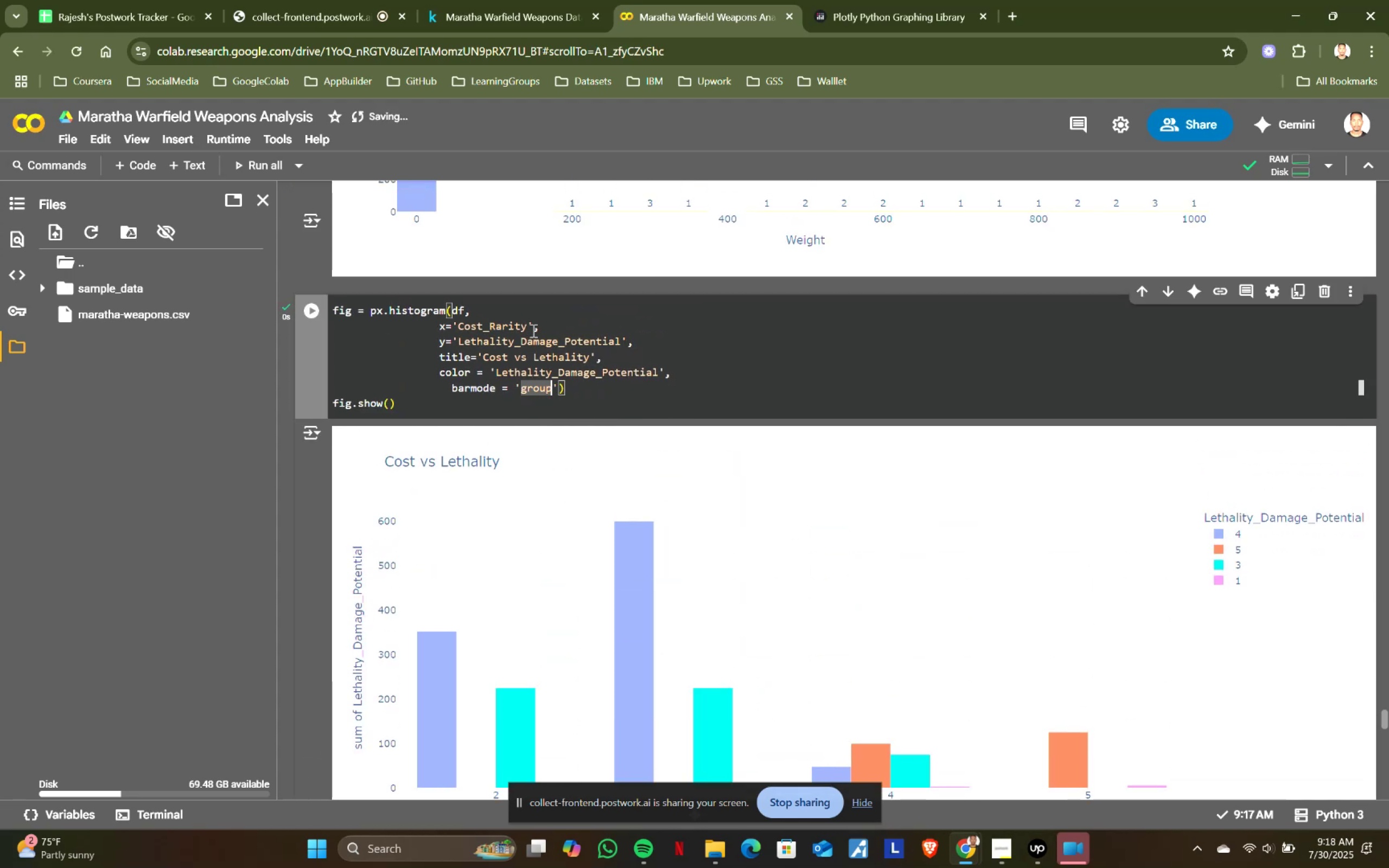 
left_click([528, 325])
 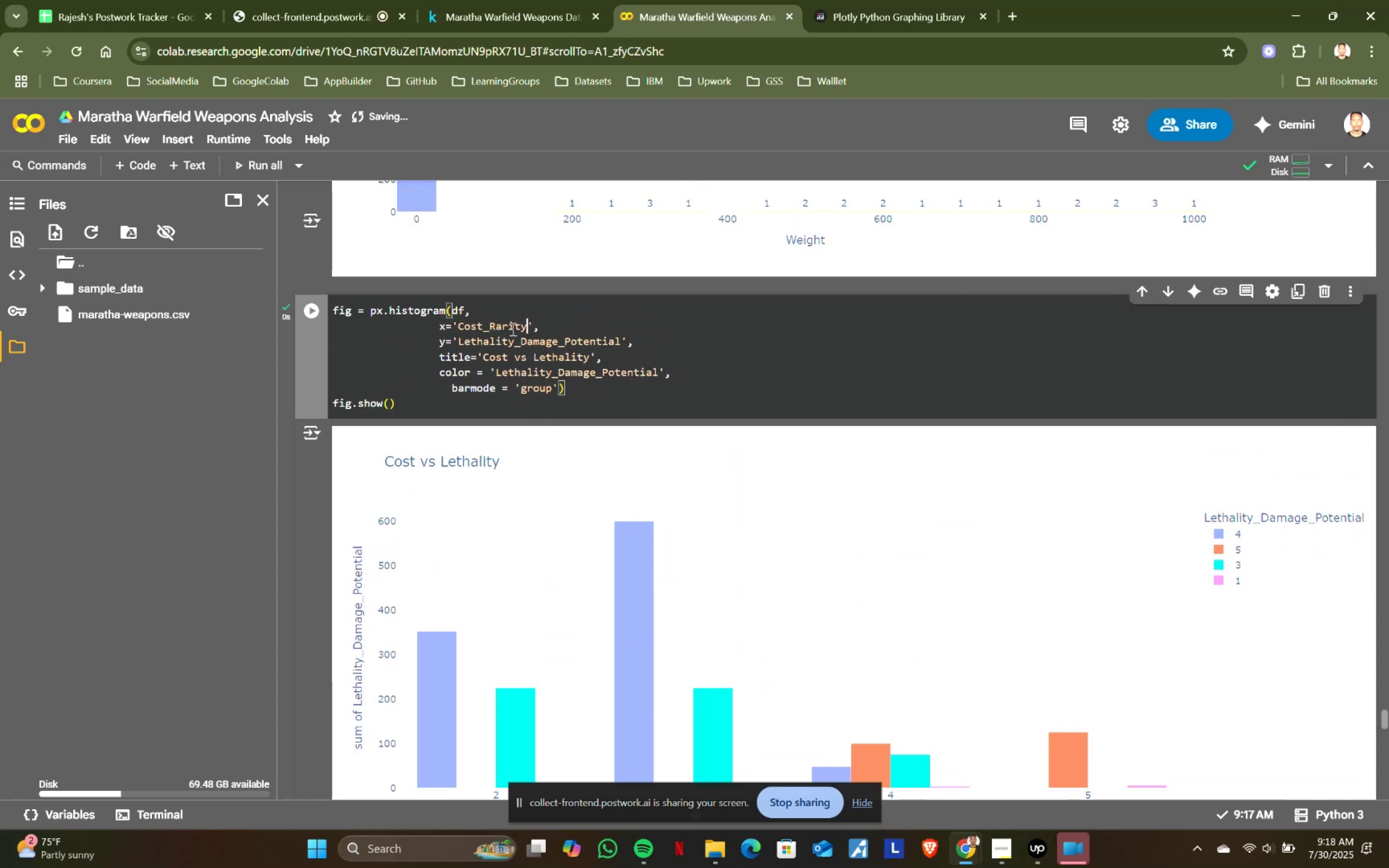 
hold_key(key=ShiftLeft, duration=0.7)
 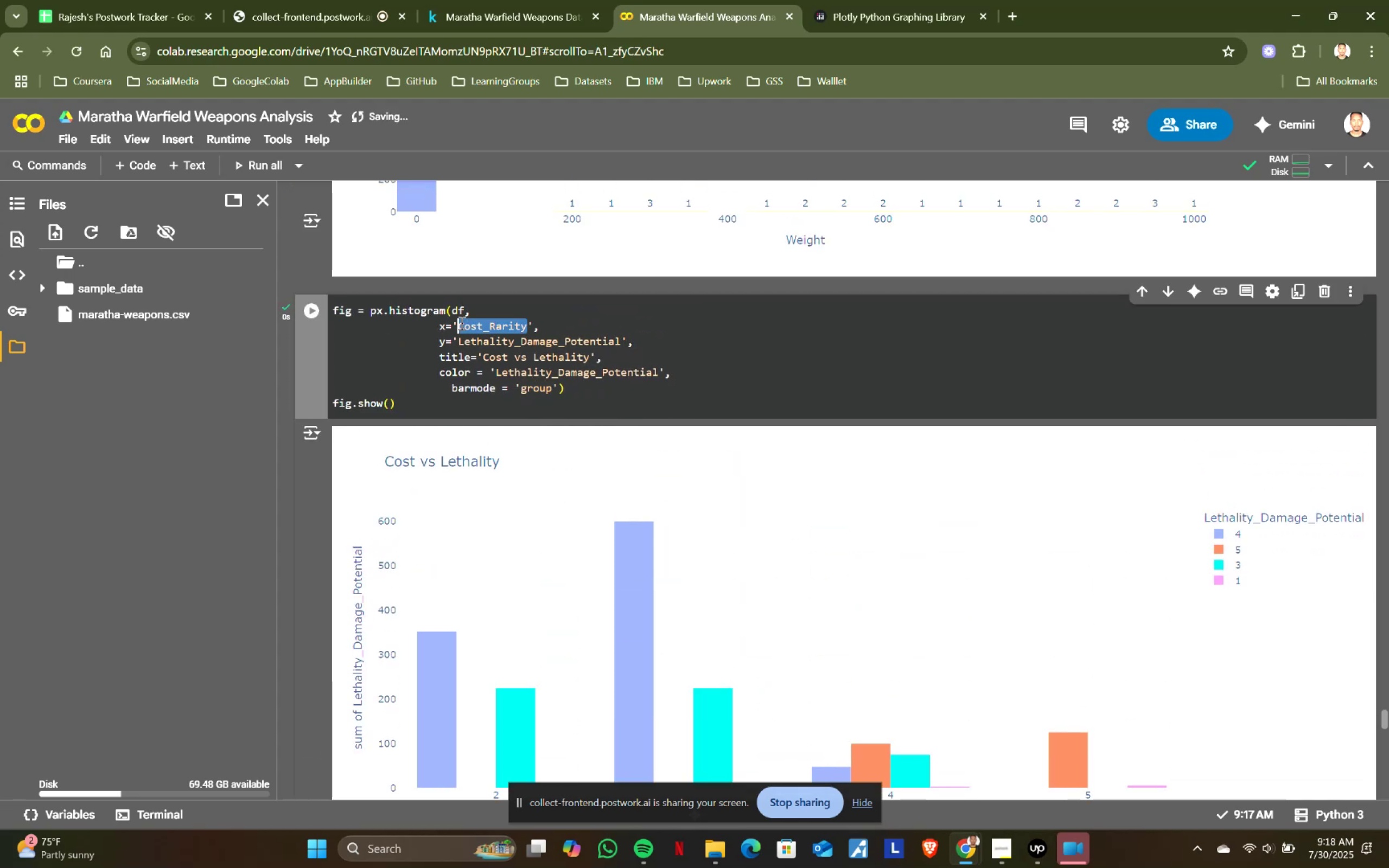 
left_click([461, 323])
 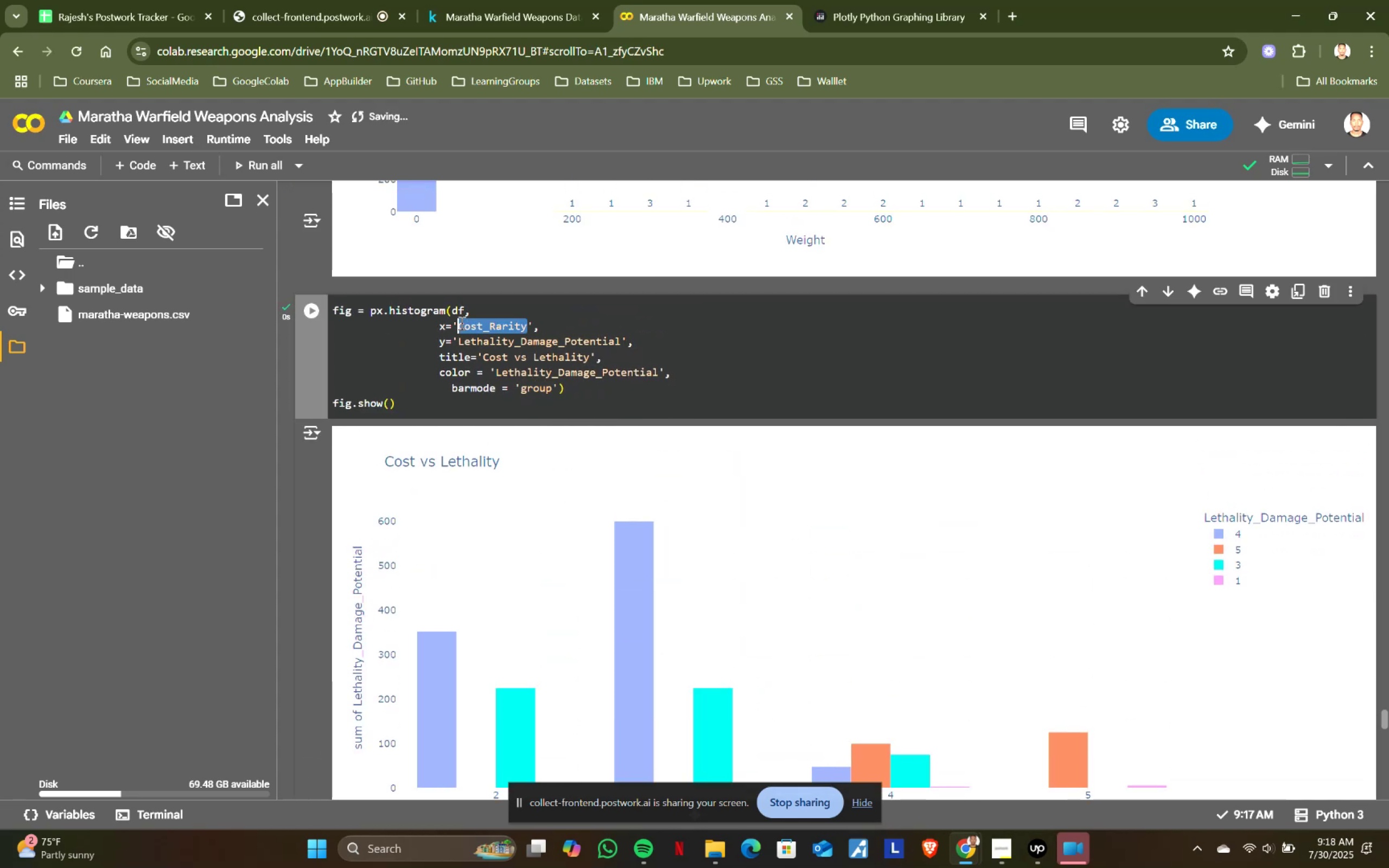 
key(Control+ControlLeft)
 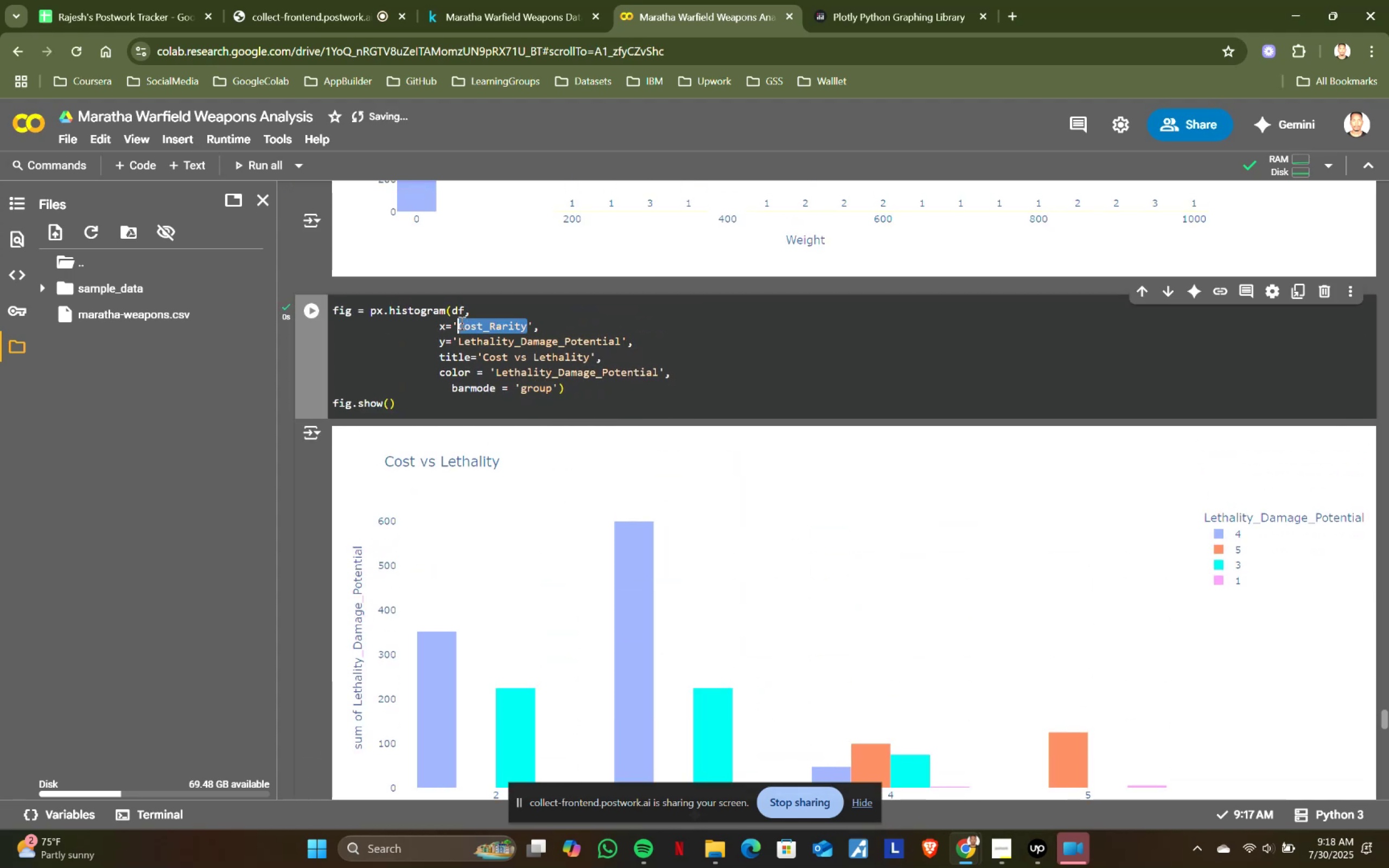 
key(Control+C)
 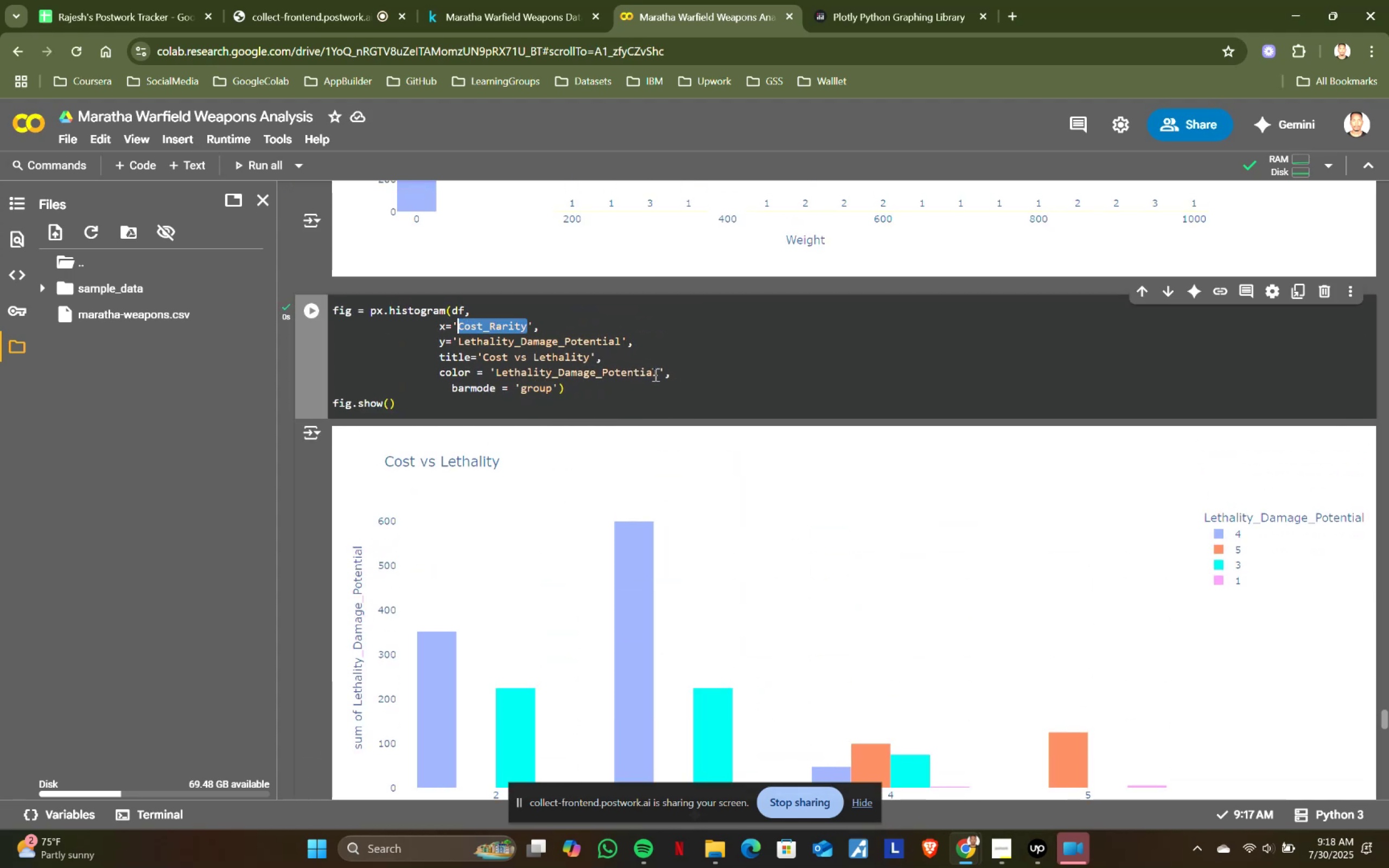 
left_click([658, 371])
 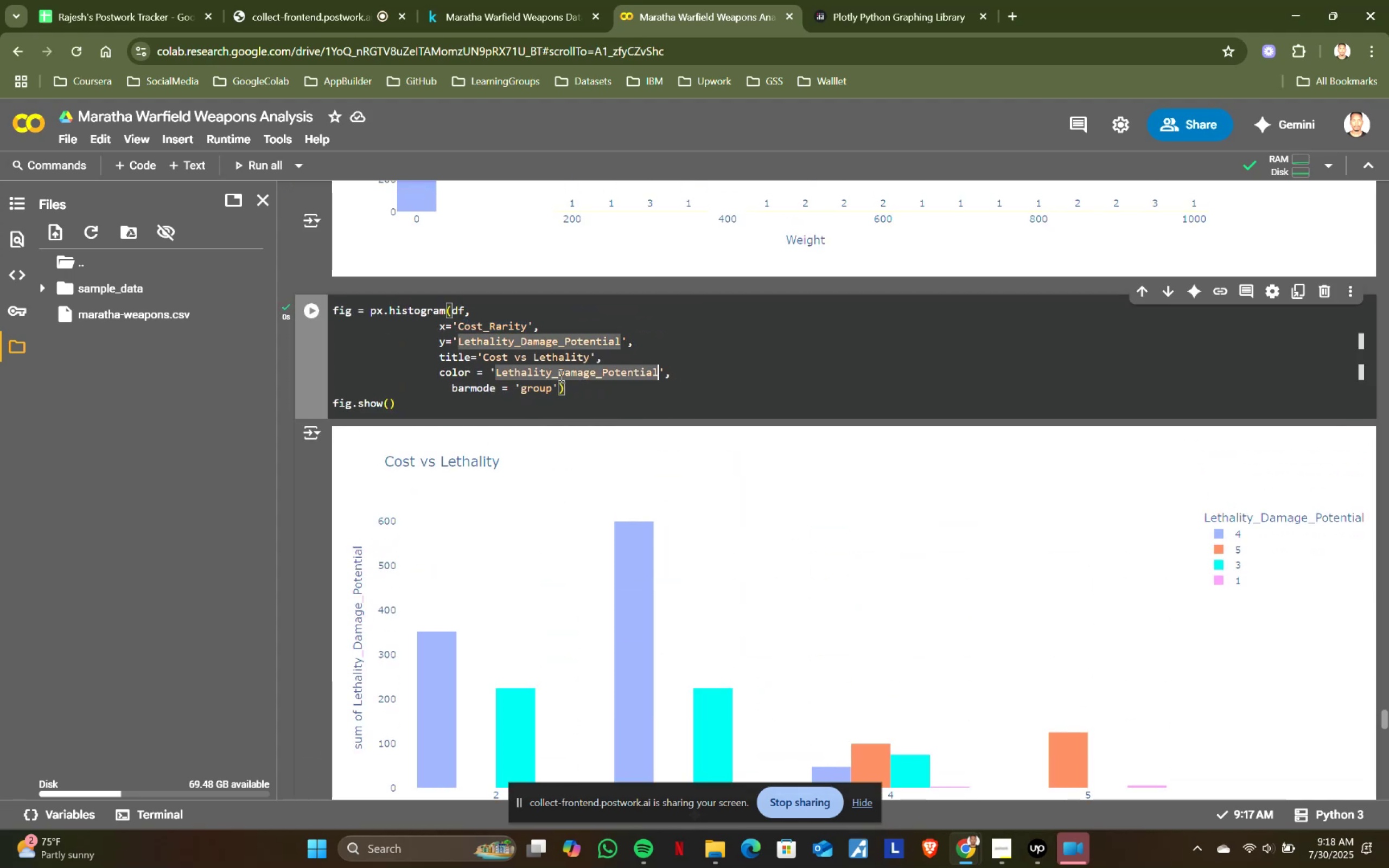 
hold_key(key=ShiftLeft, duration=0.79)
 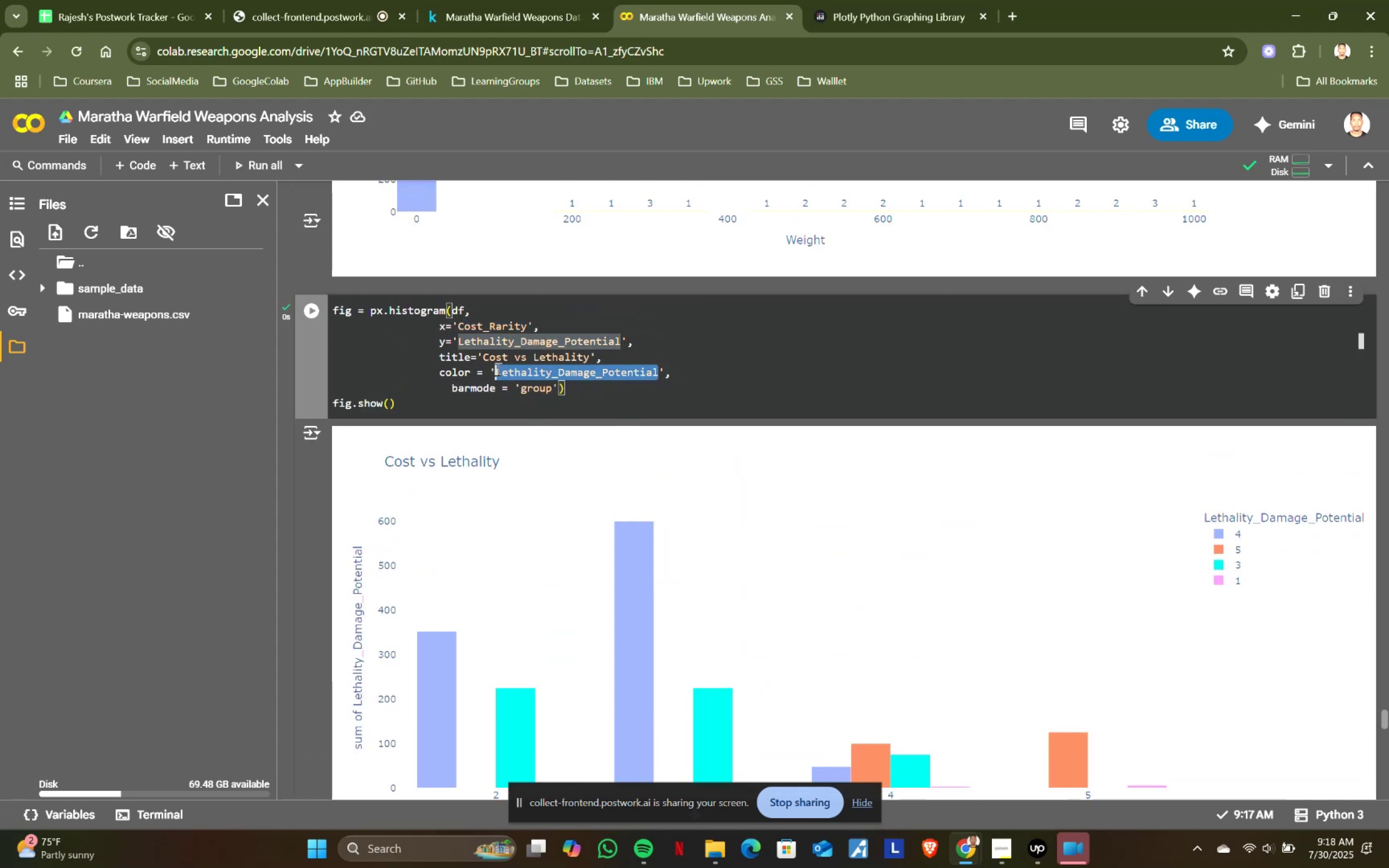 
left_click([497, 369])
 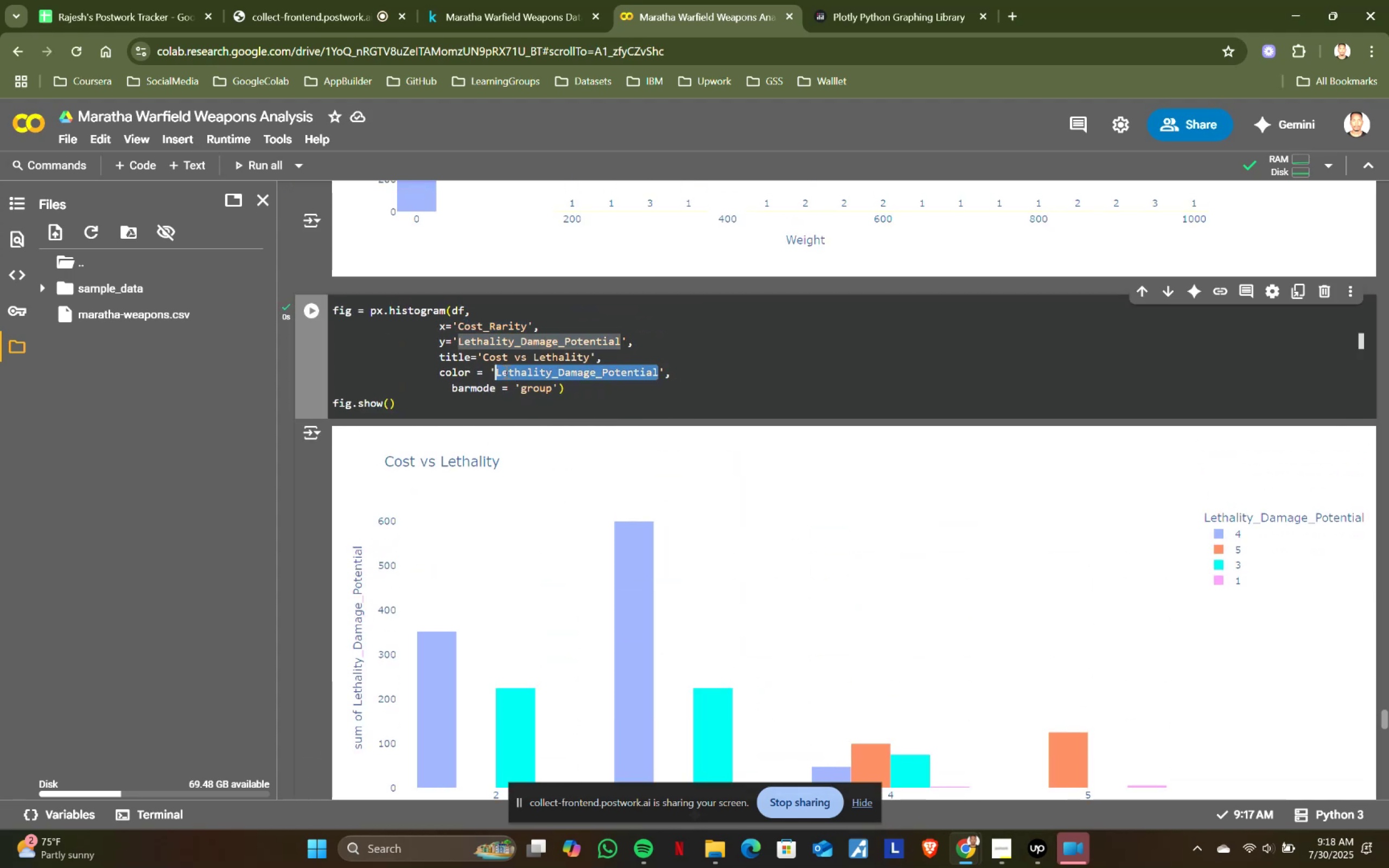 
key(Control+ControlLeft)
 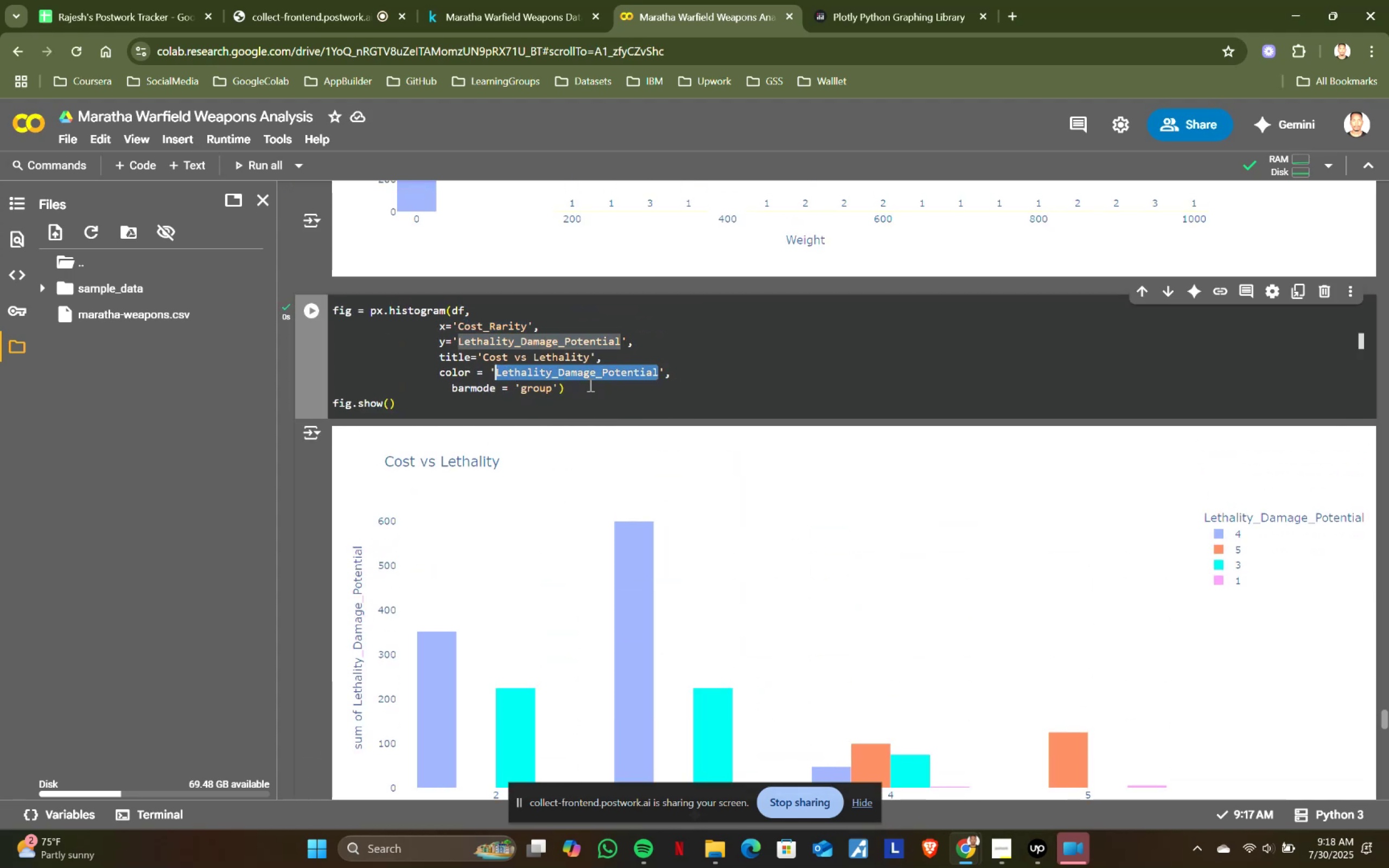 
key(Control+V)
 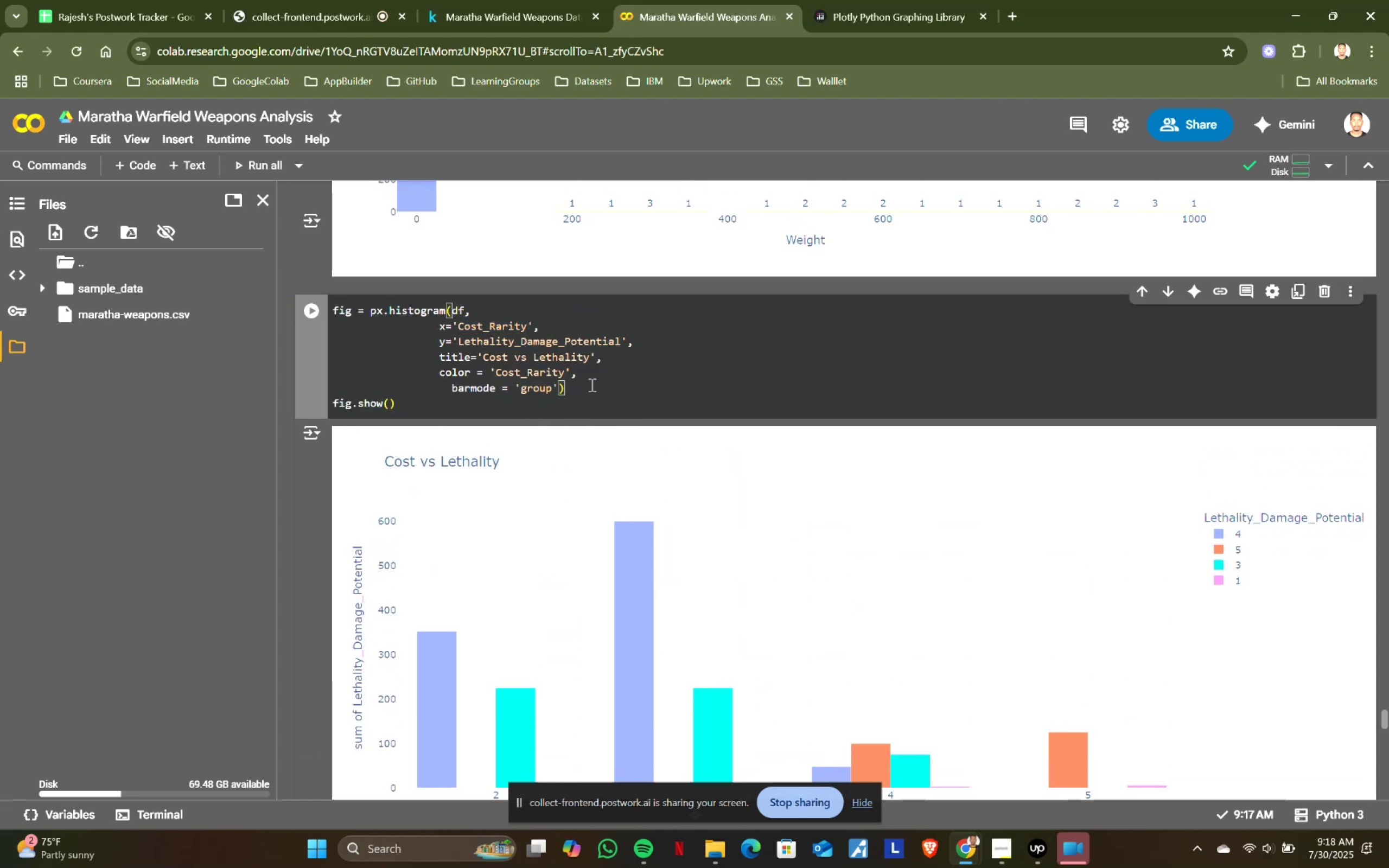 
key(Shift+ShiftRight)
 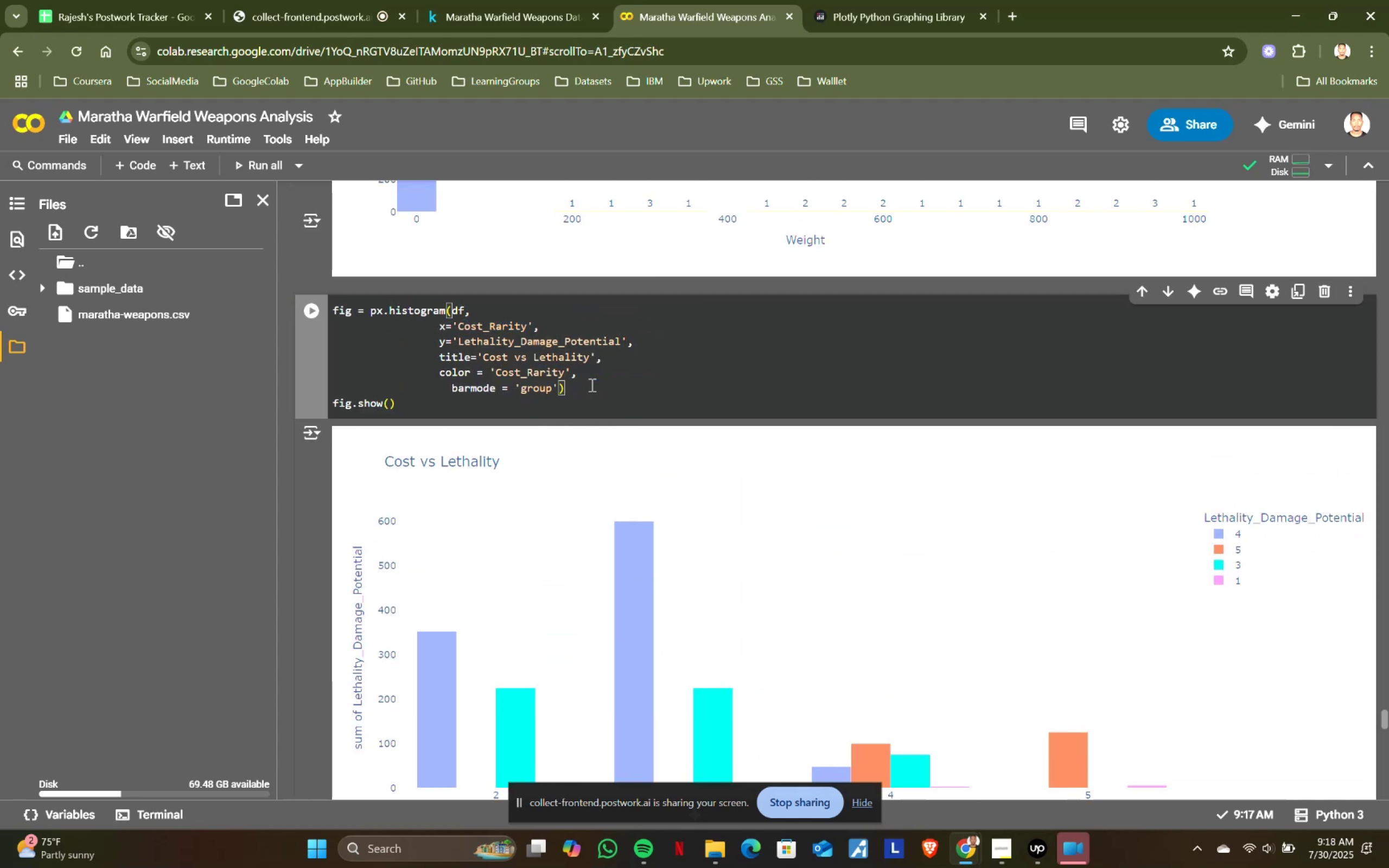 
key(Shift+Enter)
 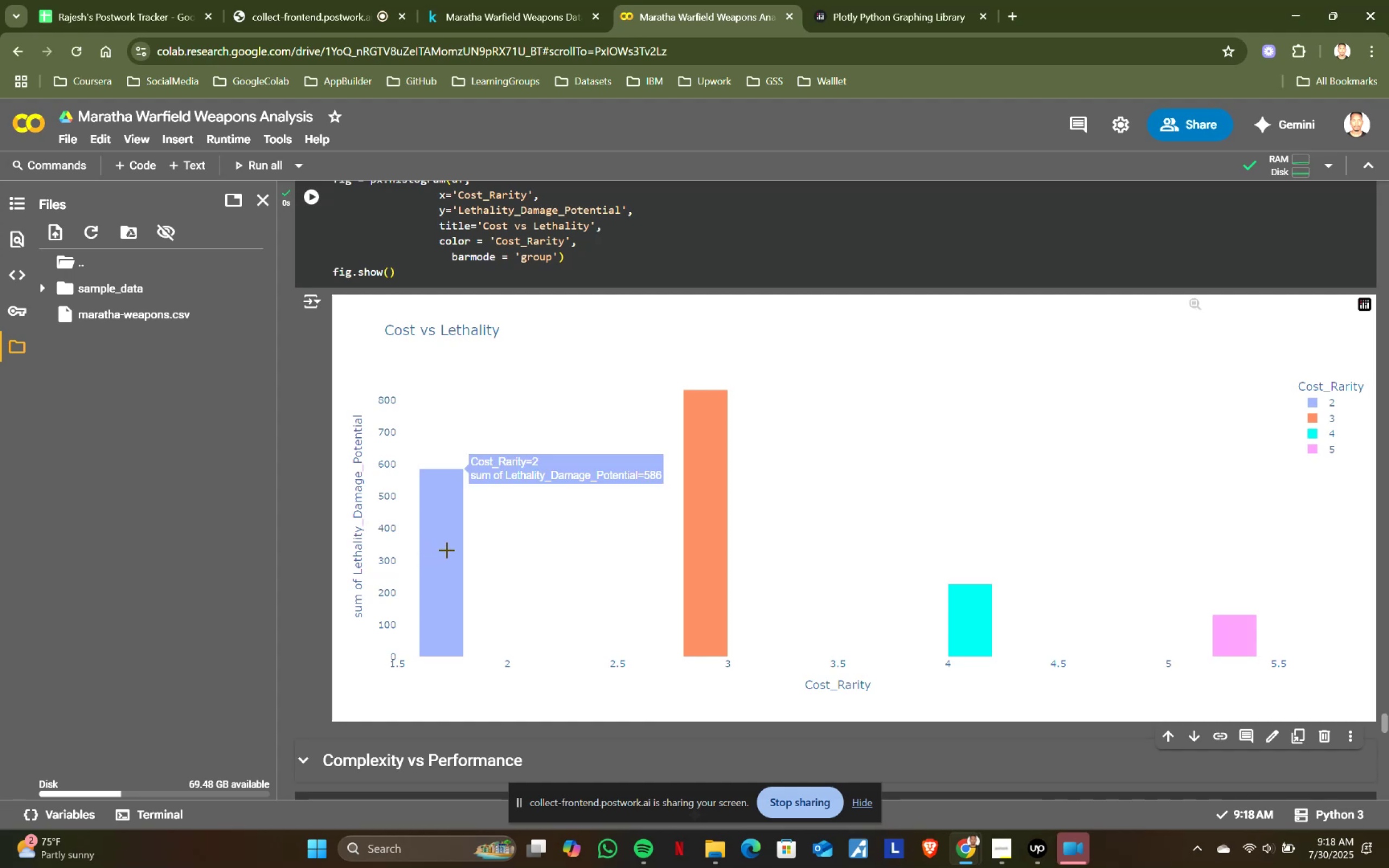 
scroll: coordinate [447, 550], scroll_direction: up, amount: 1.0
 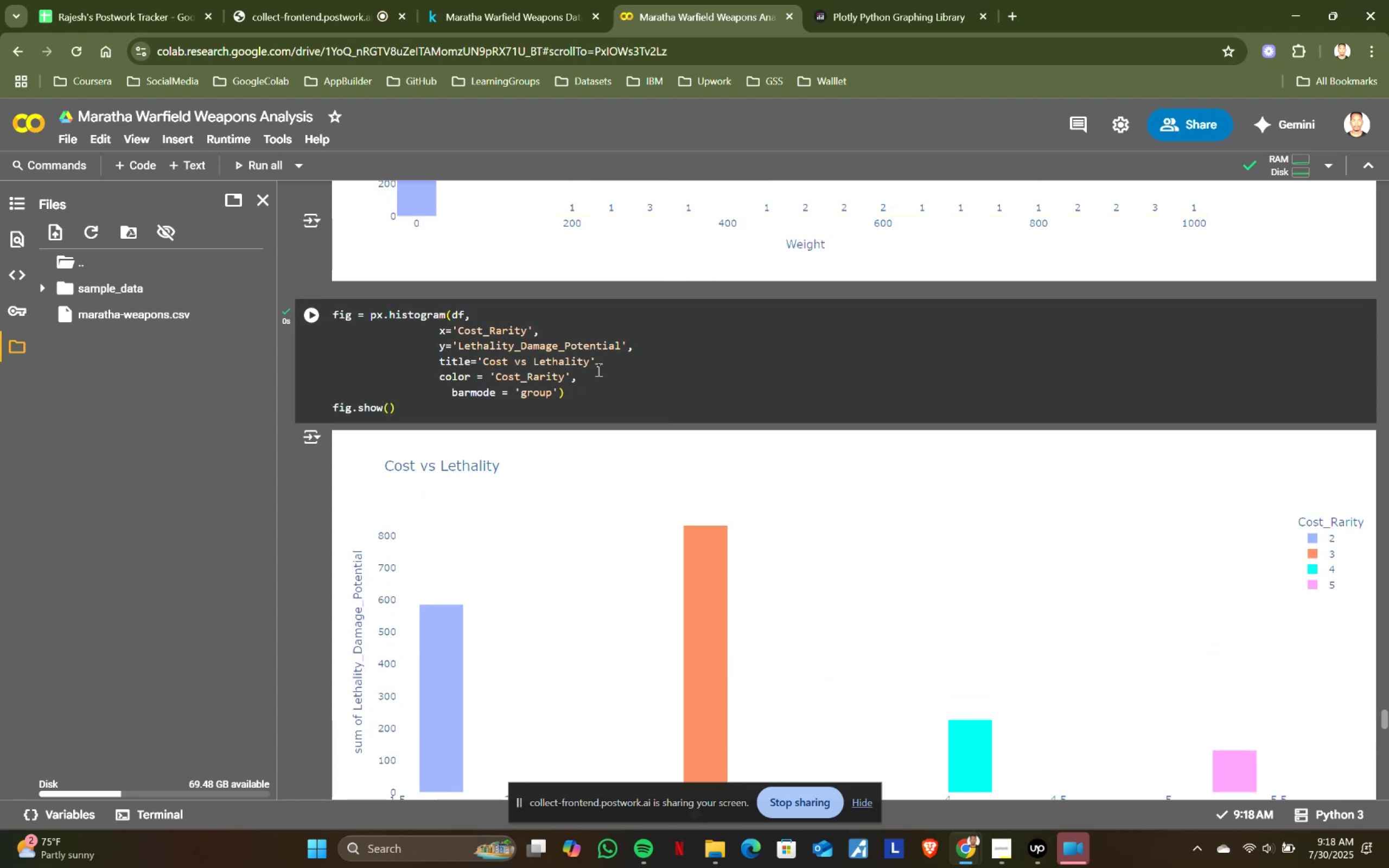 
scroll: coordinate [703, 368], scroll_direction: down, amount: 1.0
 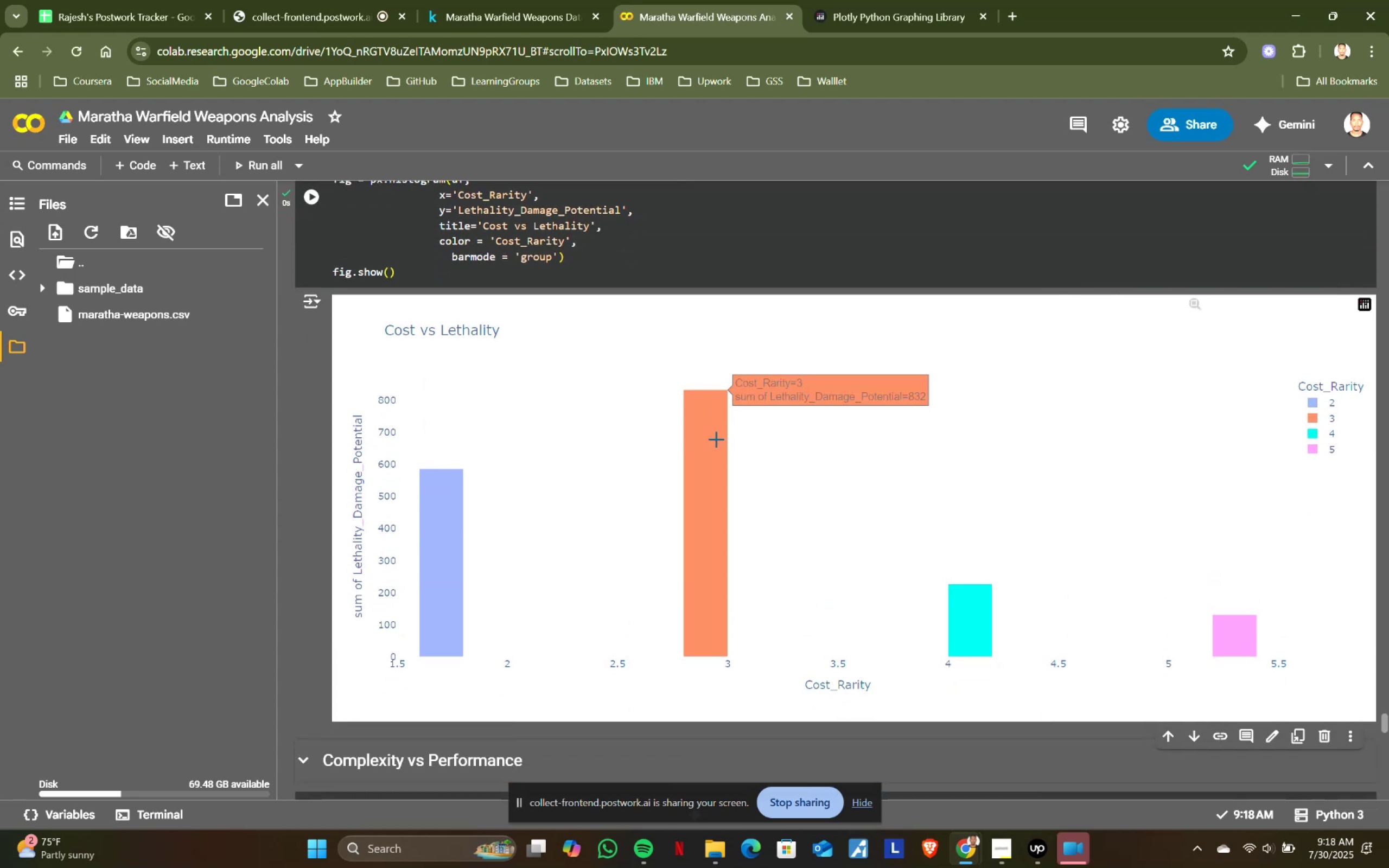 
scroll: coordinate [716, 439], scroll_direction: up, amount: 1.0
 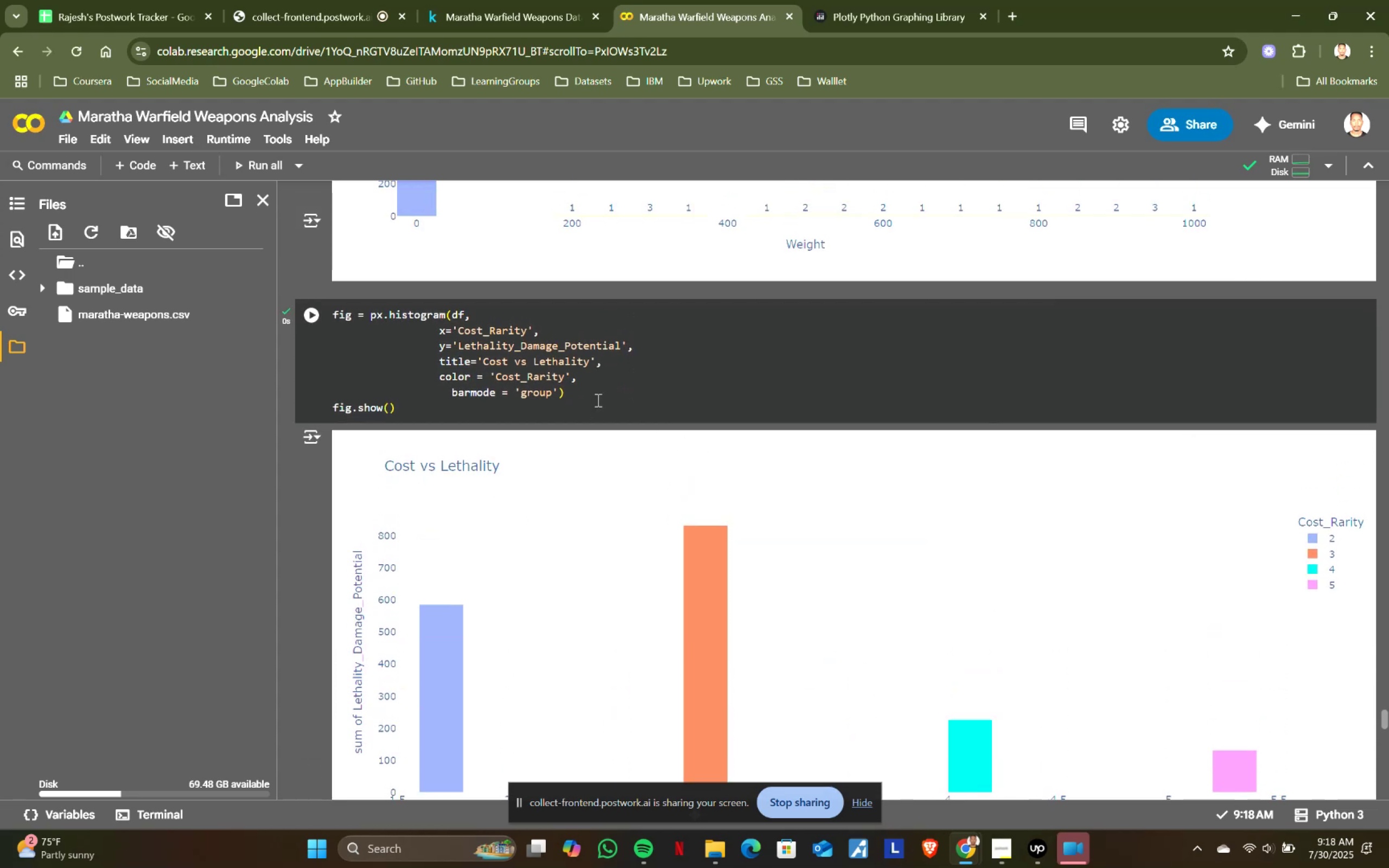 
scroll: coordinate [597, 400], scroll_direction: down, amount: 1.0
 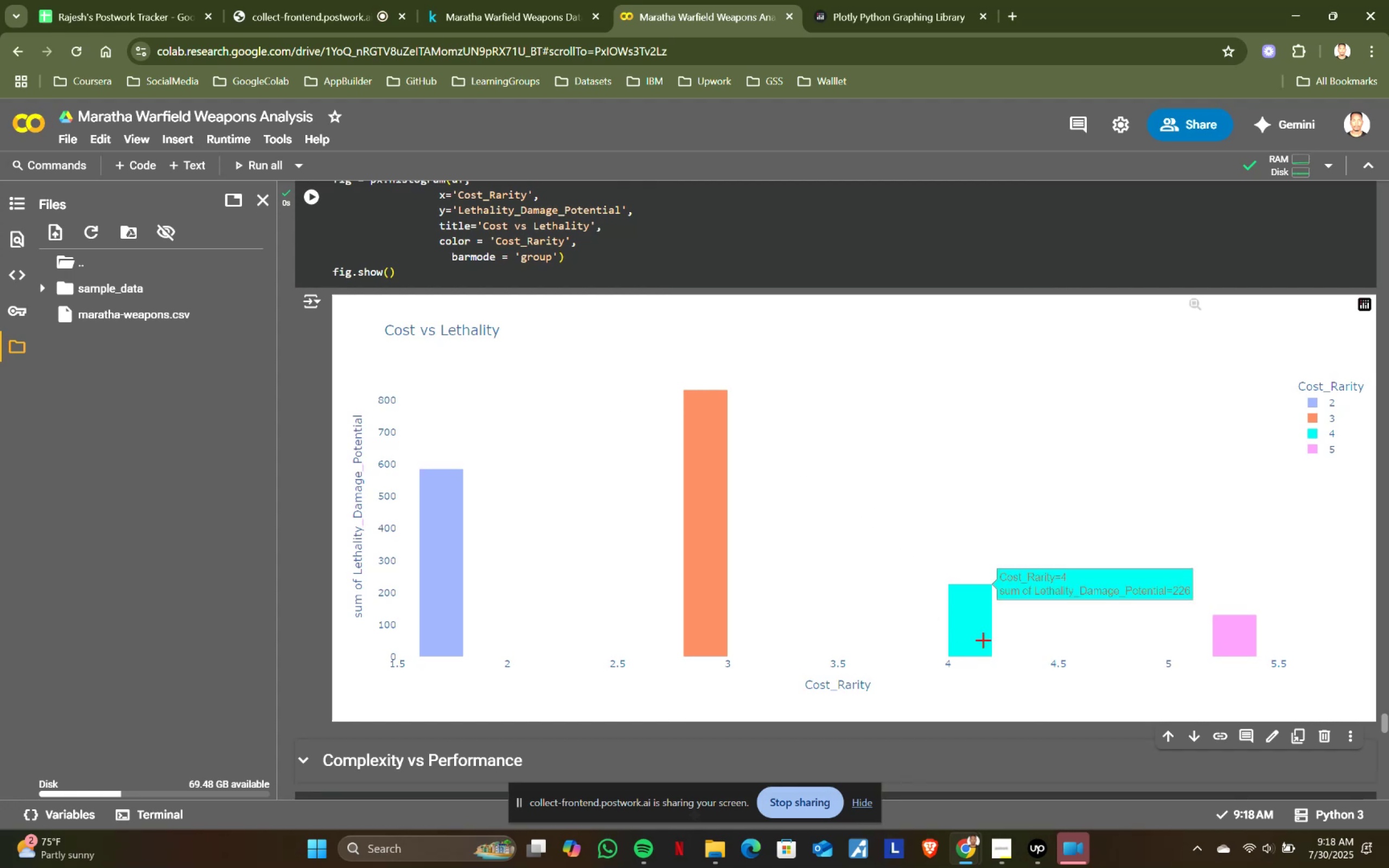 
wait(6.14)
 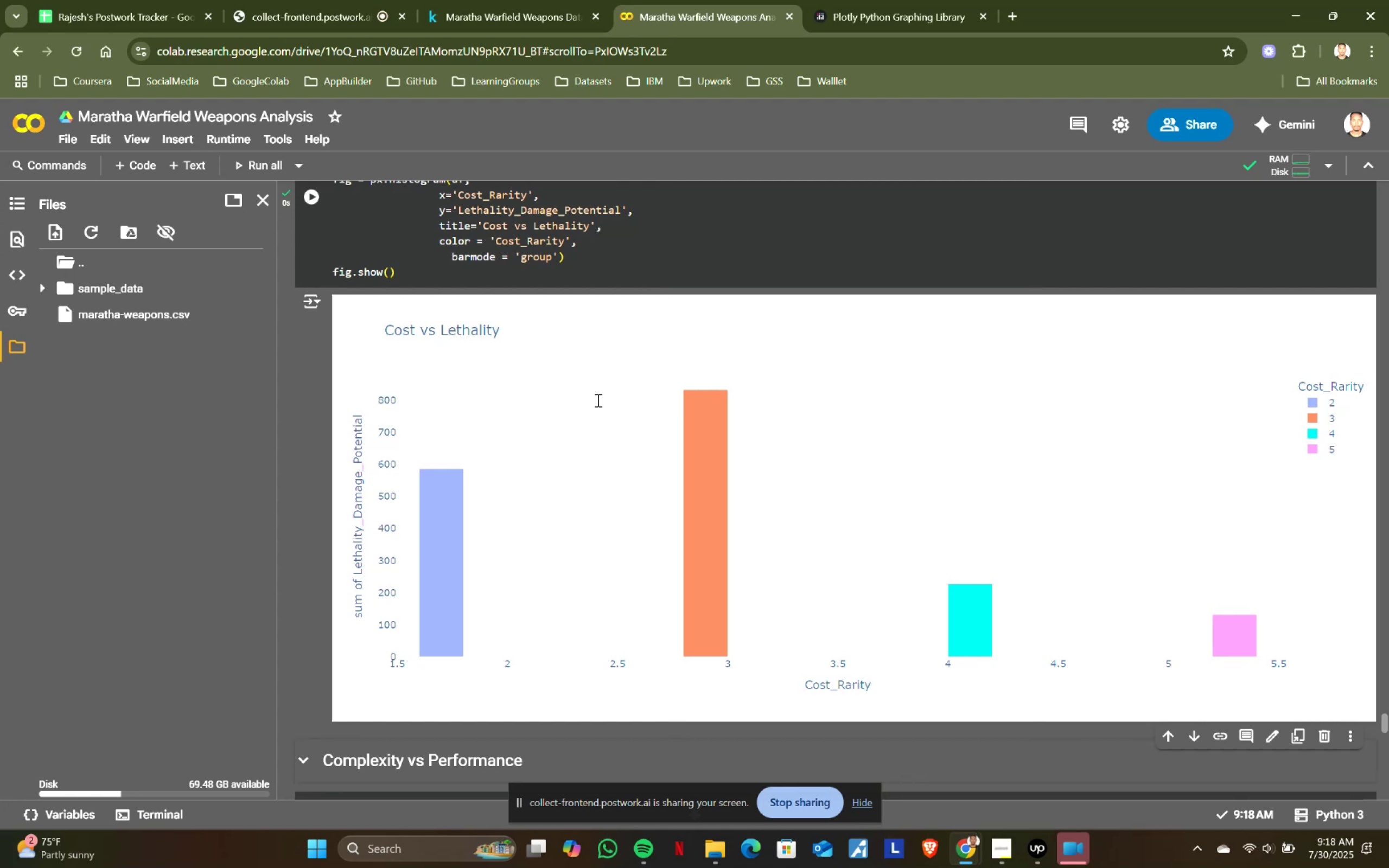 
scroll: coordinate [641, 517], scroll_direction: up, amount: 1.0
 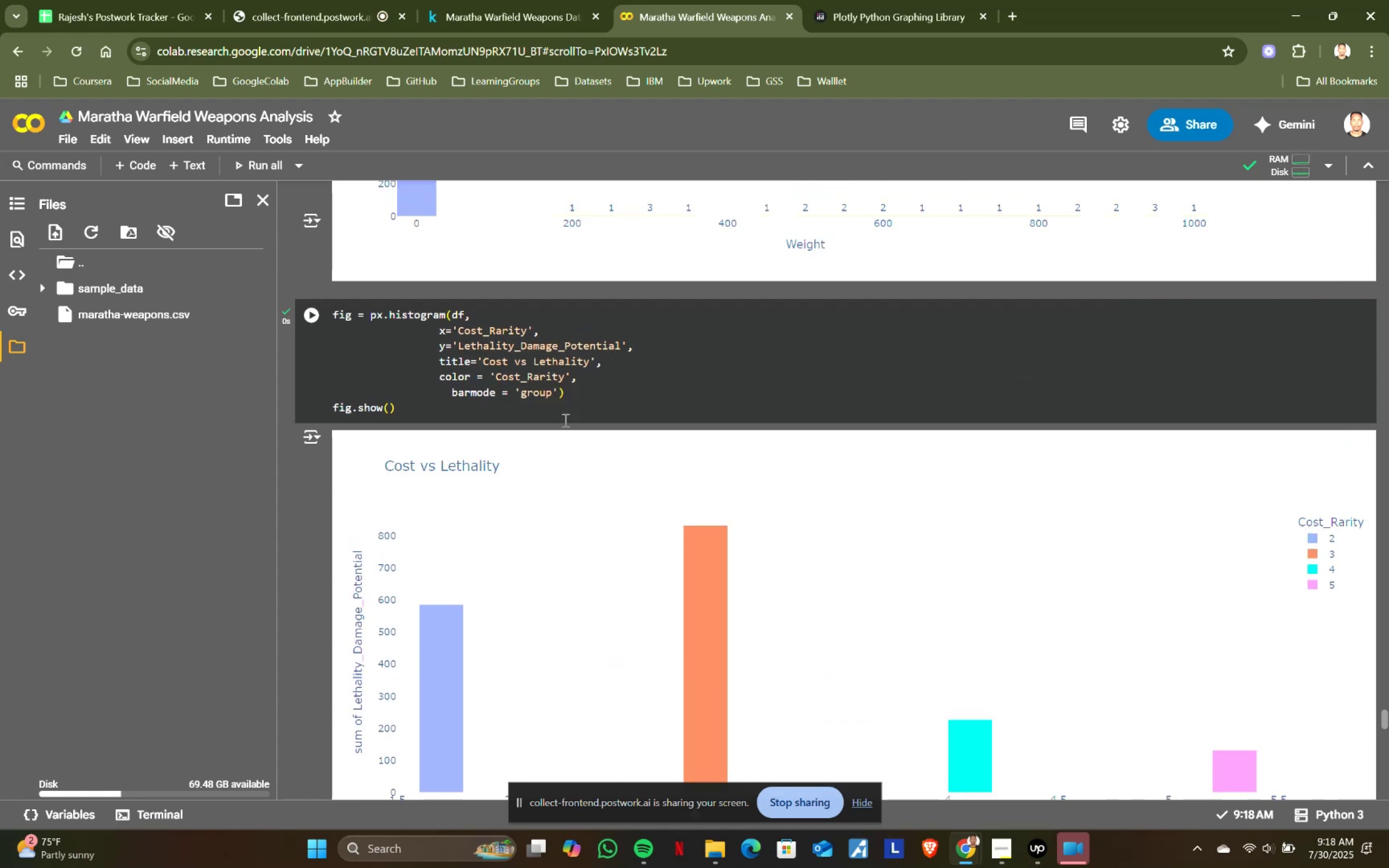 
left_click([599, 393])
 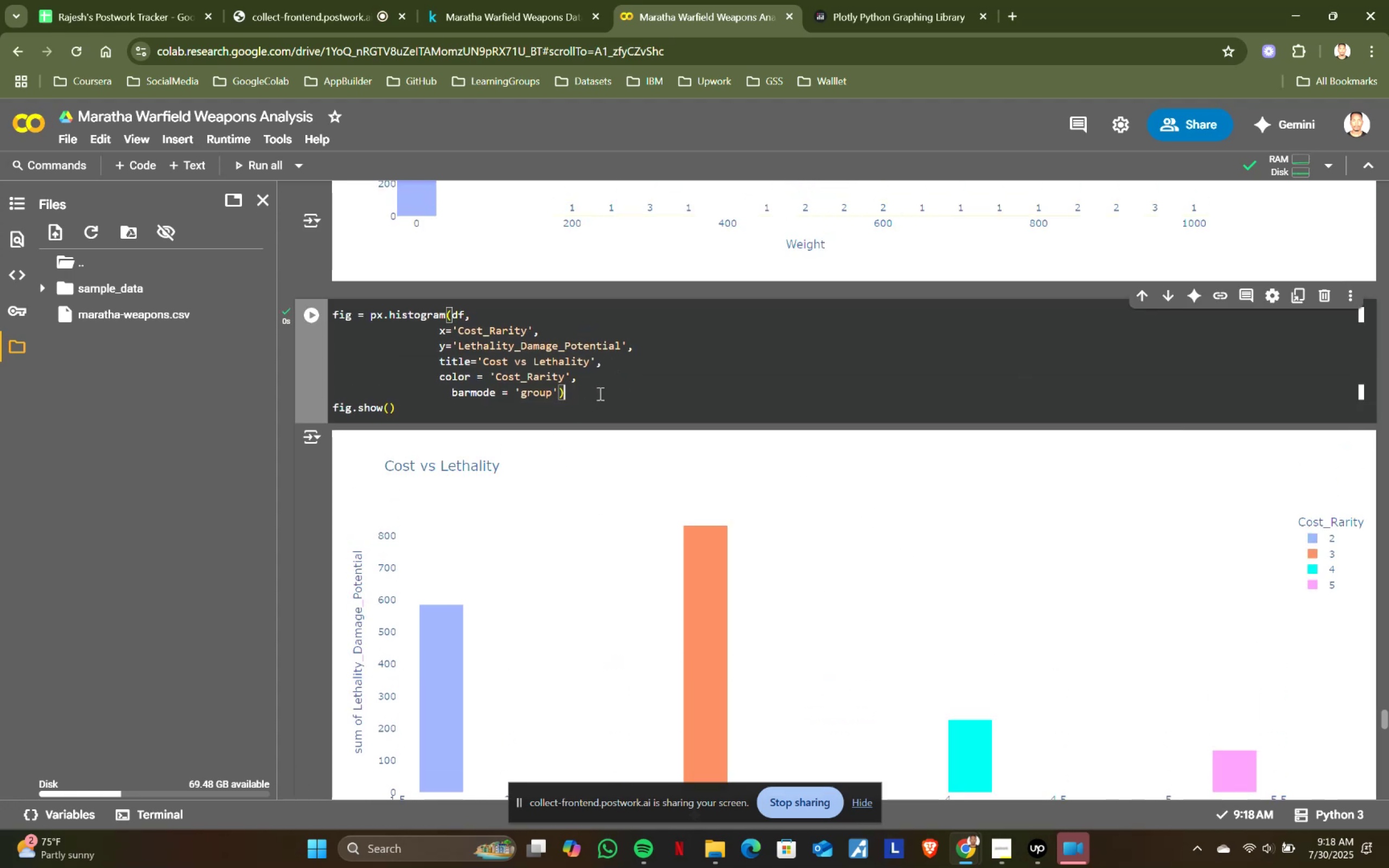 
key(Control+ControlLeft)
 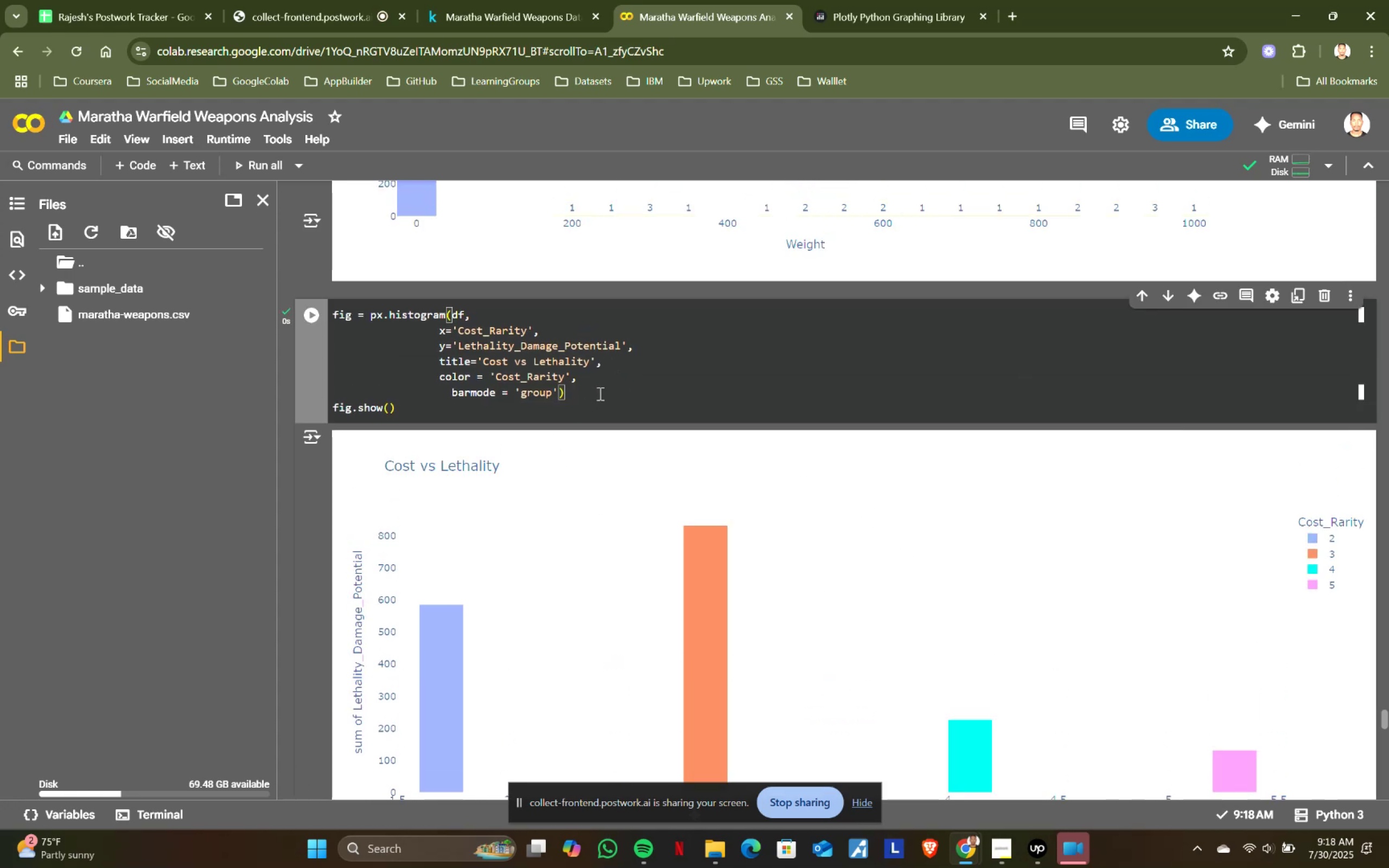 
key(Control+Z)
 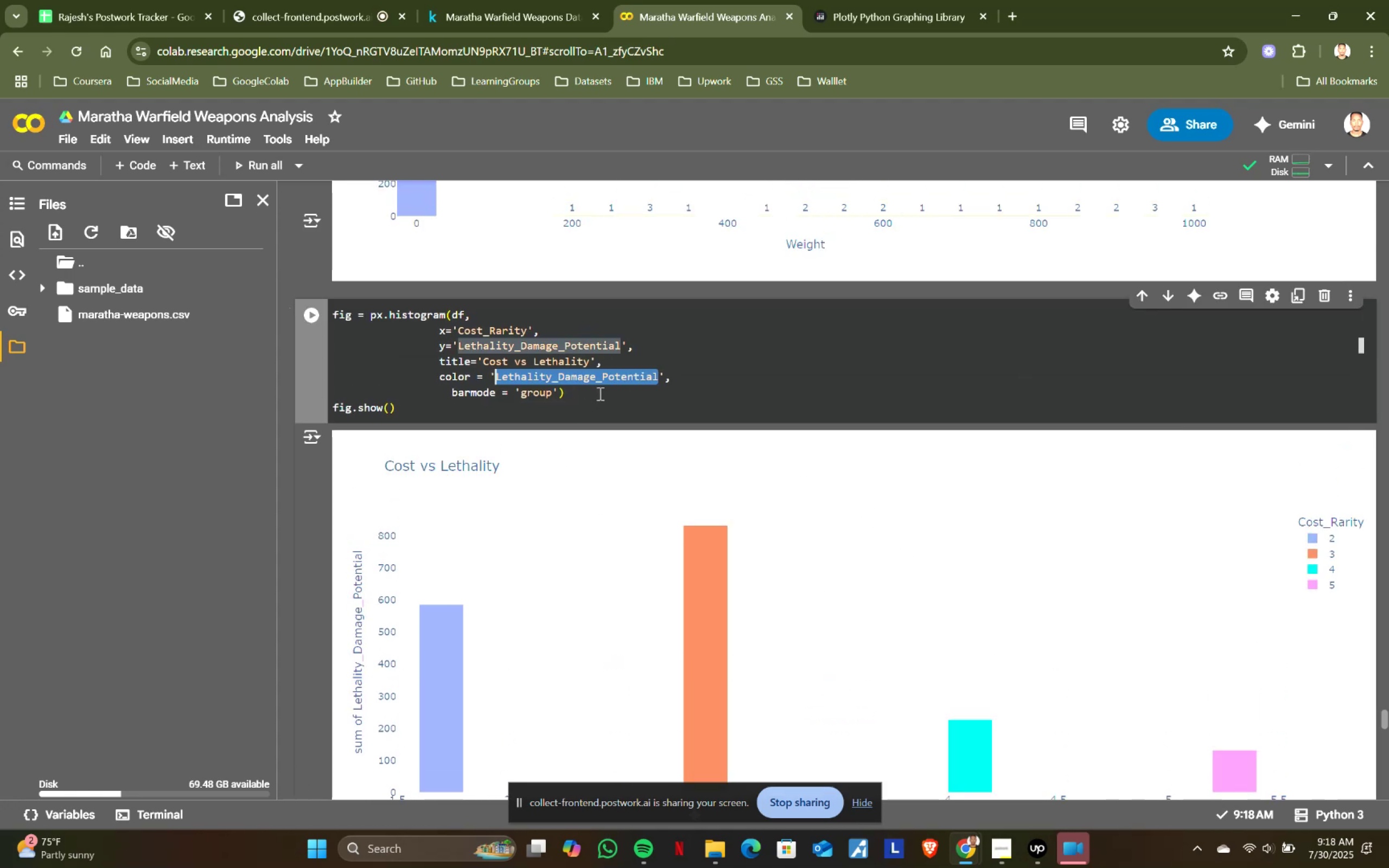 
hold_key(key=ControlLeft, duration=0.34)
 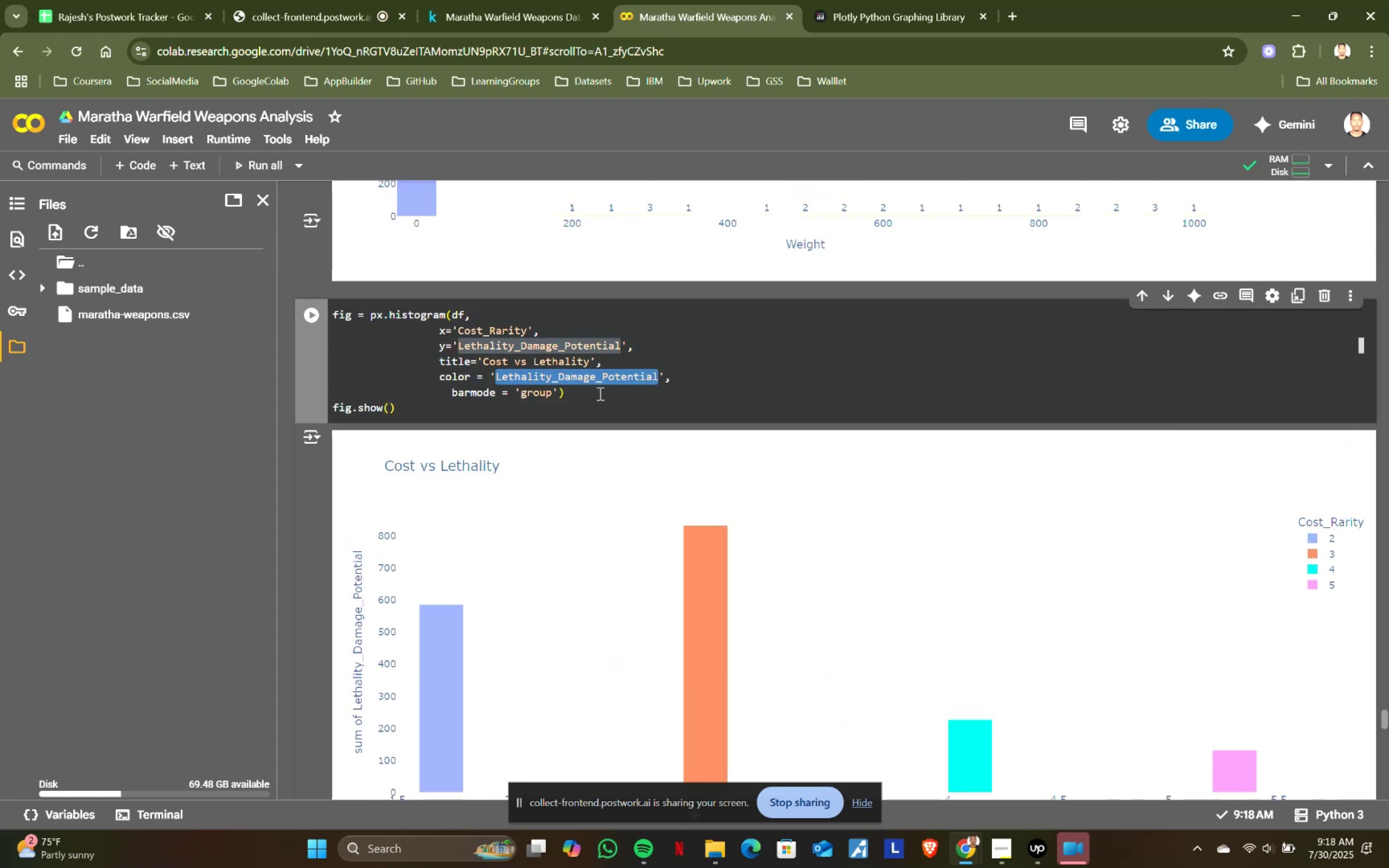 
key(Control+ControlLeft)
 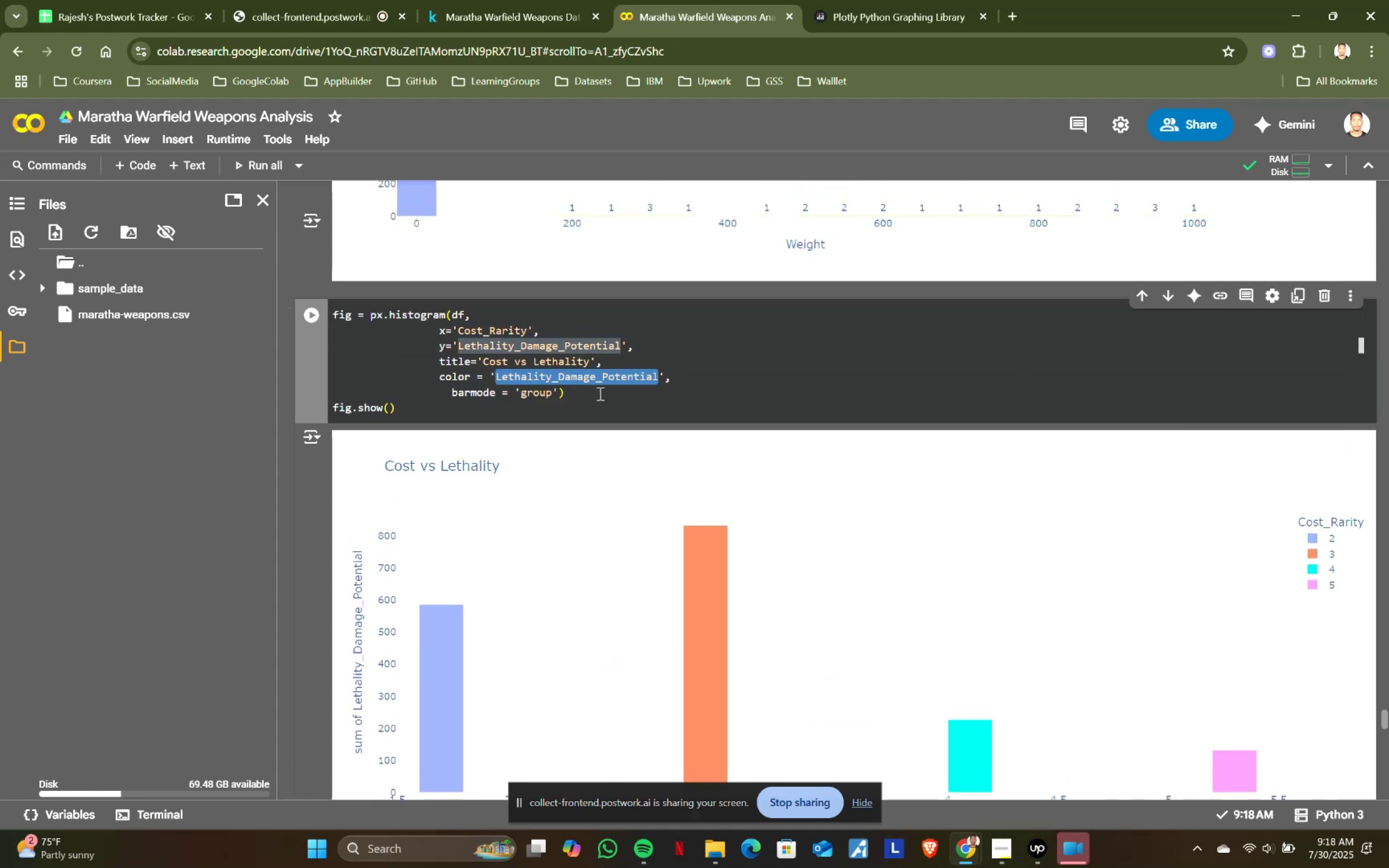 
key(Shift+ShiftRight)
 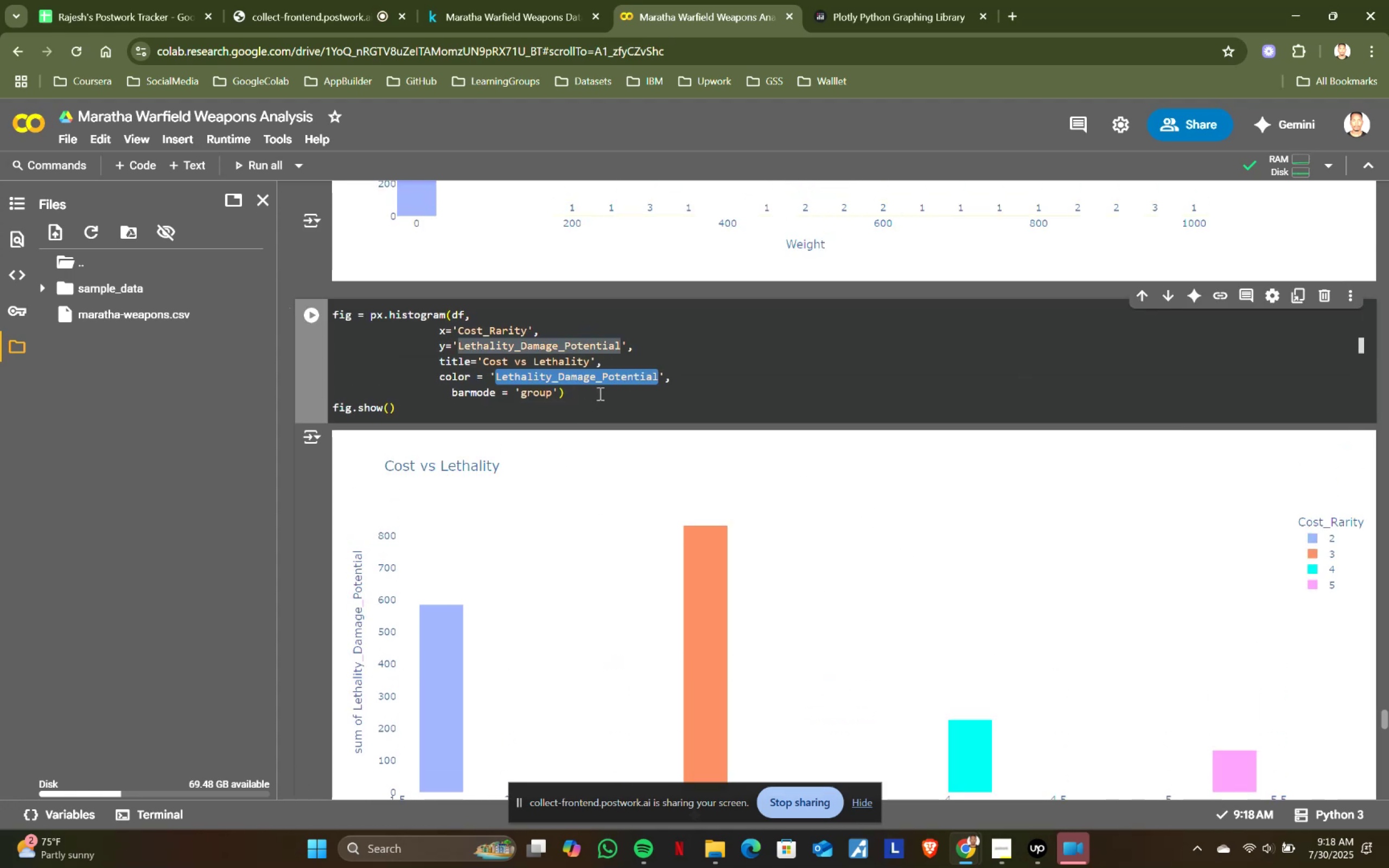 
key(Shift+Enter)
 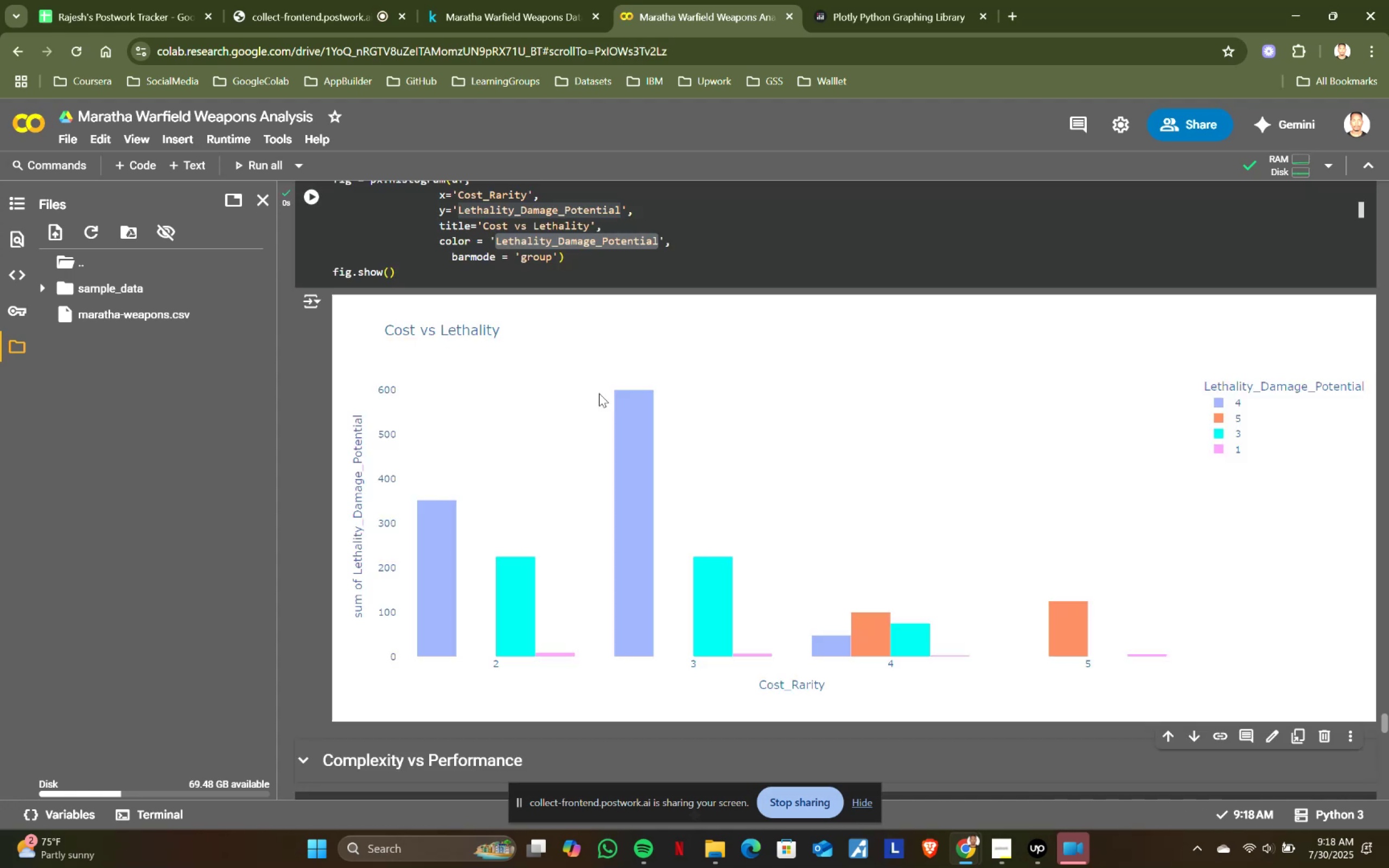 
scroll: coordinate [599, 393], scroll_direction: up, amount: 1.0
 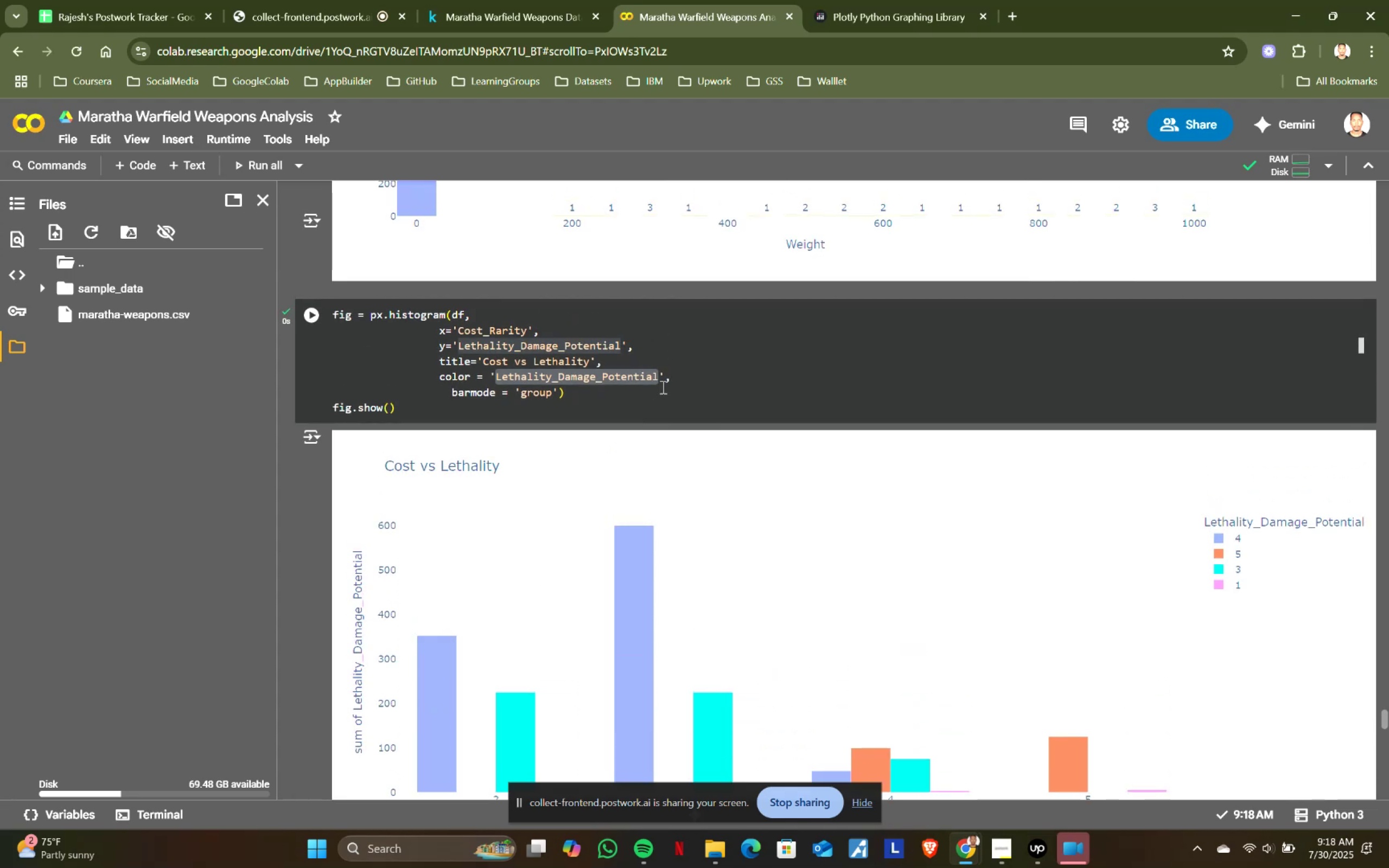 
left_click_drag(start_coordinate=[670, 375], to_coordinate=[603, 356])
 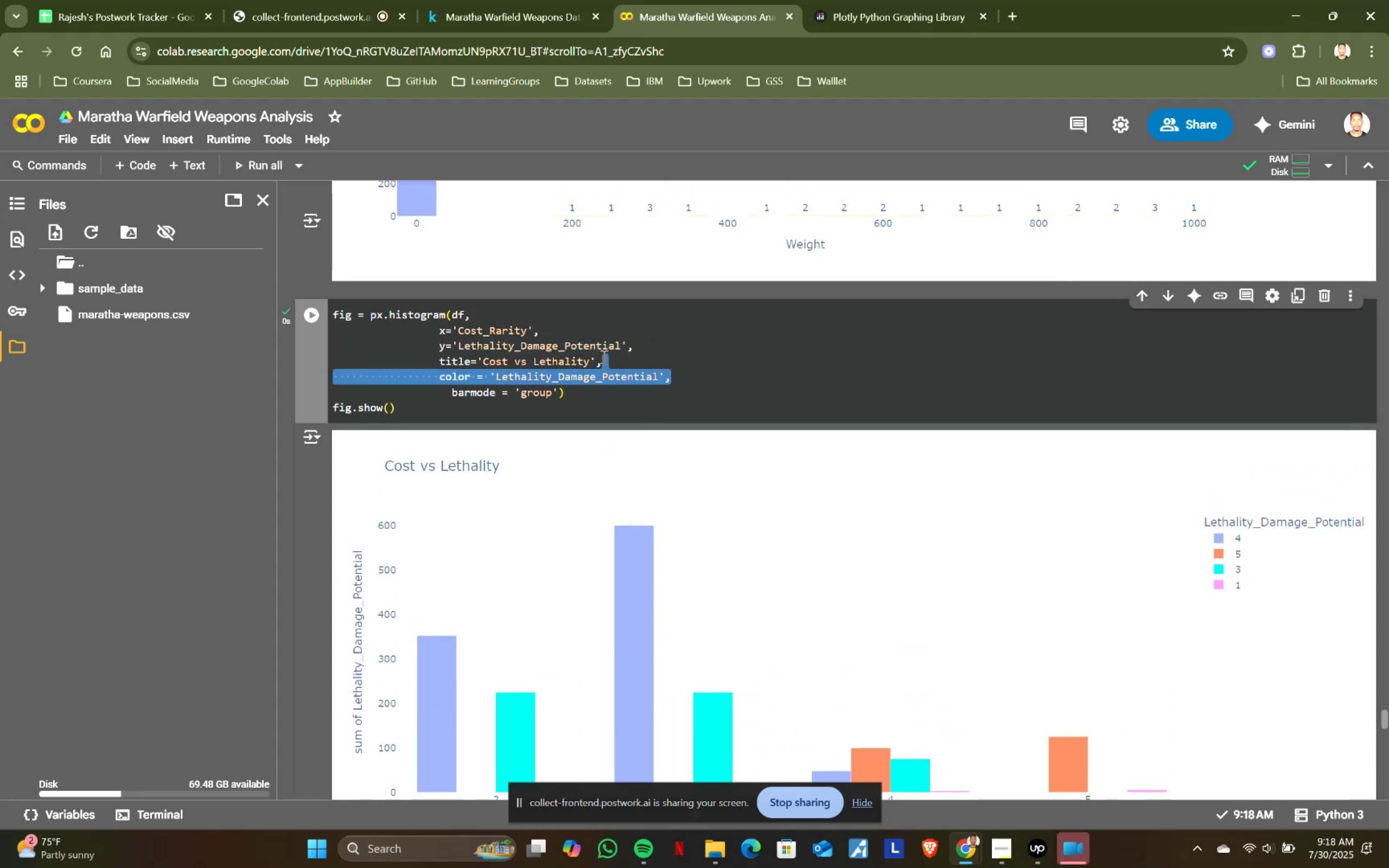 
key(Backspace)
 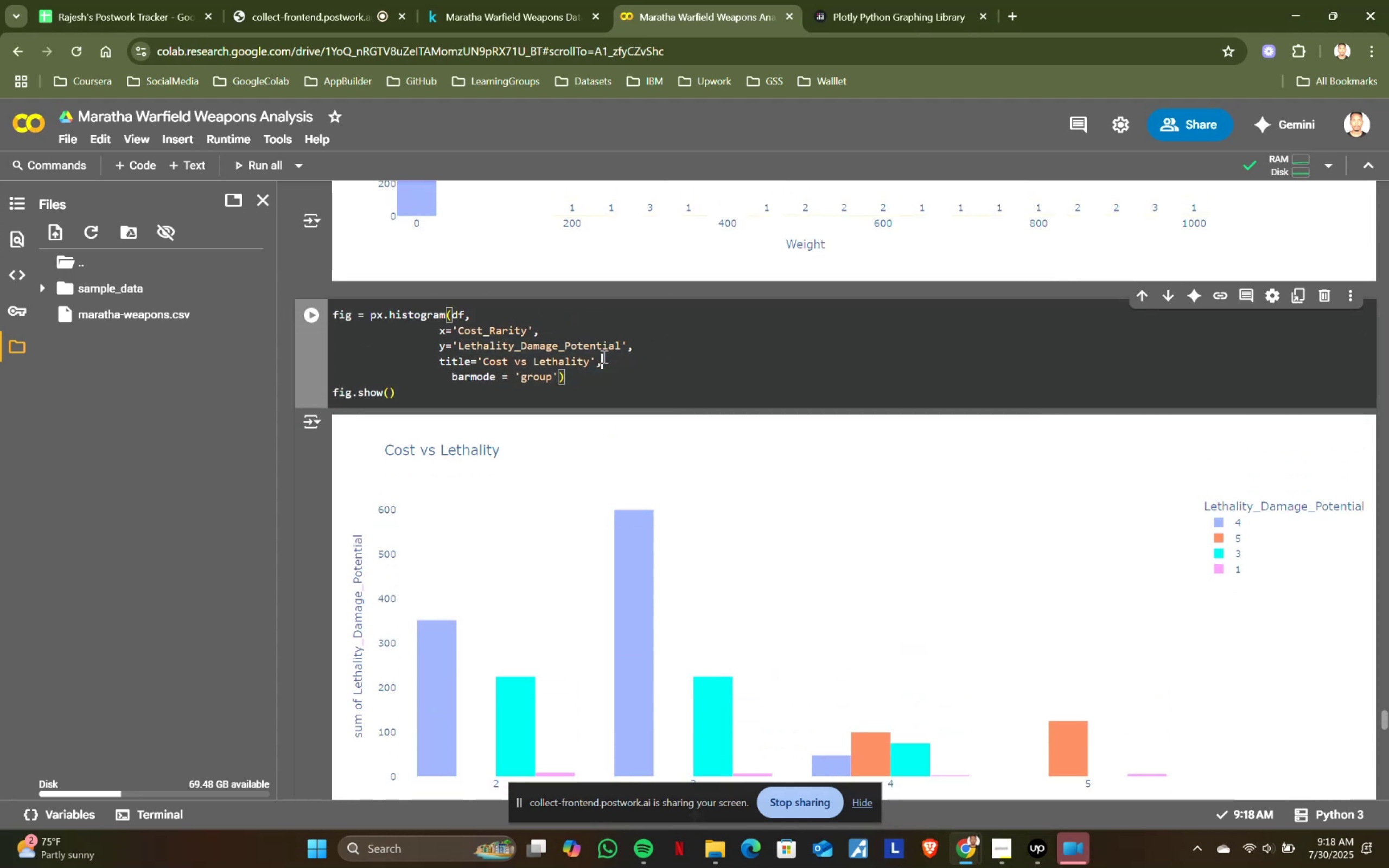 
key(Shift+ShiftRight)
 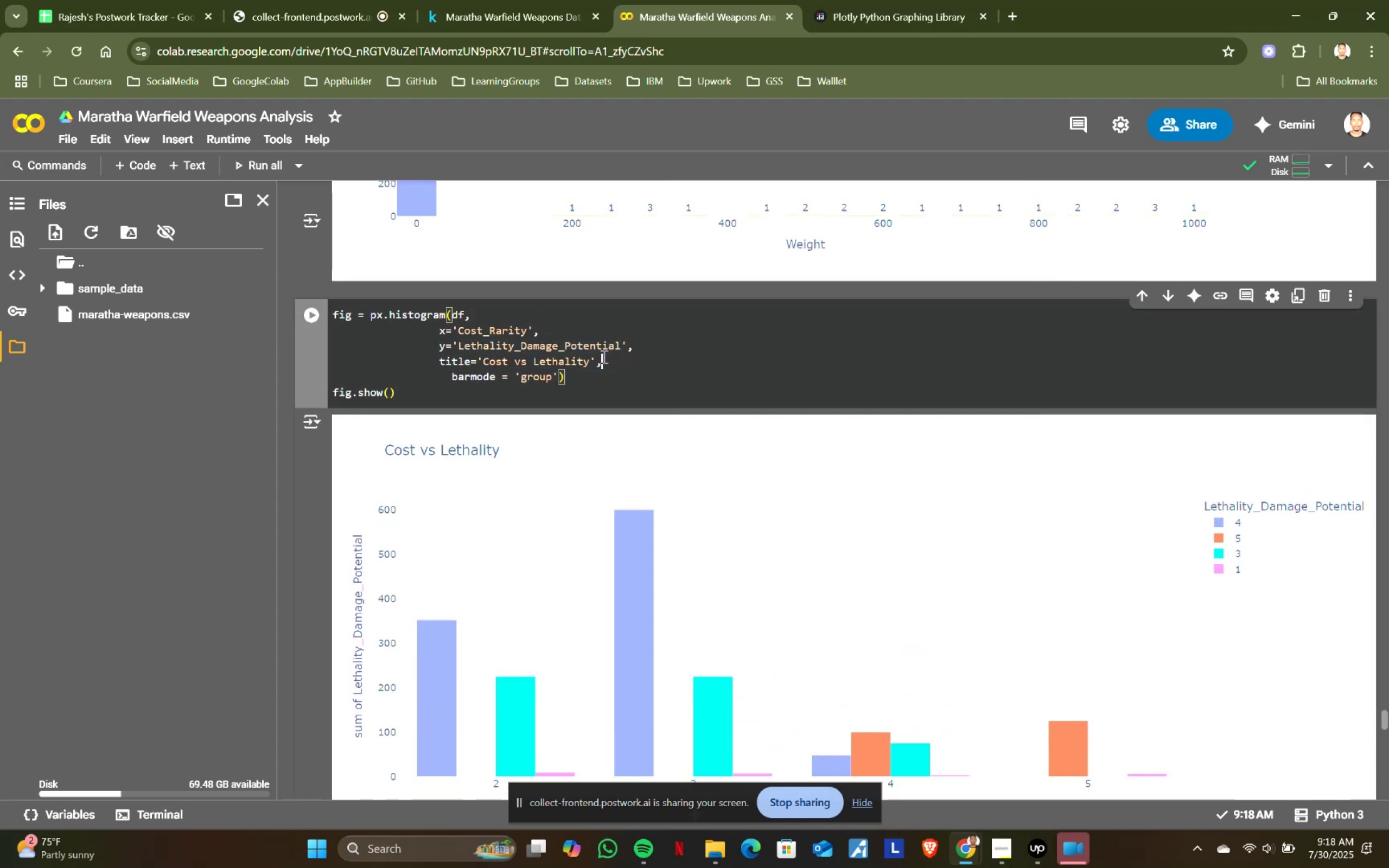 
key(Shift+Enter)
 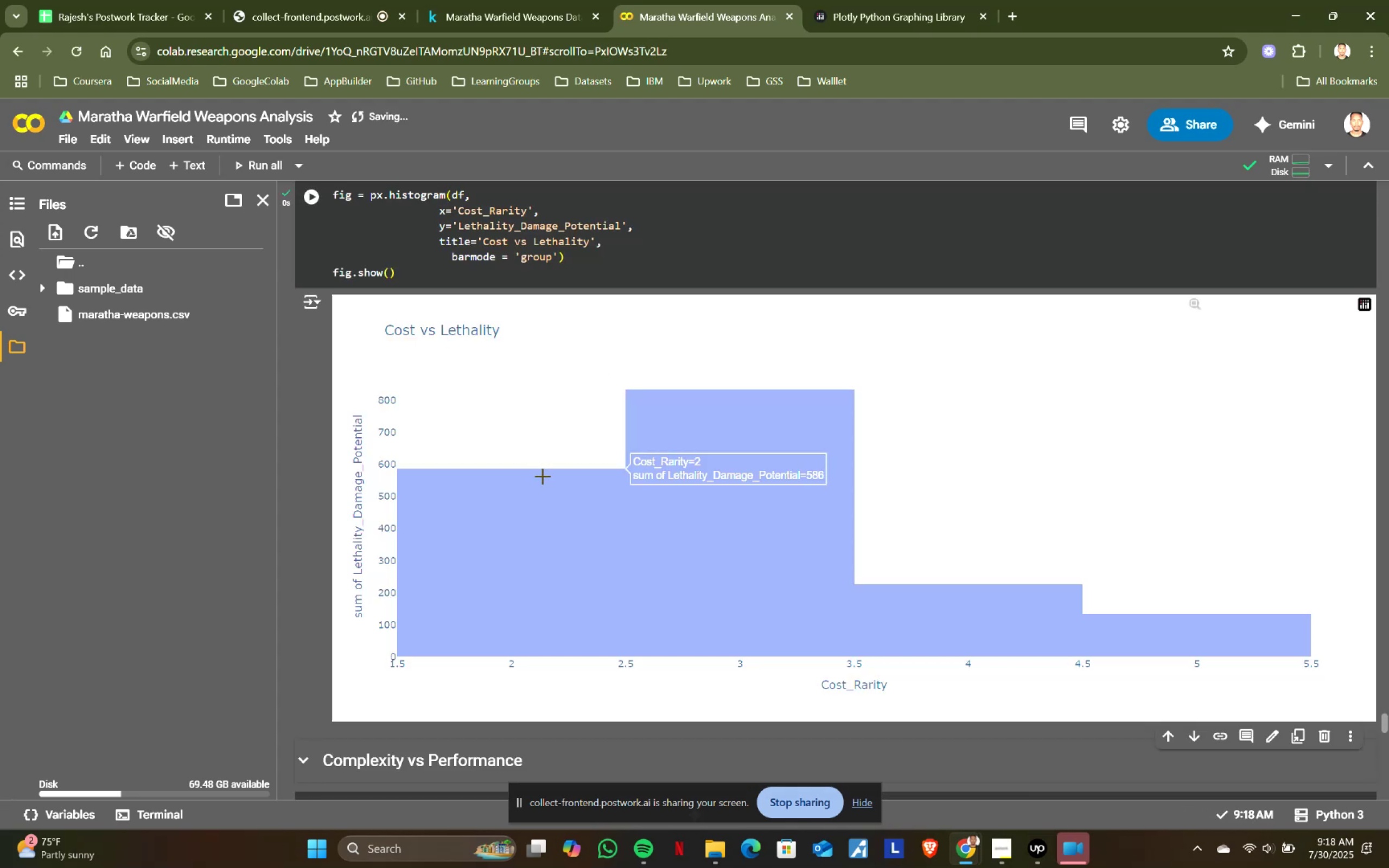 
scroll: coordinate [543, 476], scroll_direction: up, amount: 2.0
 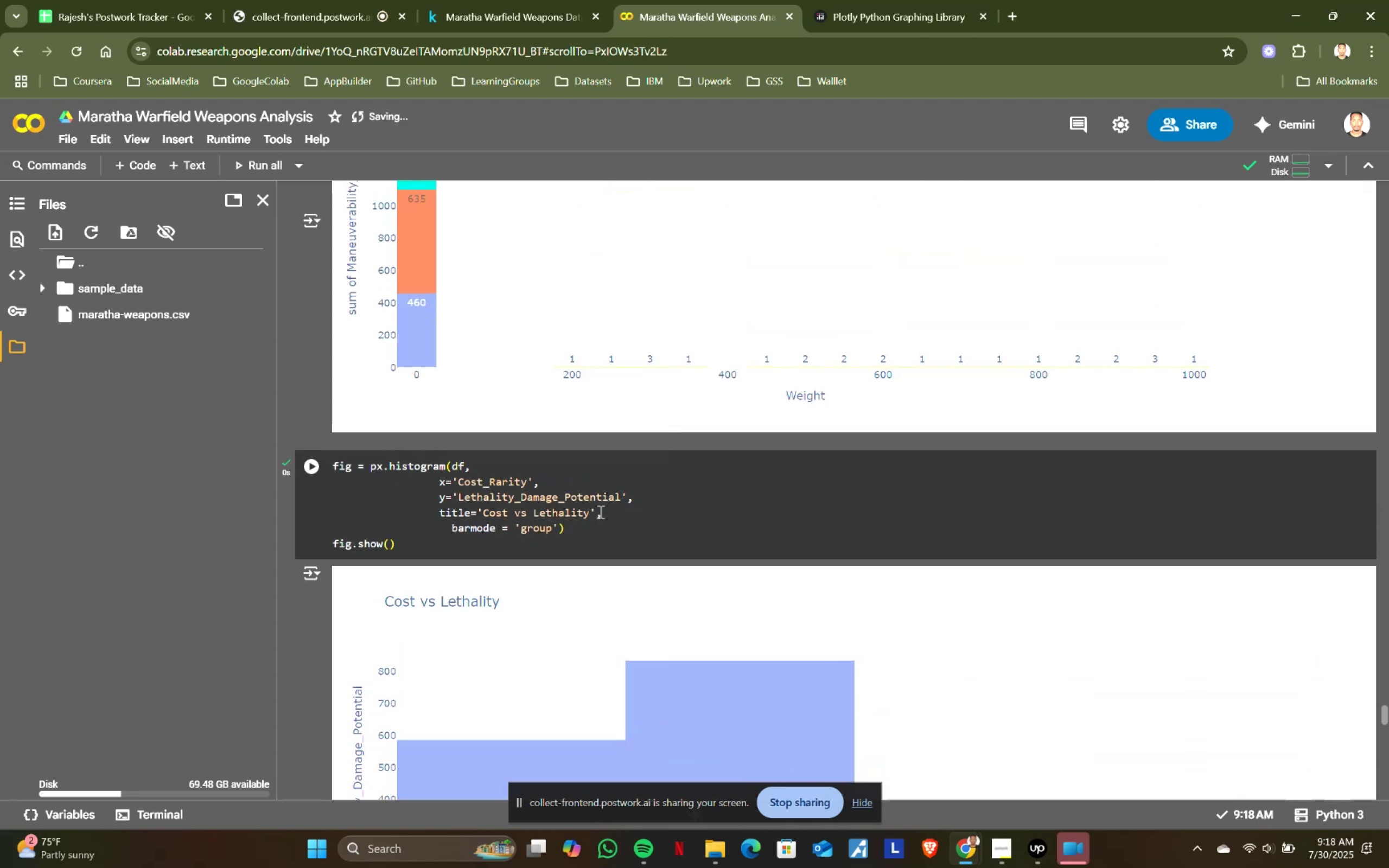 
left_click([621, 516])
 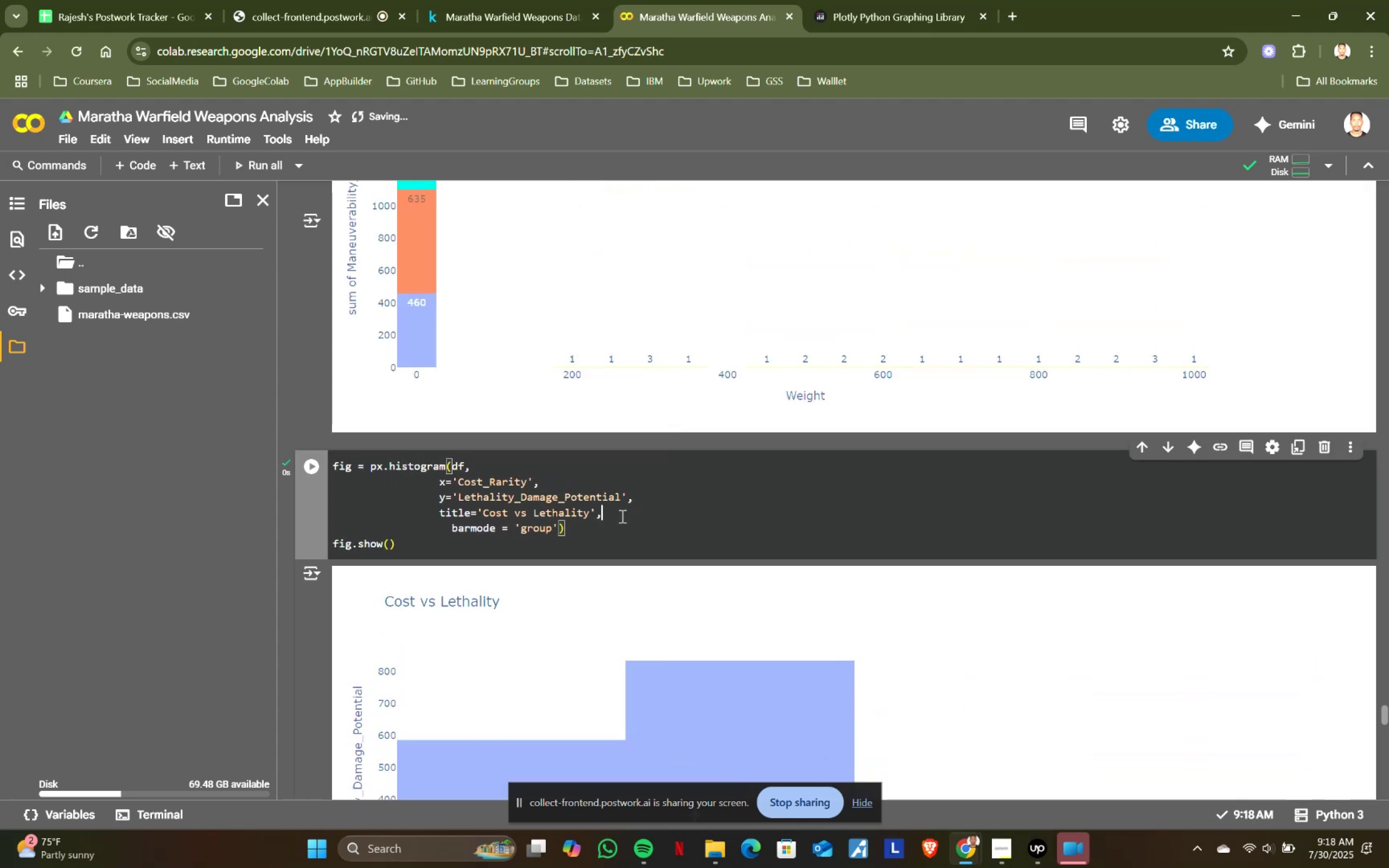 
key(Control+Y)
 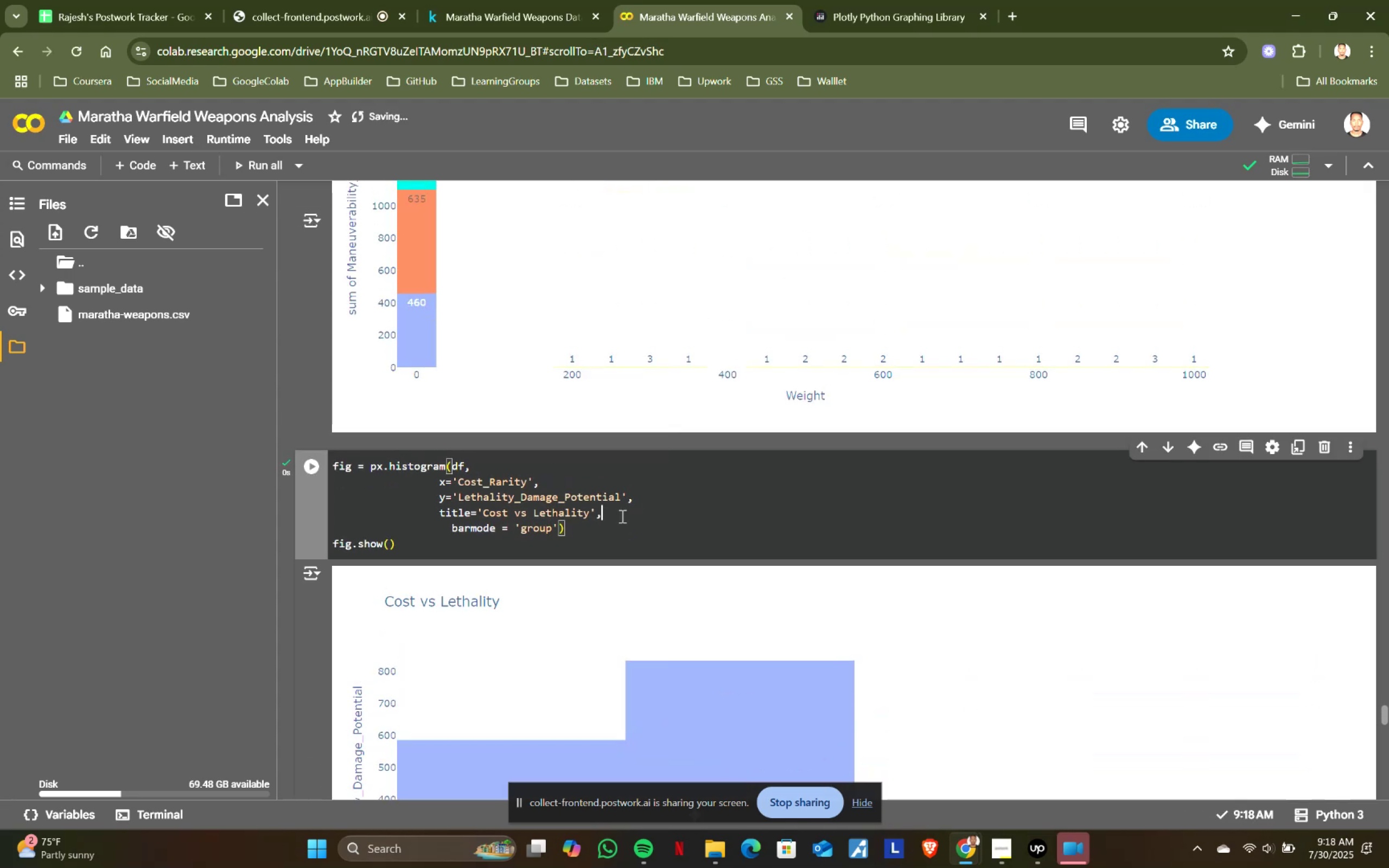 
key(Control+Y)
 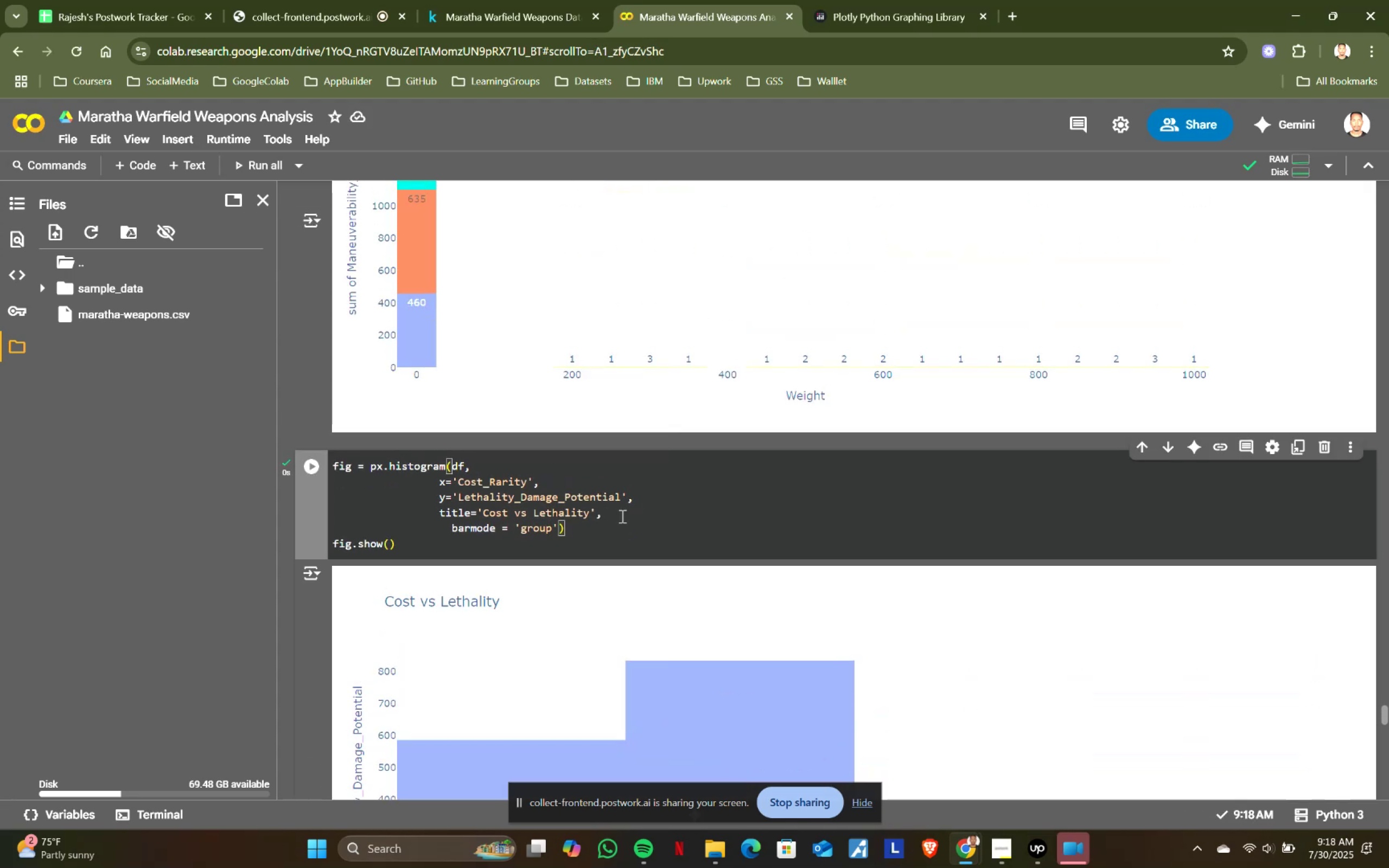 
key(Control+Z)
 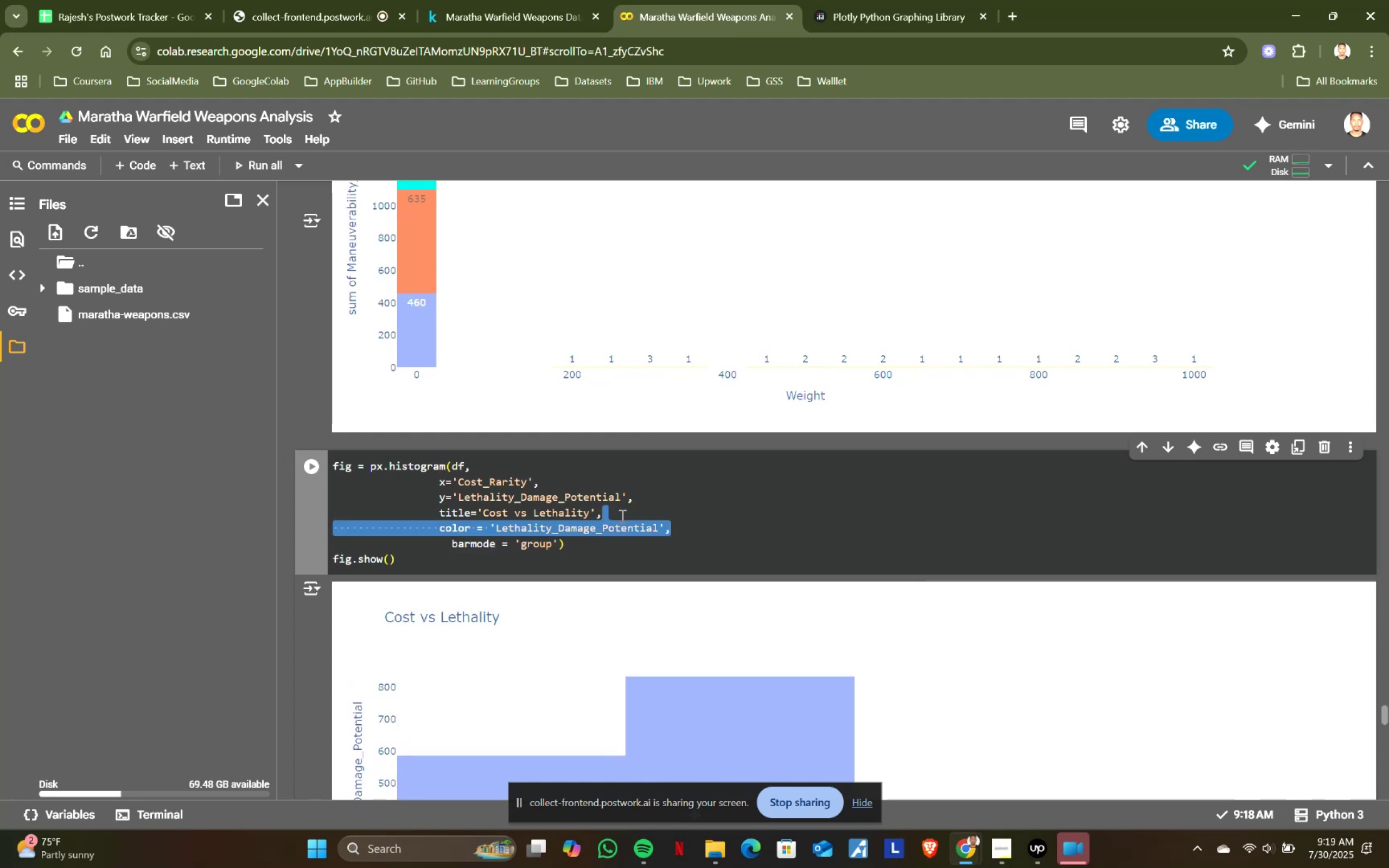 
key(Control+Z)
 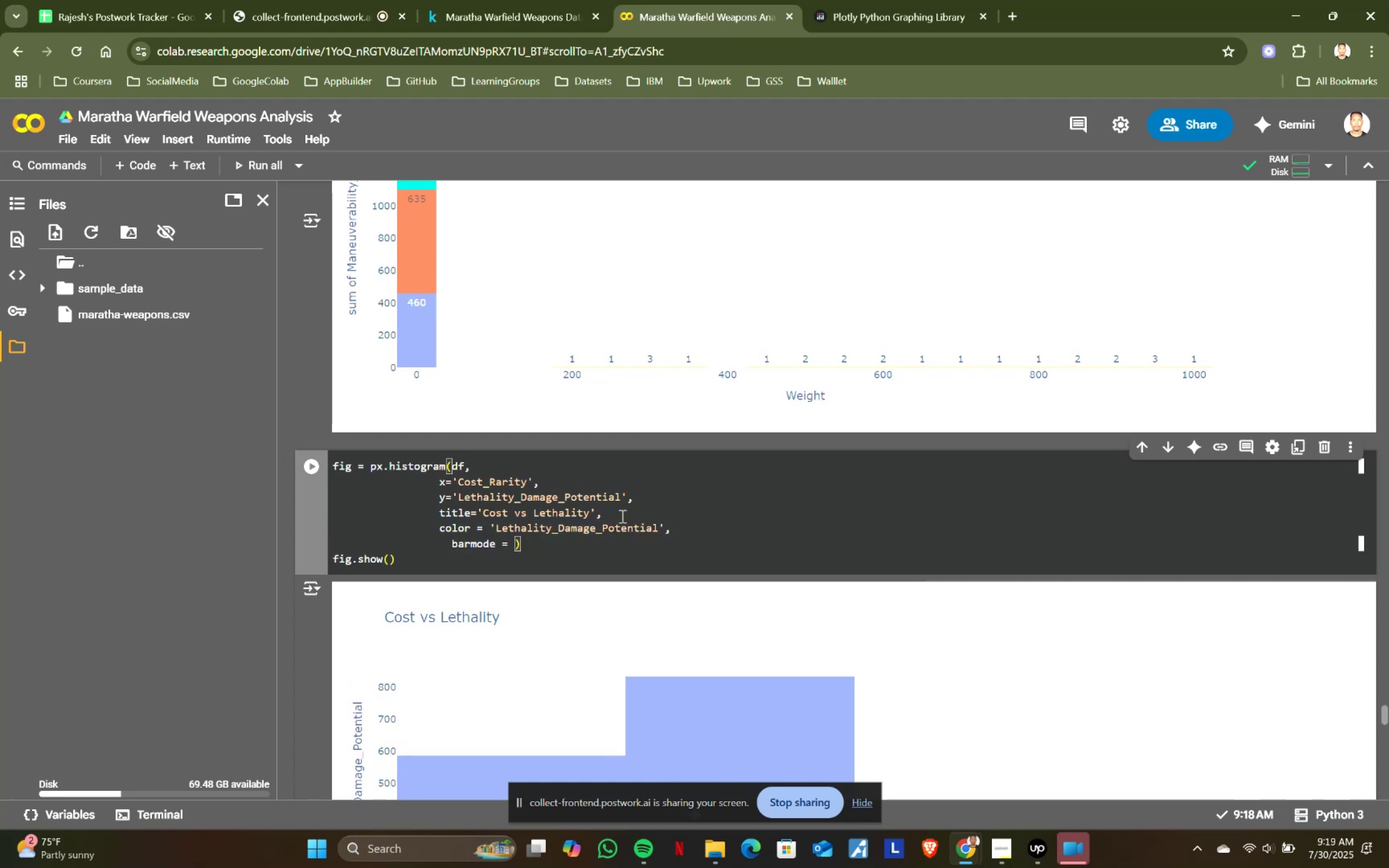 
key(Control+Y)
 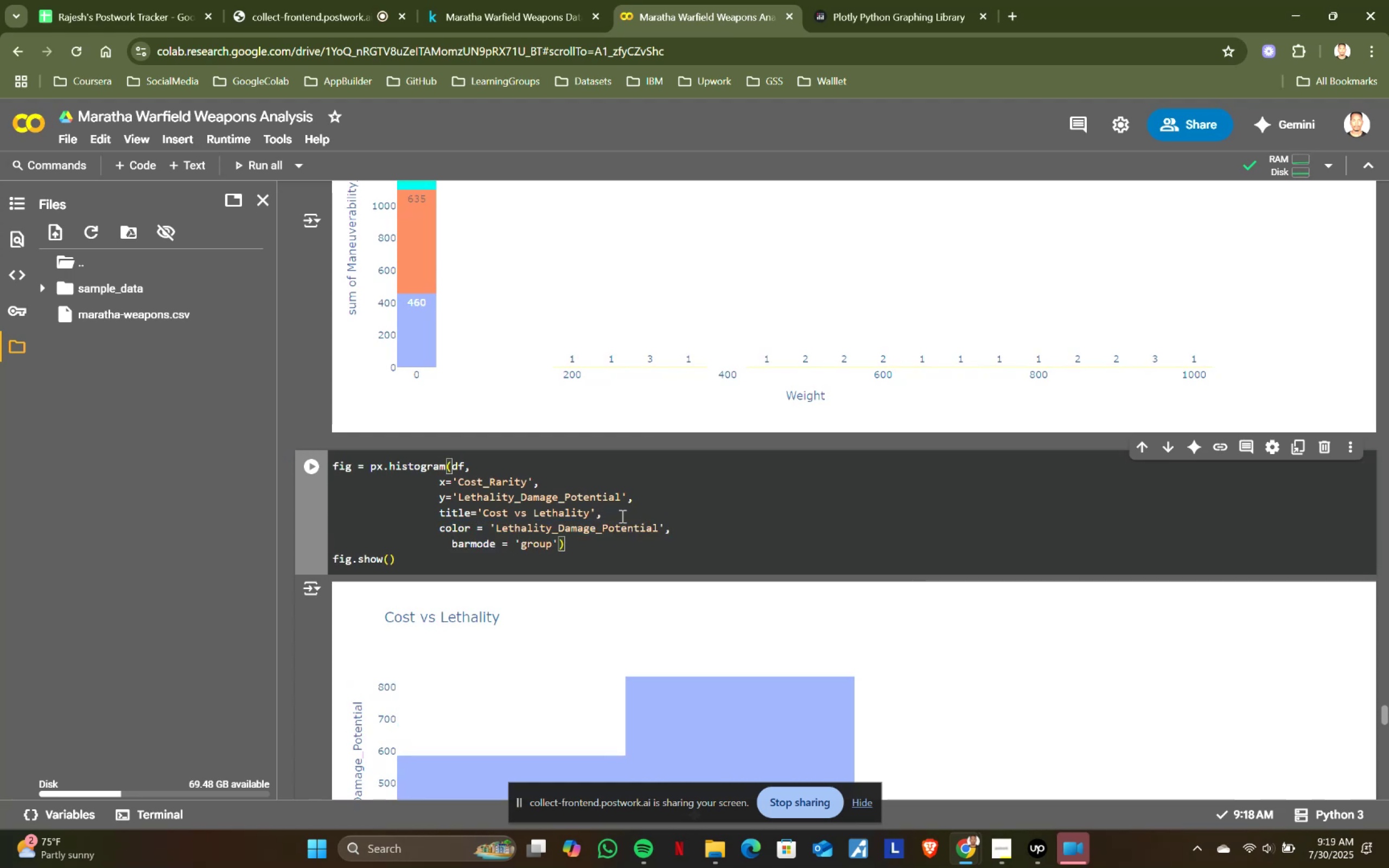 
key(Shift+ShiftRight)
 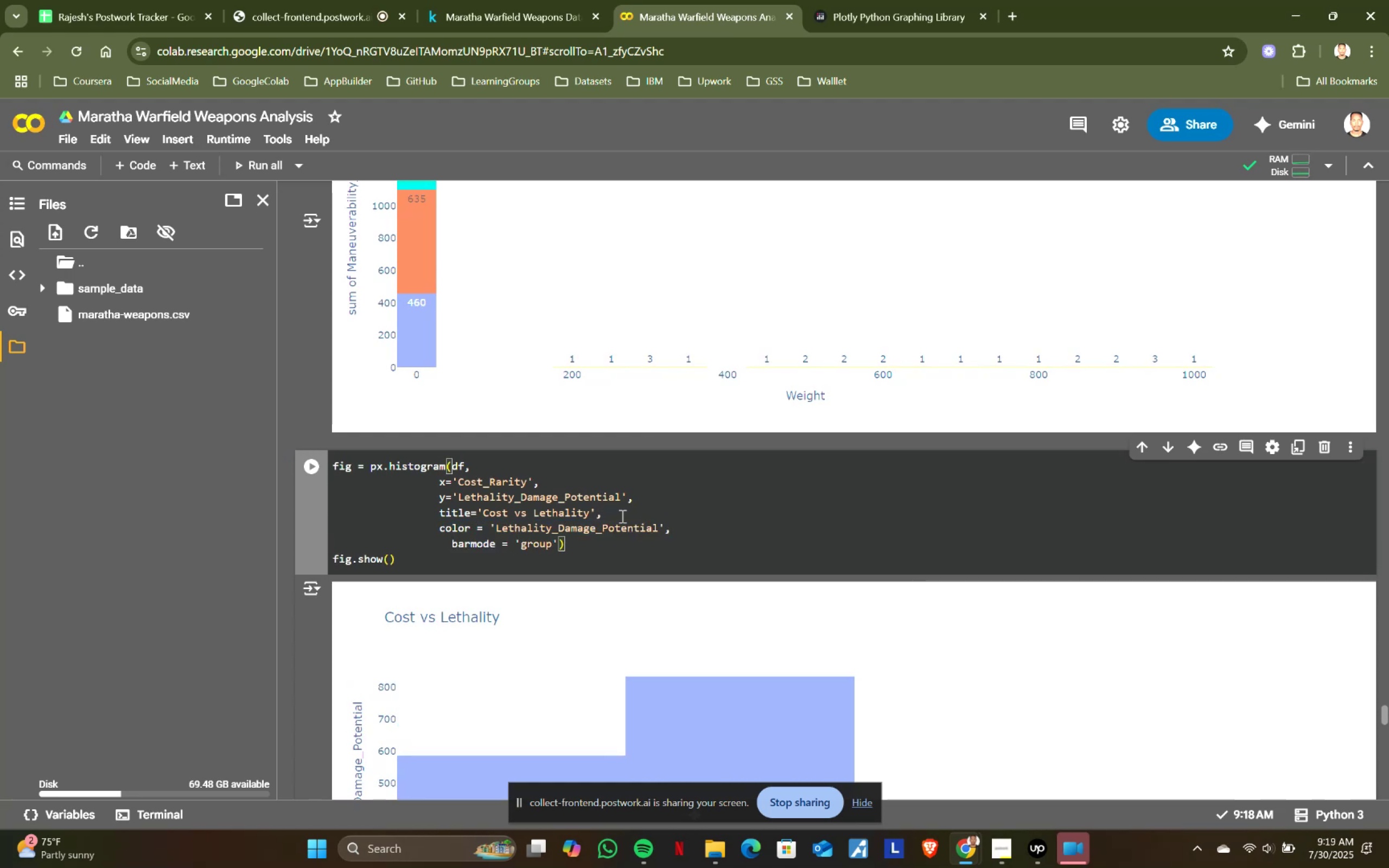 
key(Shift+Enter)
 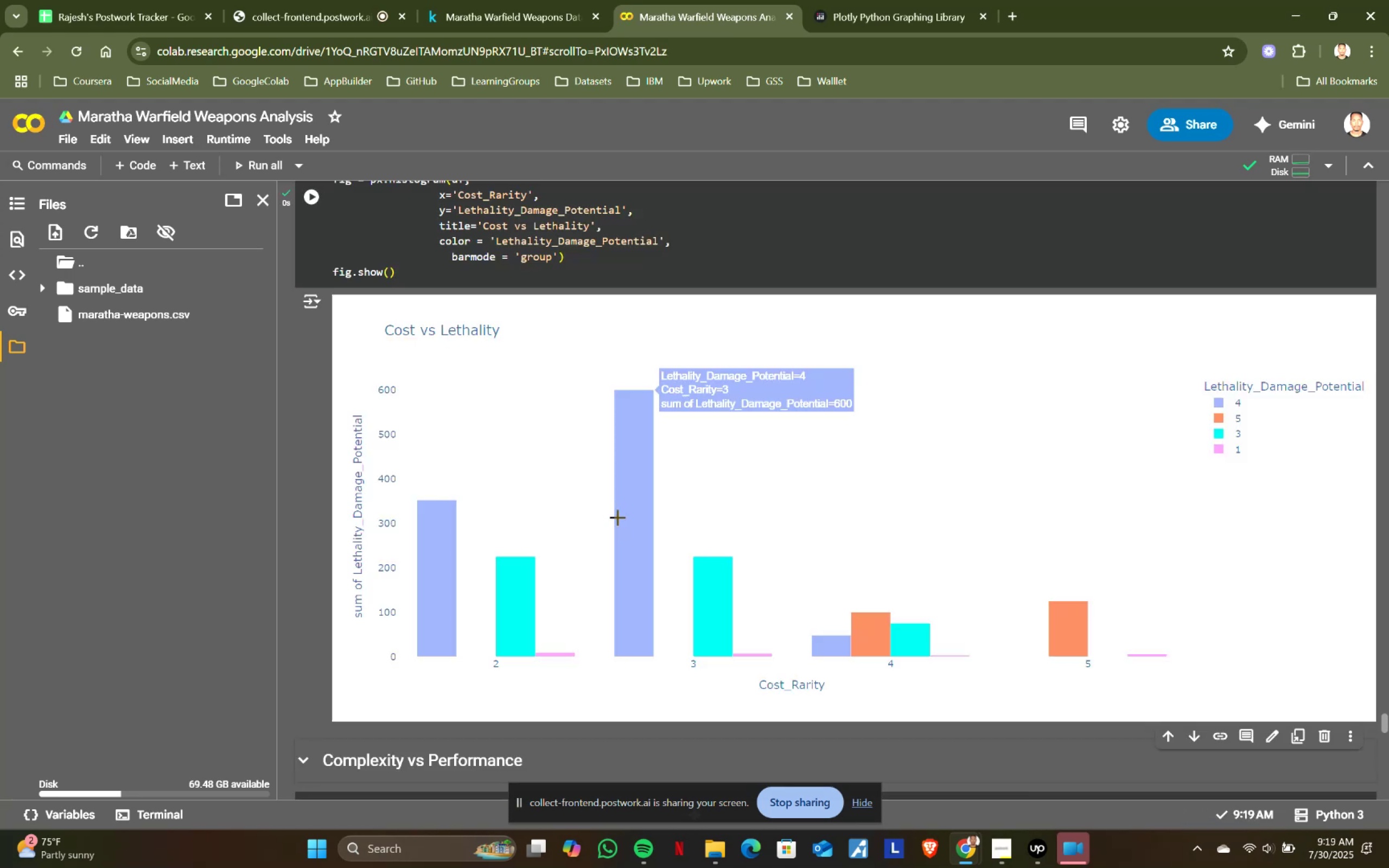 
mouse_move([473, 566])
 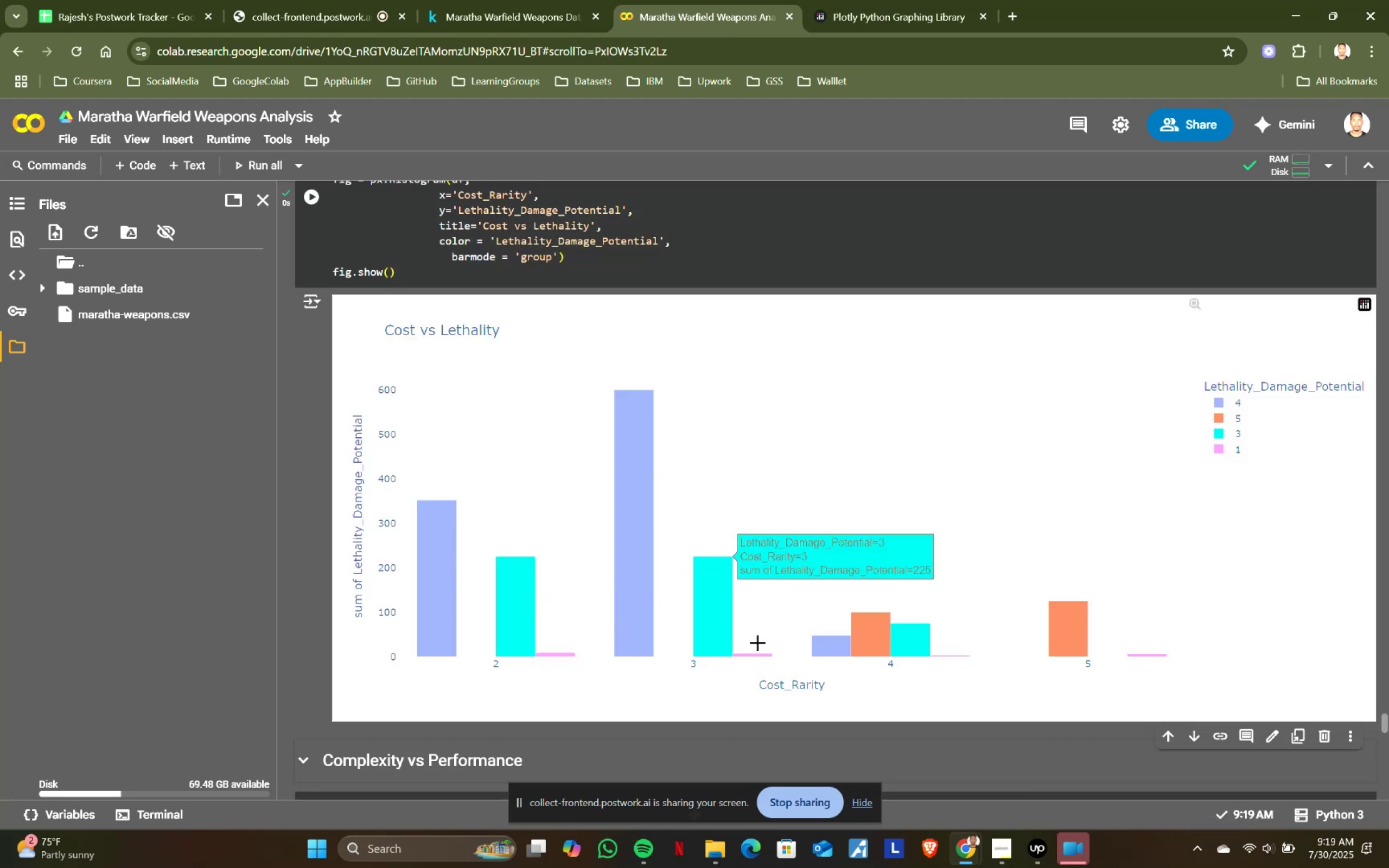 
scroll: coordinate [778, 489], scroll_direction: down, amount: 4.0
 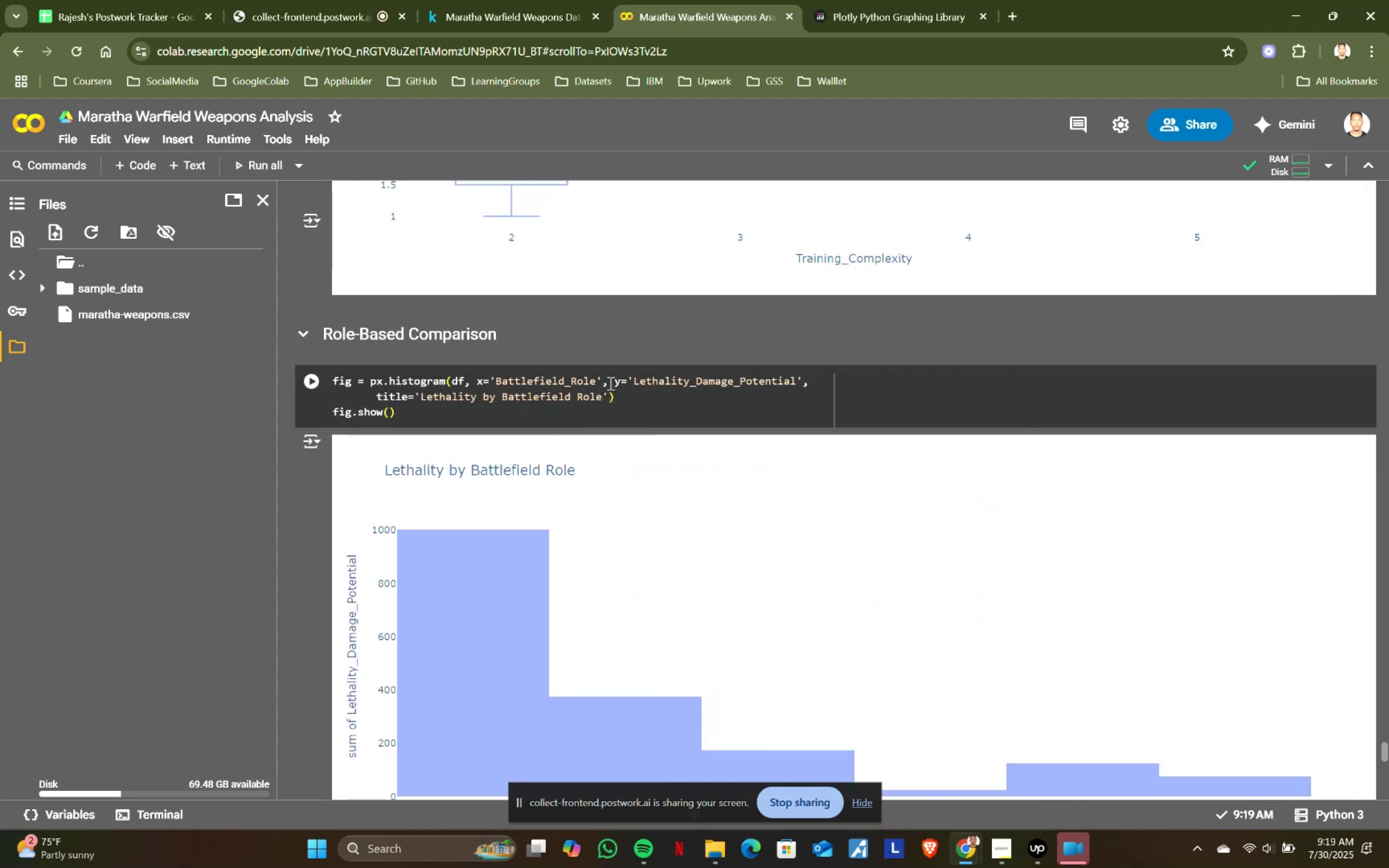 
left_click([617, 381])
 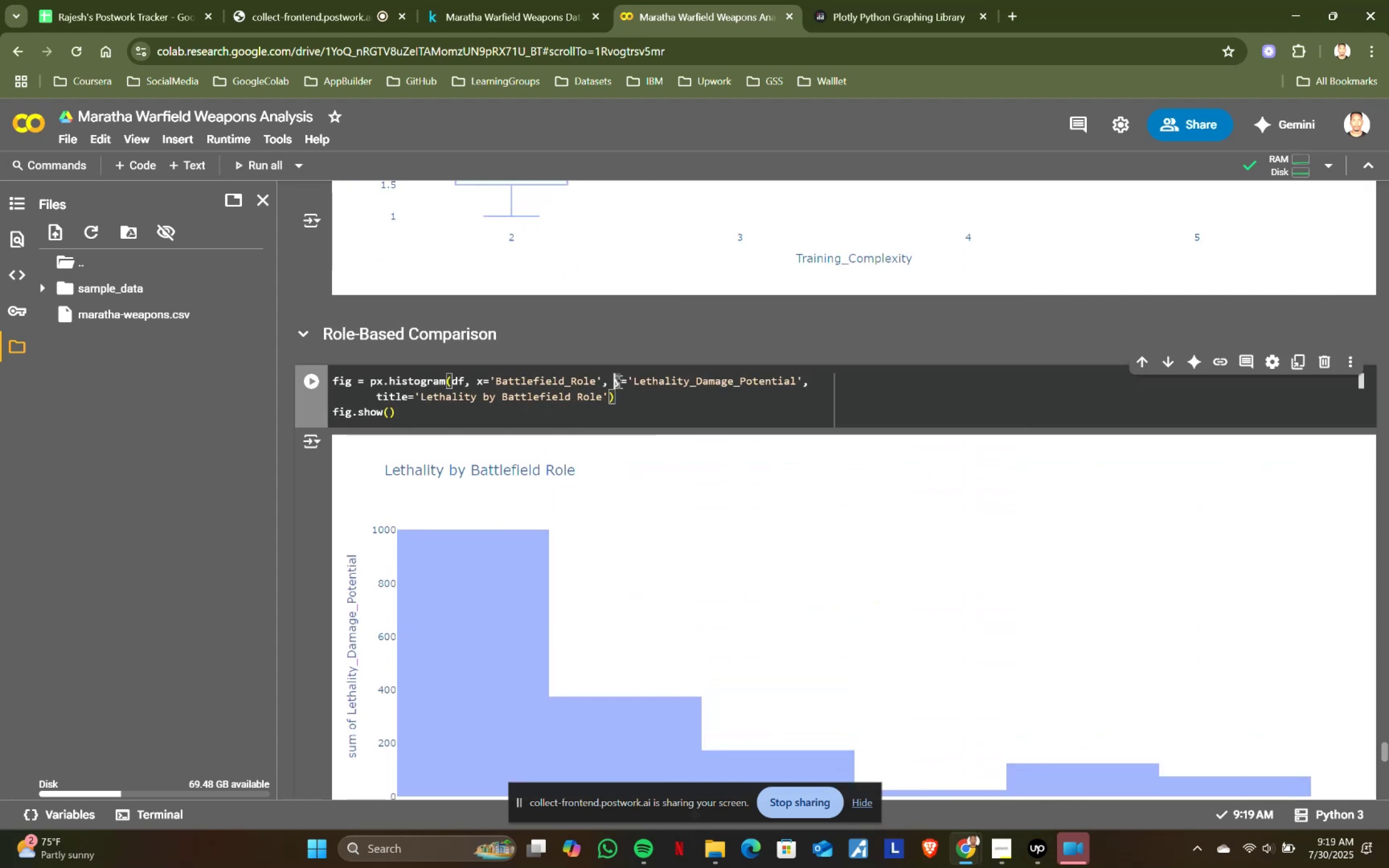 
key(Enter)
 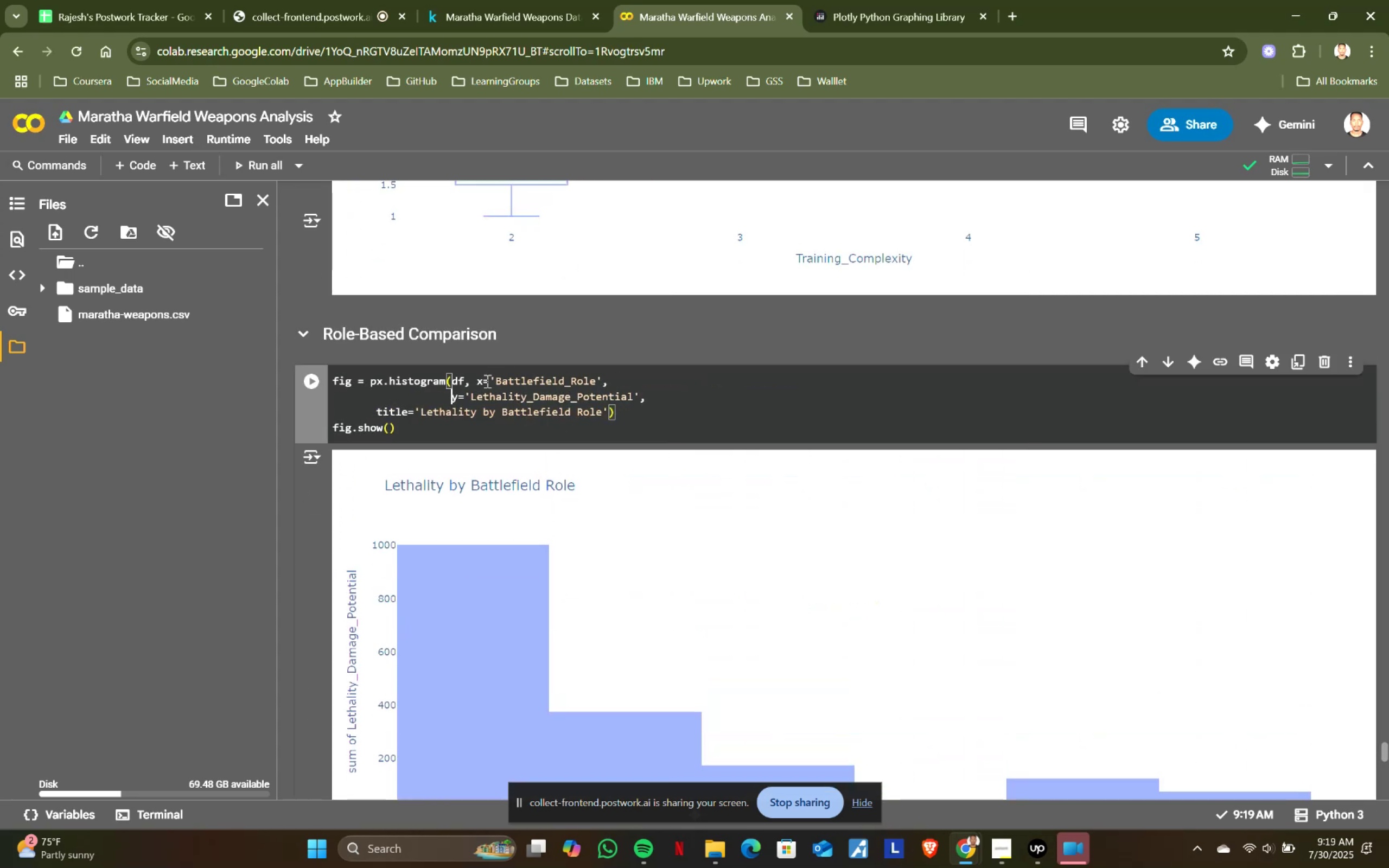 
left_click([479, 379])
 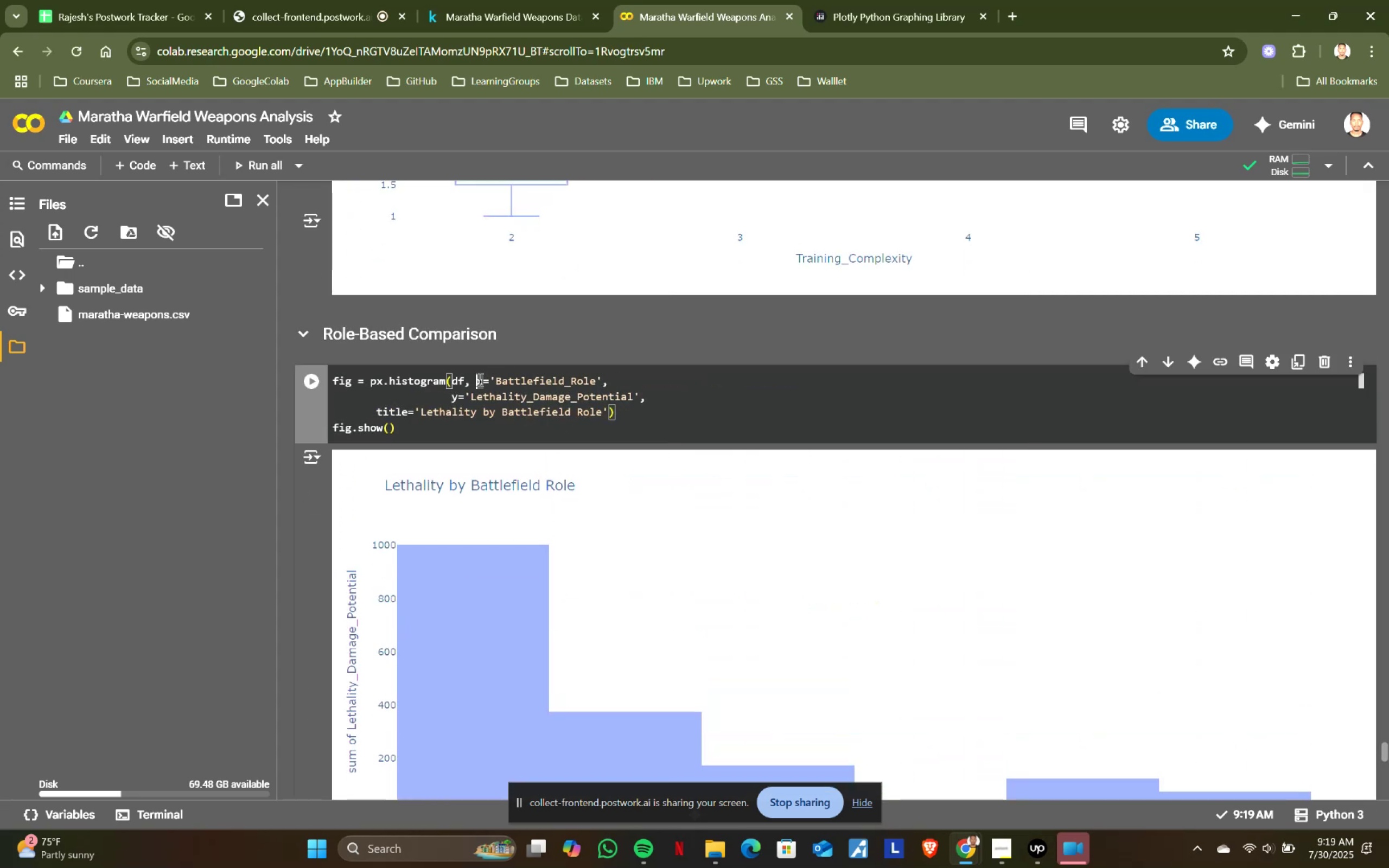 
key(Enter)
 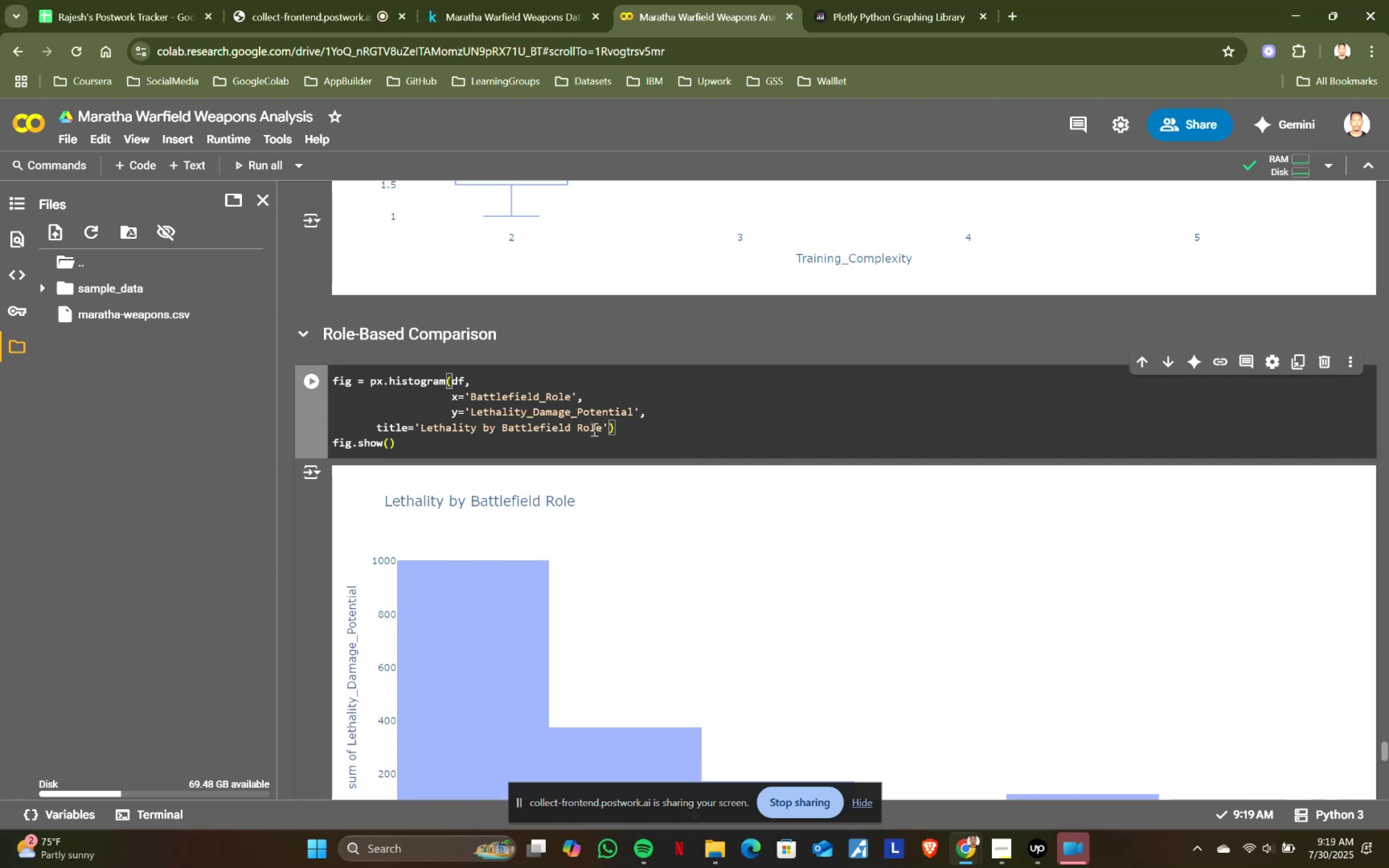 
left_click([608, 427])
 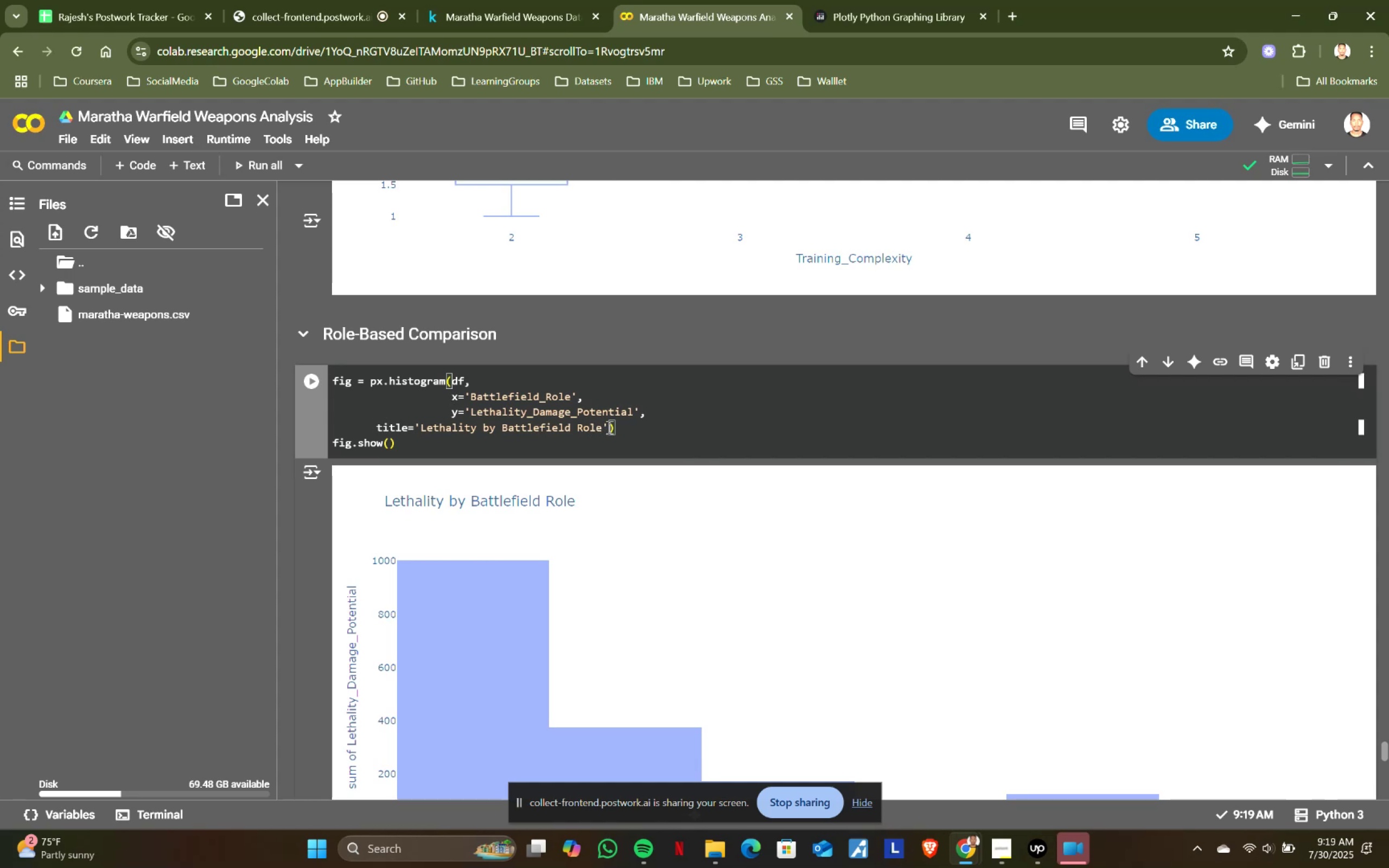 
key(Comma)
 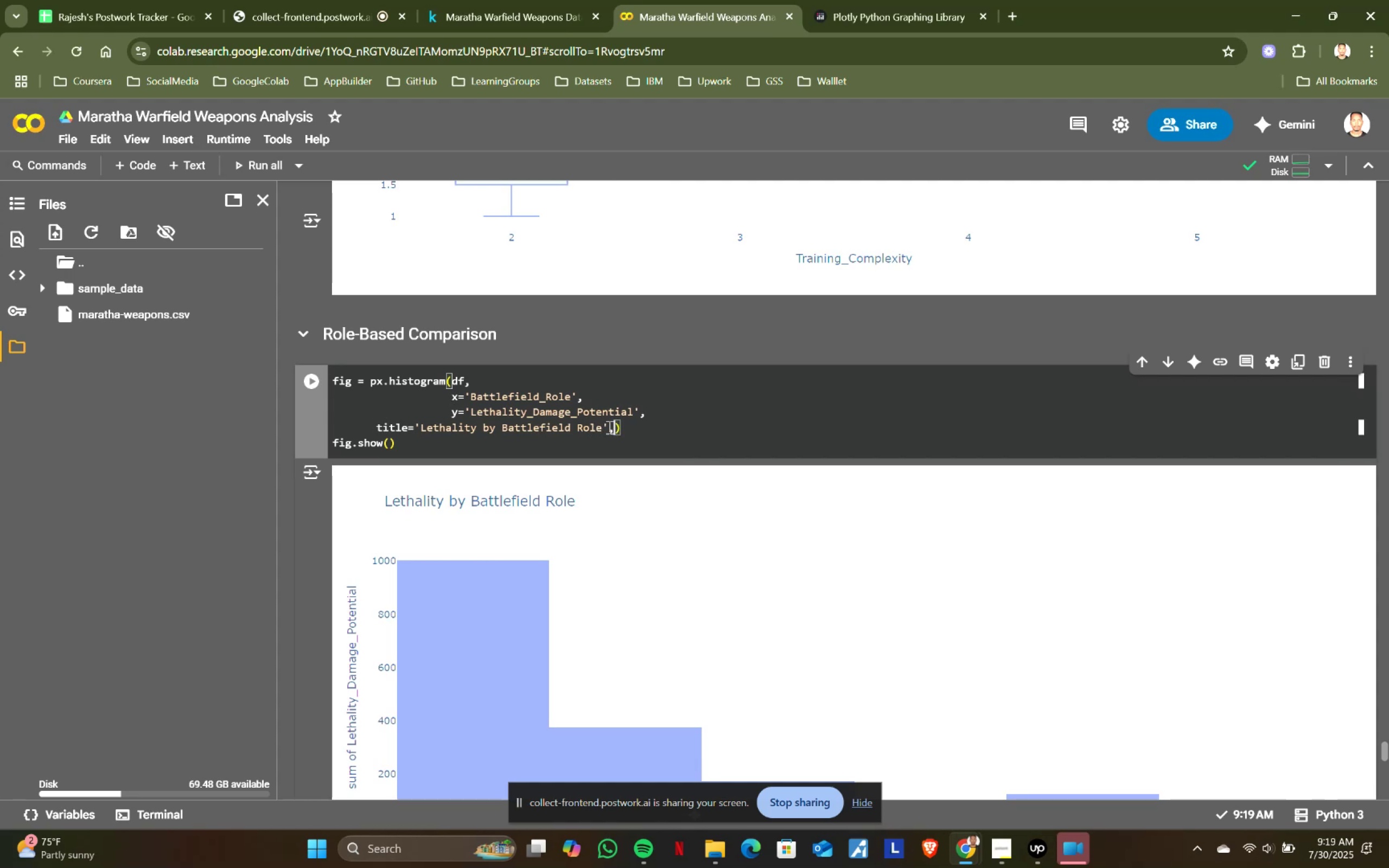 
key(Enter)
 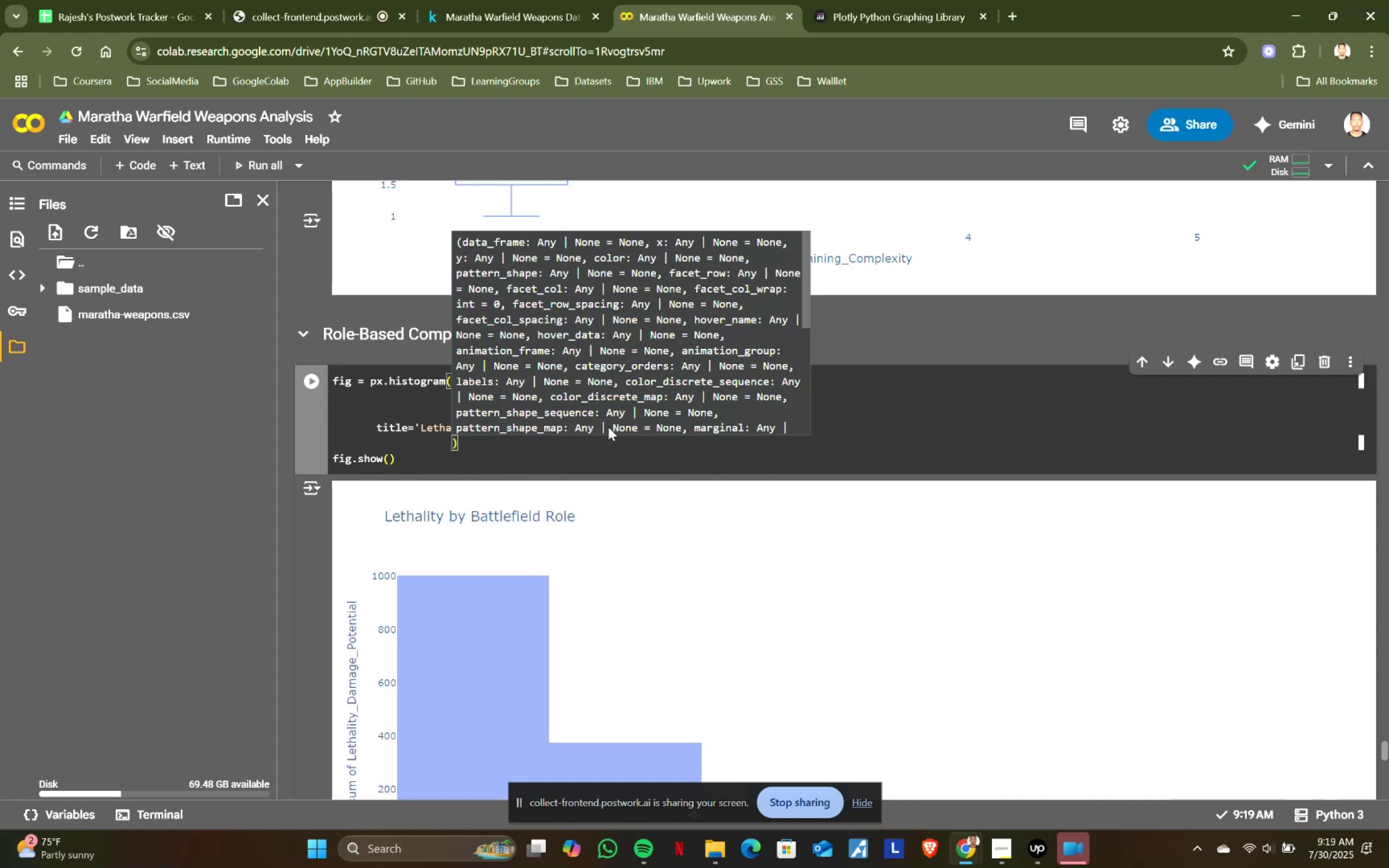 
type(barmod)
 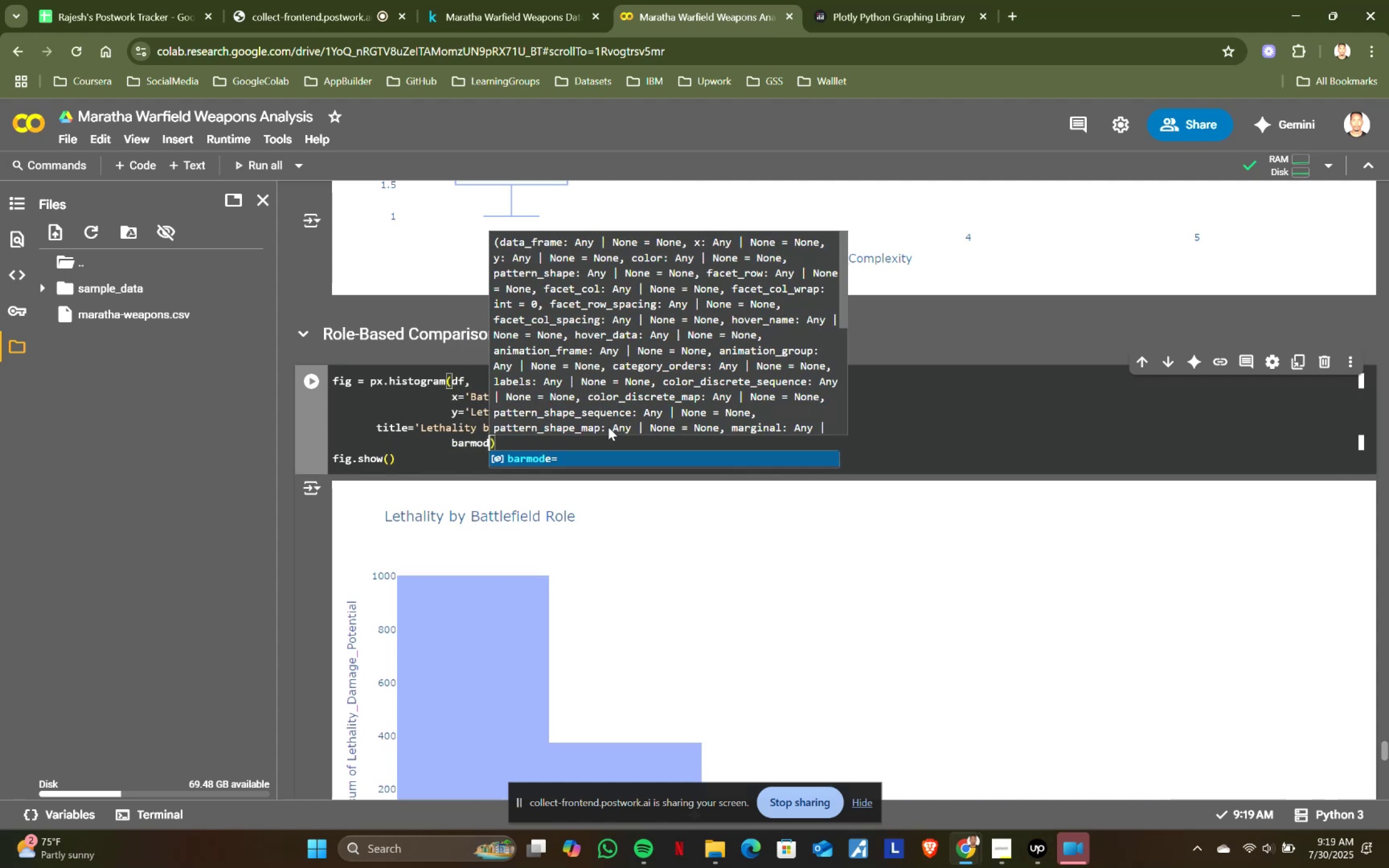 
key(Enter)
 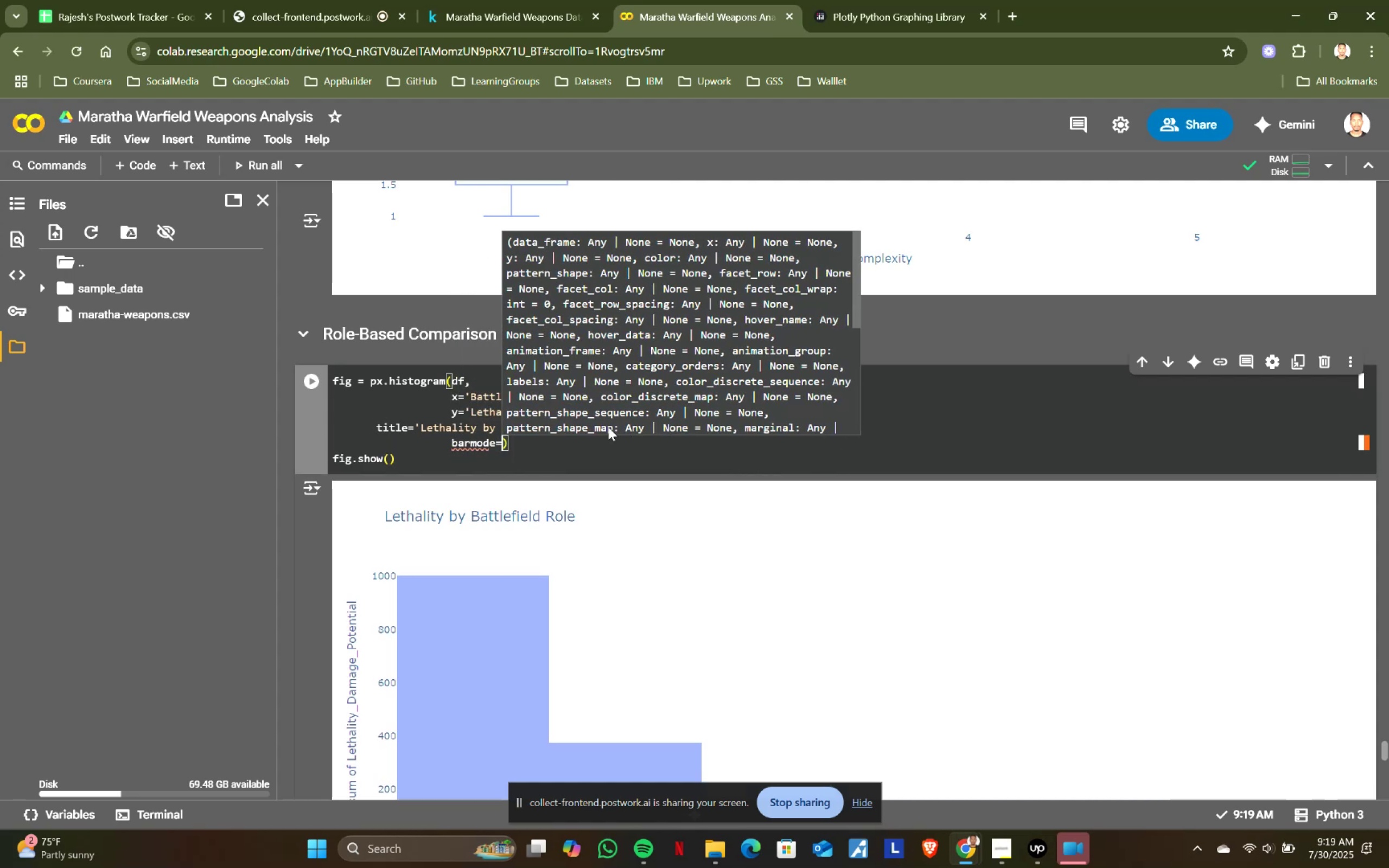 
type('group)
 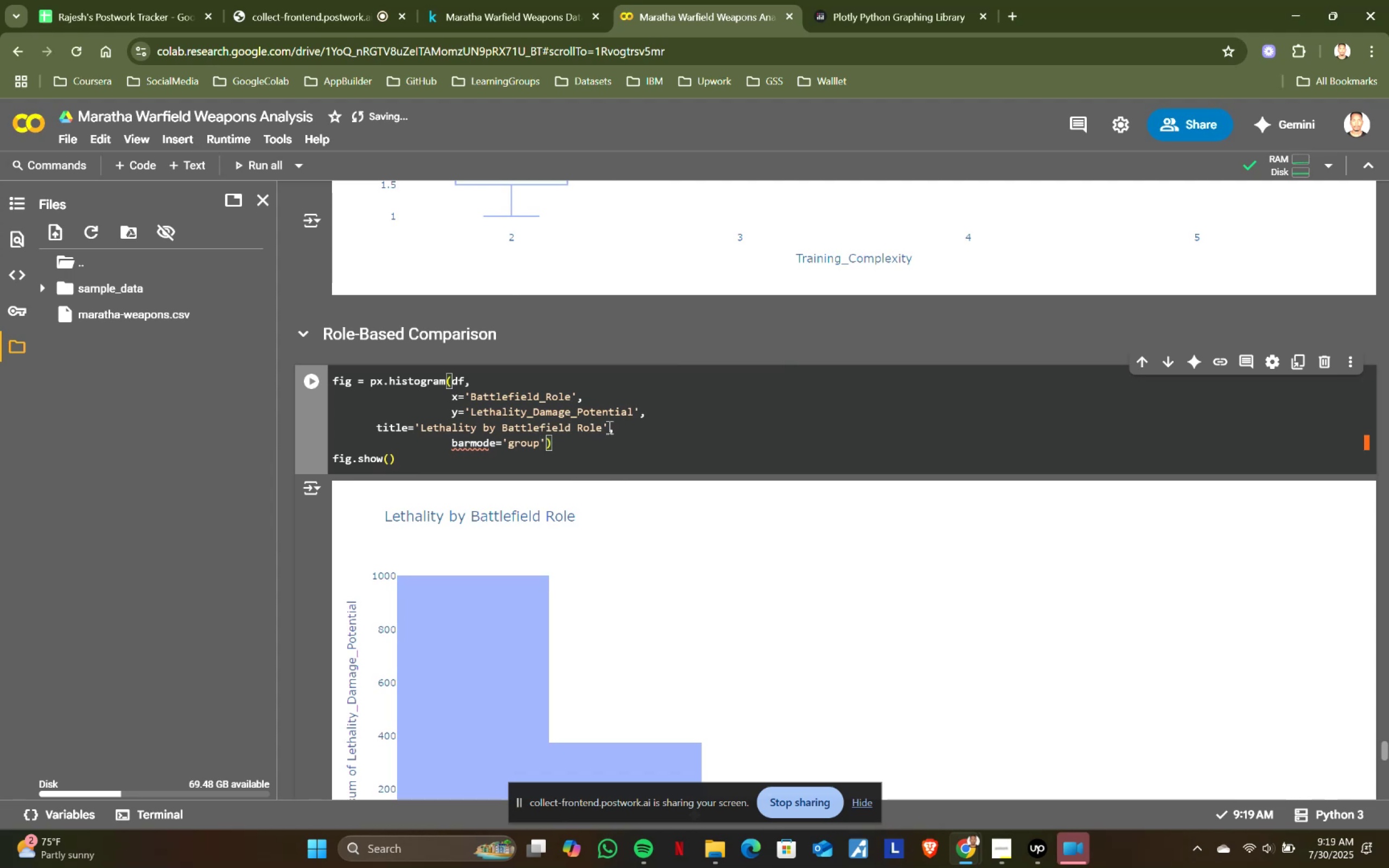 
key(ArrowRight)
 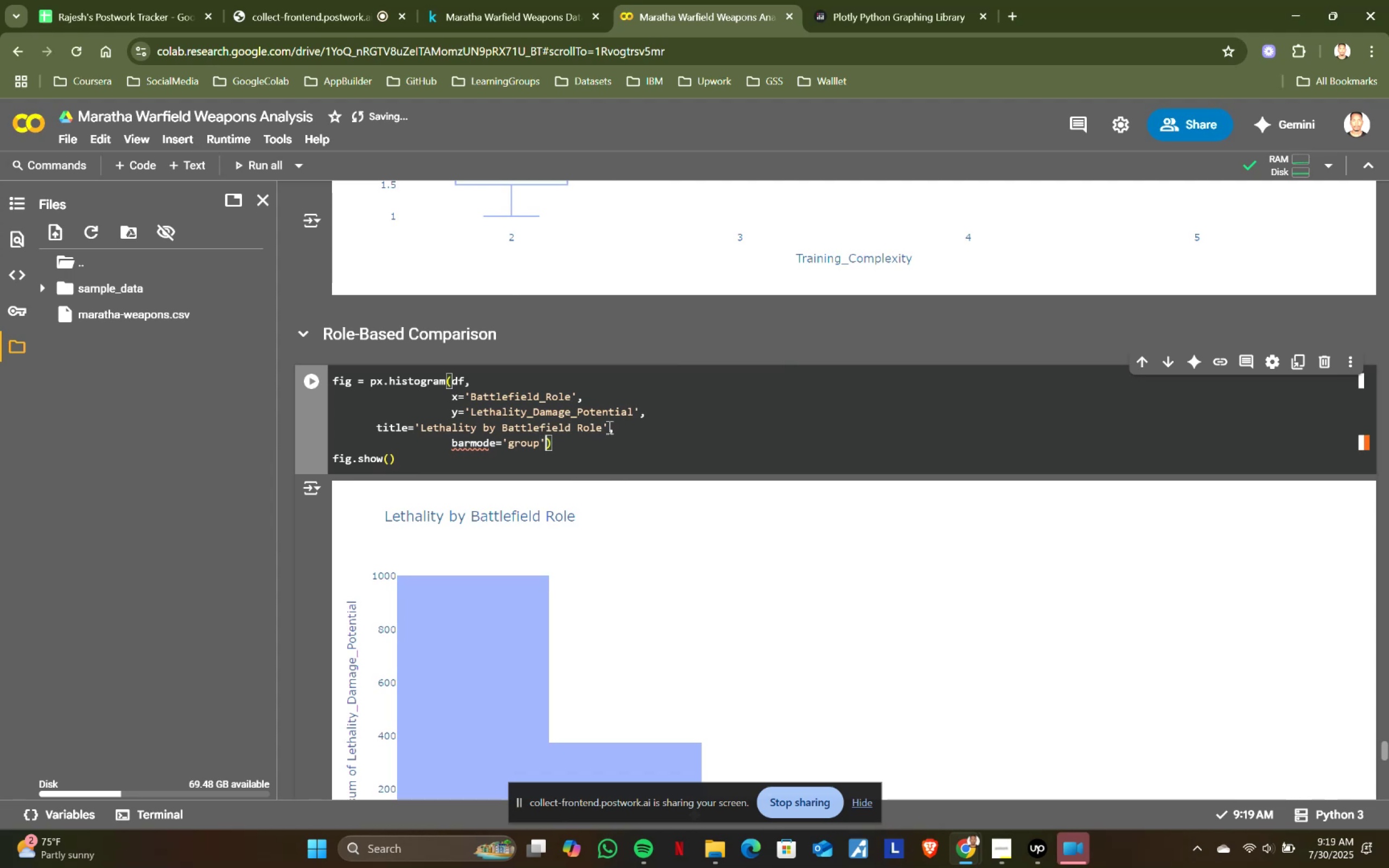 
key(Comma)
 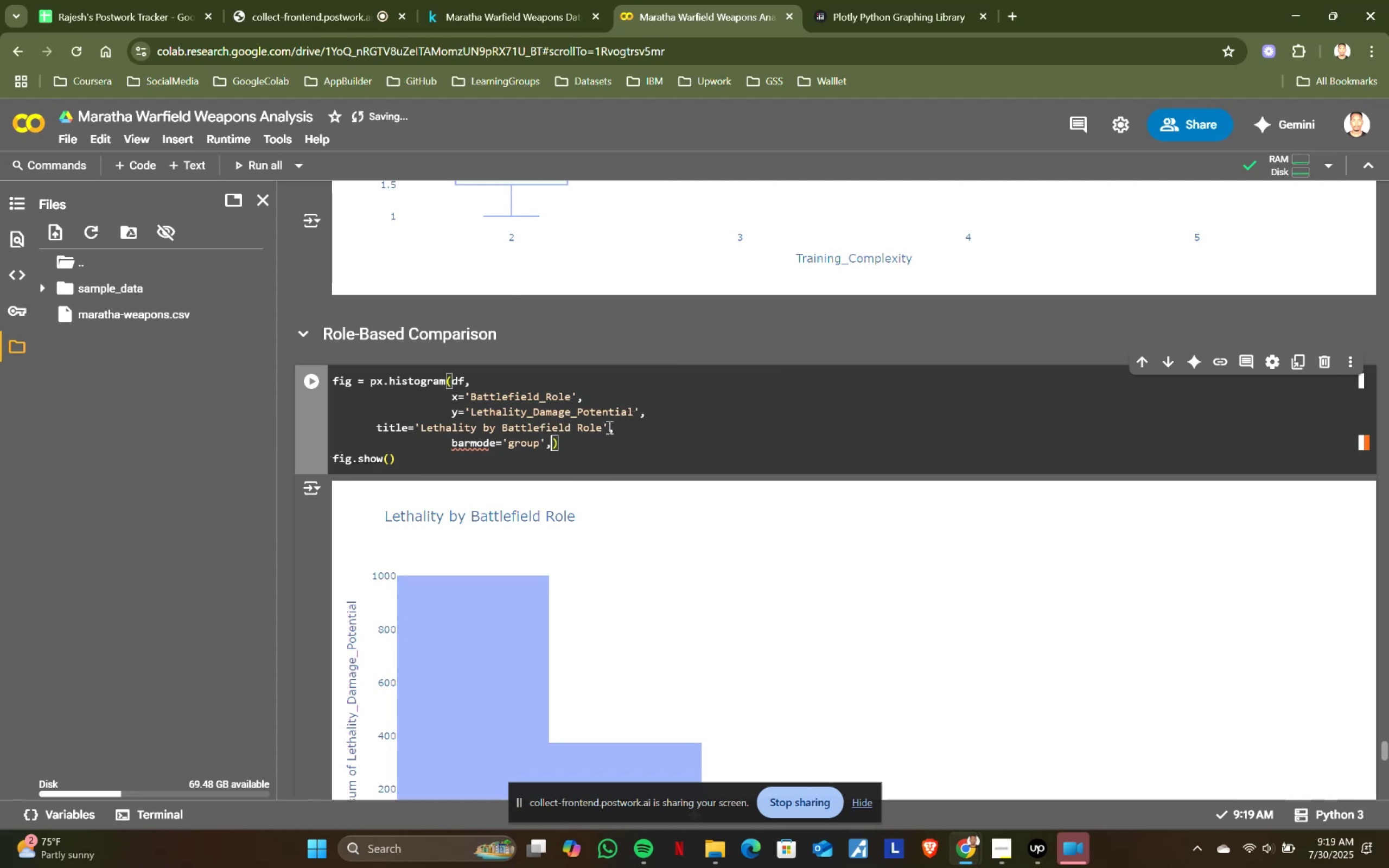 
key(Enter)
 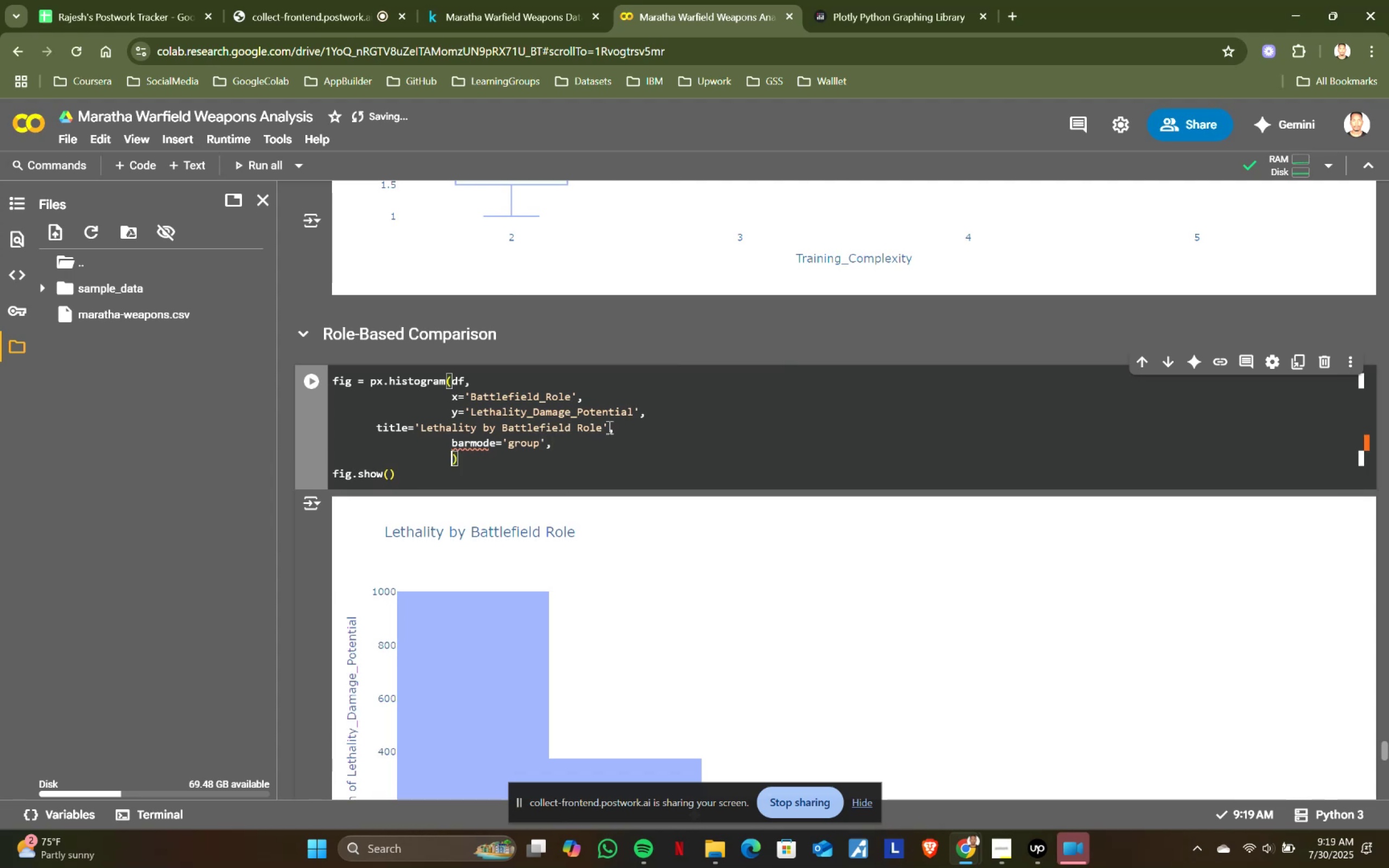 
type(color = )
 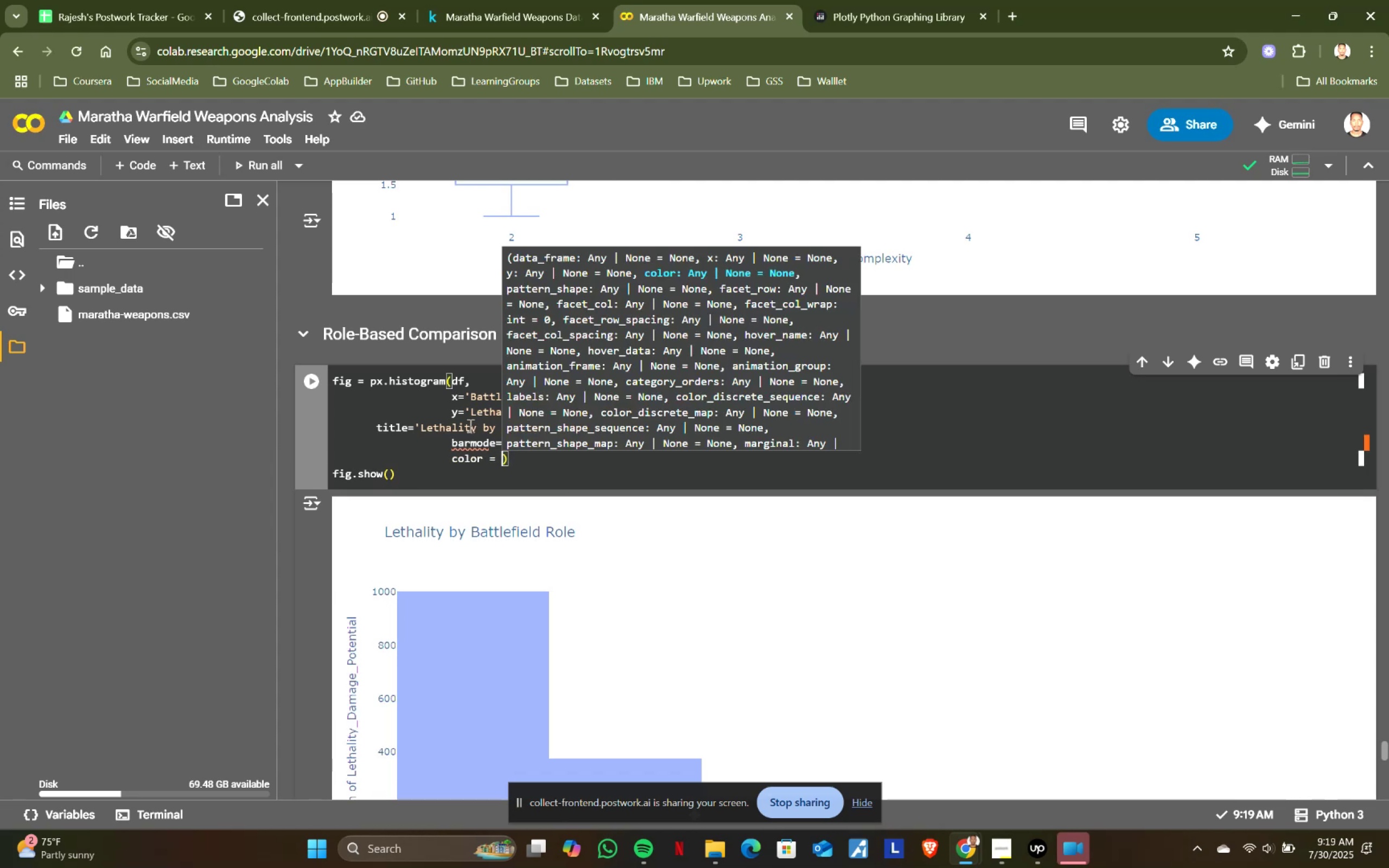 
left_click([472, 408])
 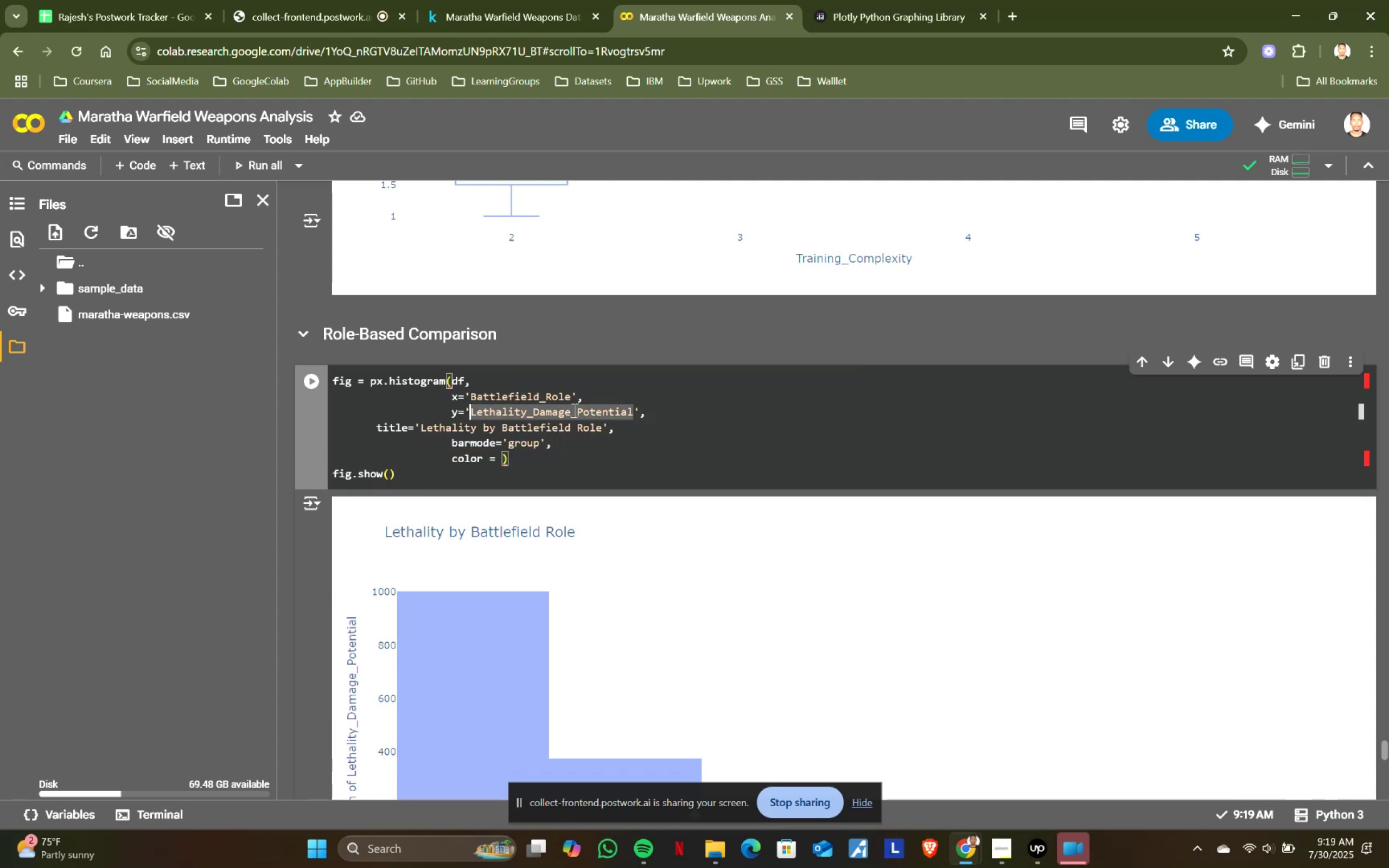 
hold_key(key=ShiftLeft, duration=1.02)
left_click([633, 407])
 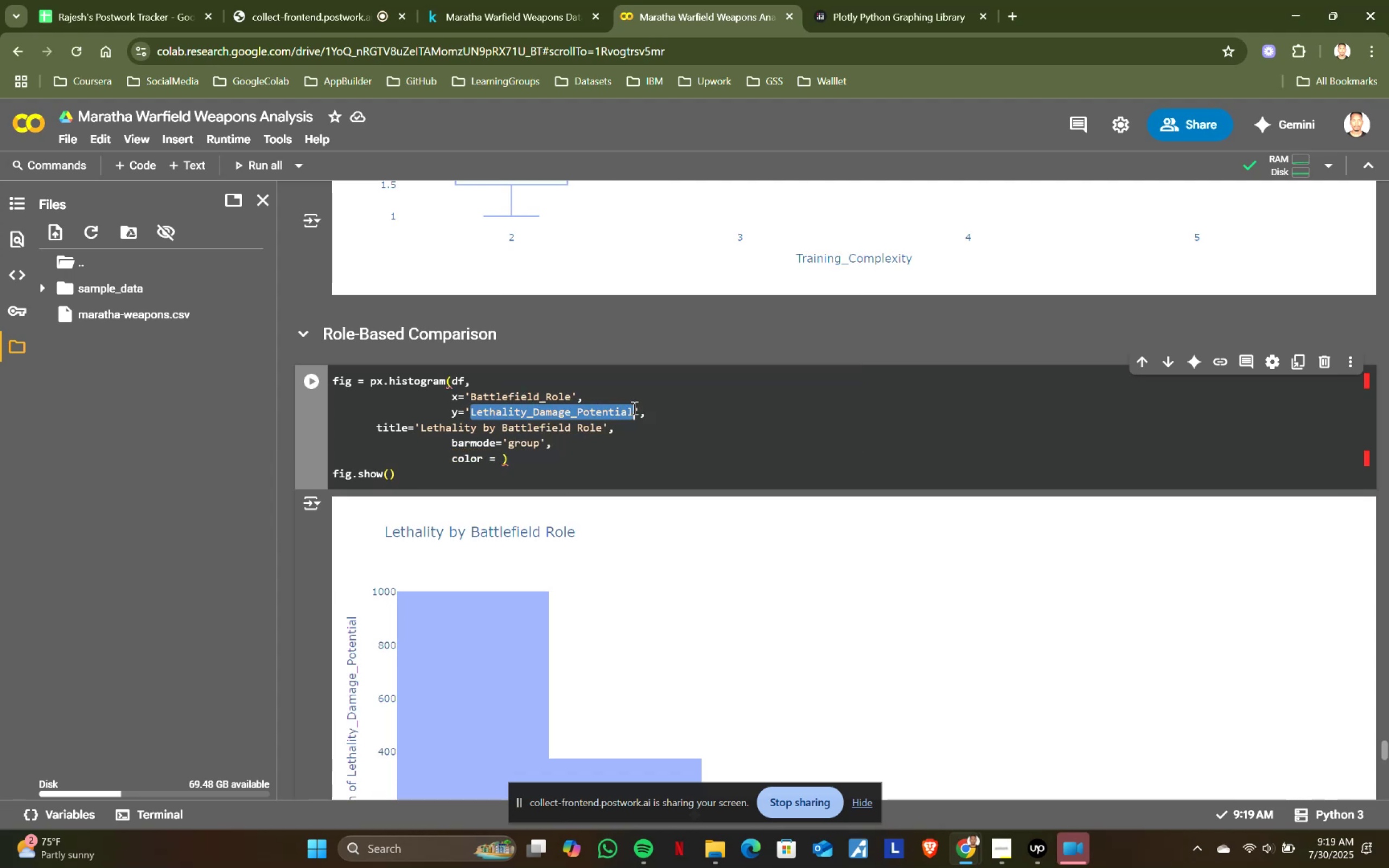 
key(Control+ControlLeft)
 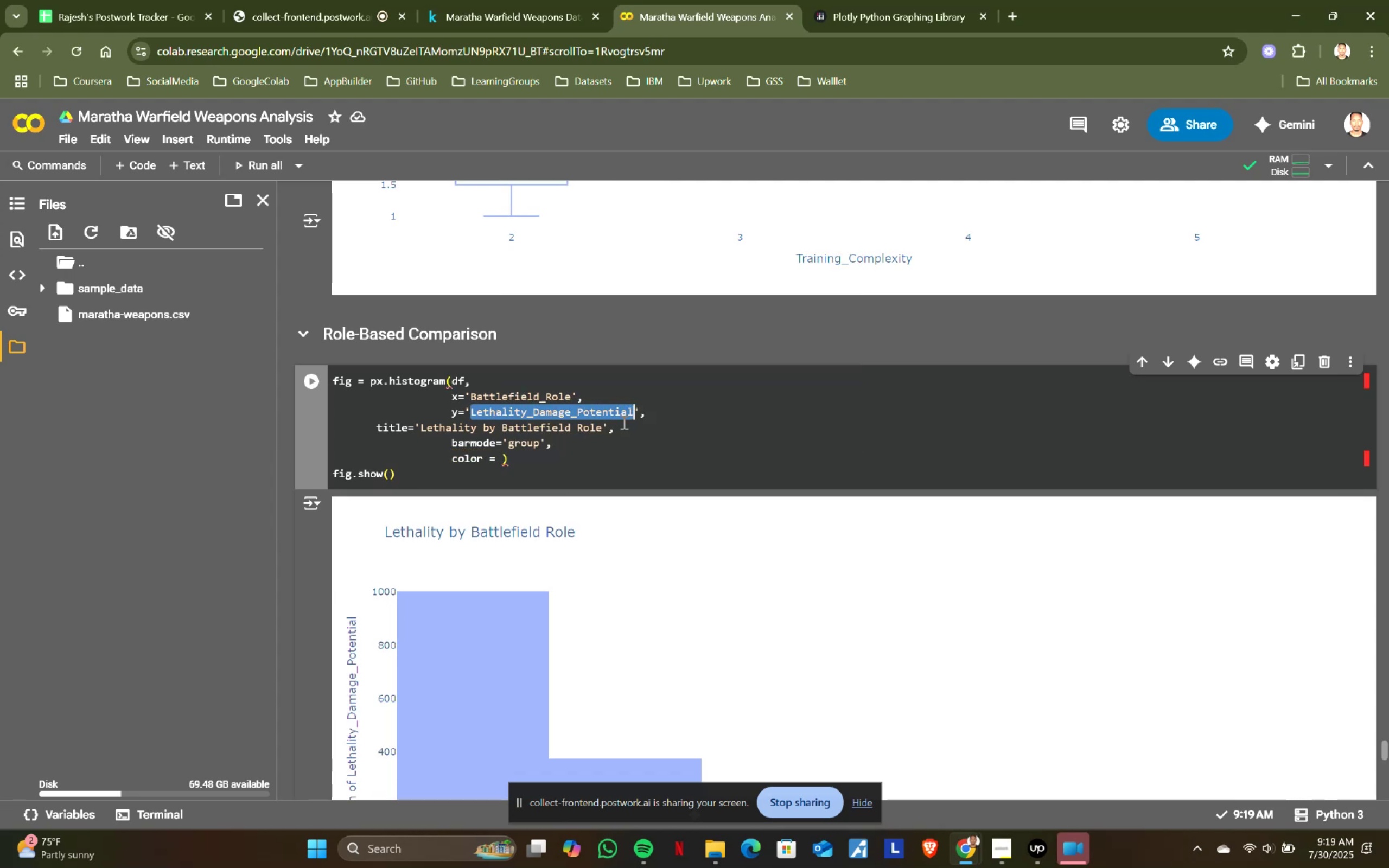 
key(Control+C)
 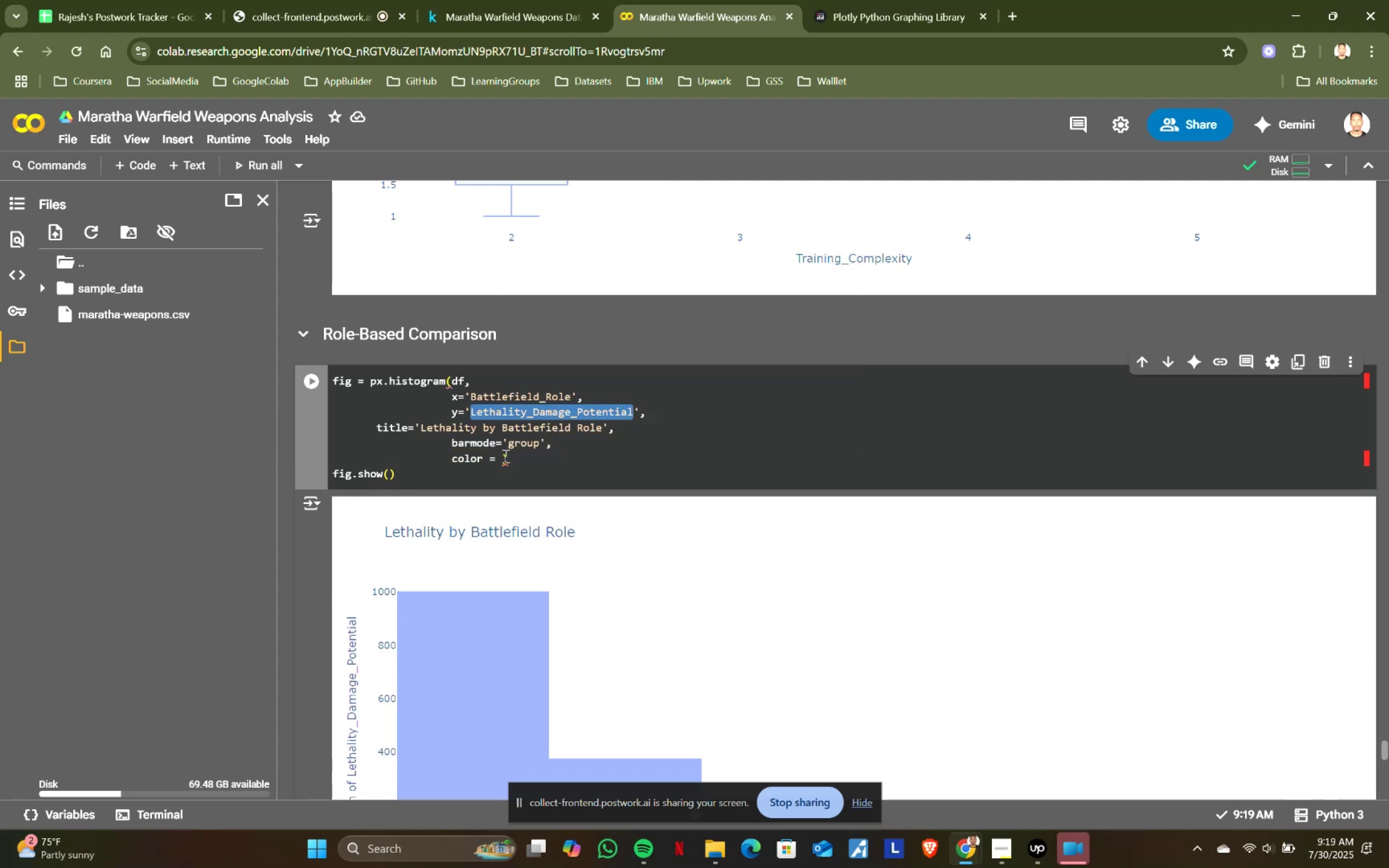 
left_click([506, 455])
 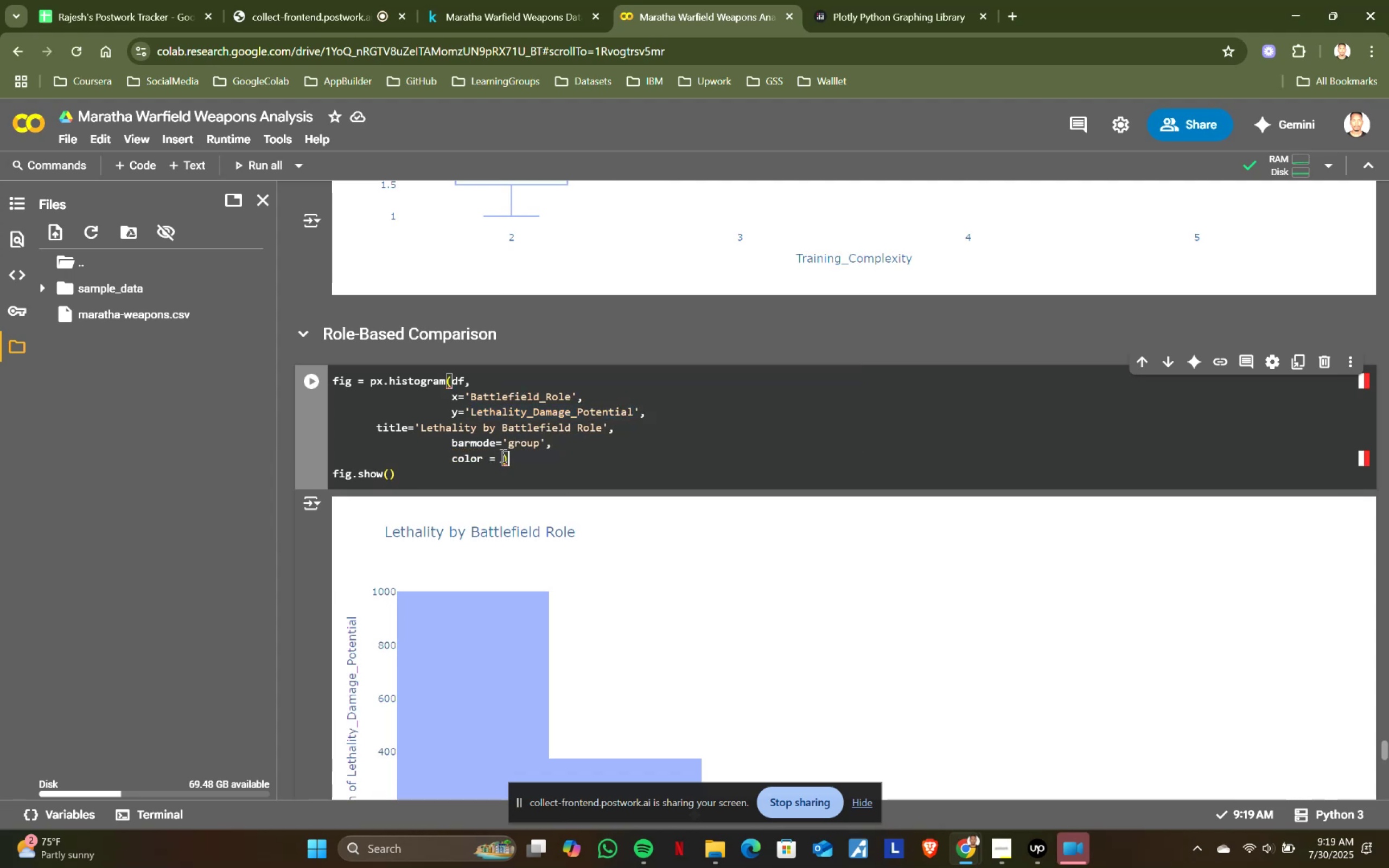 
left_click([502, 455])
 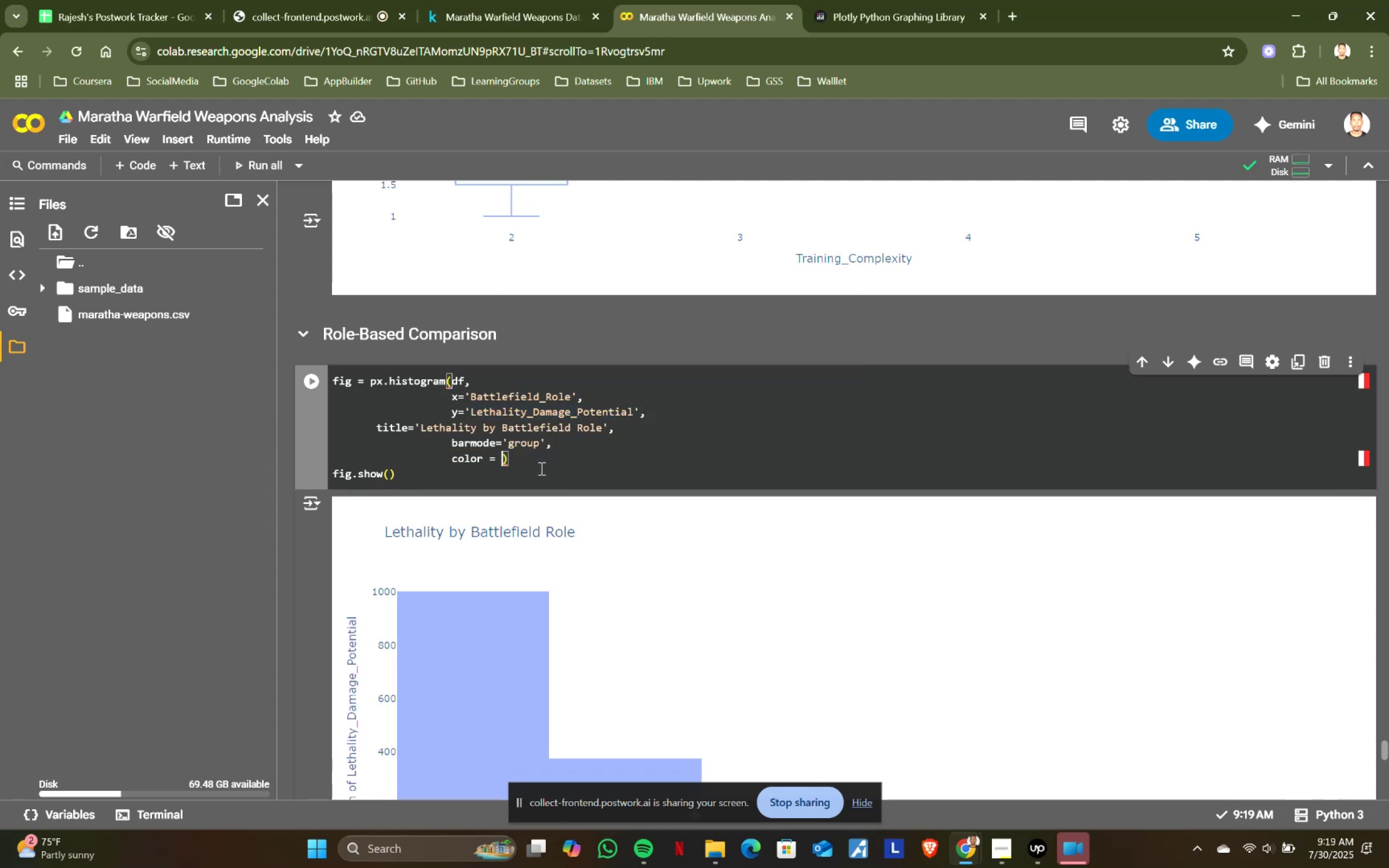 
key(Quote)
 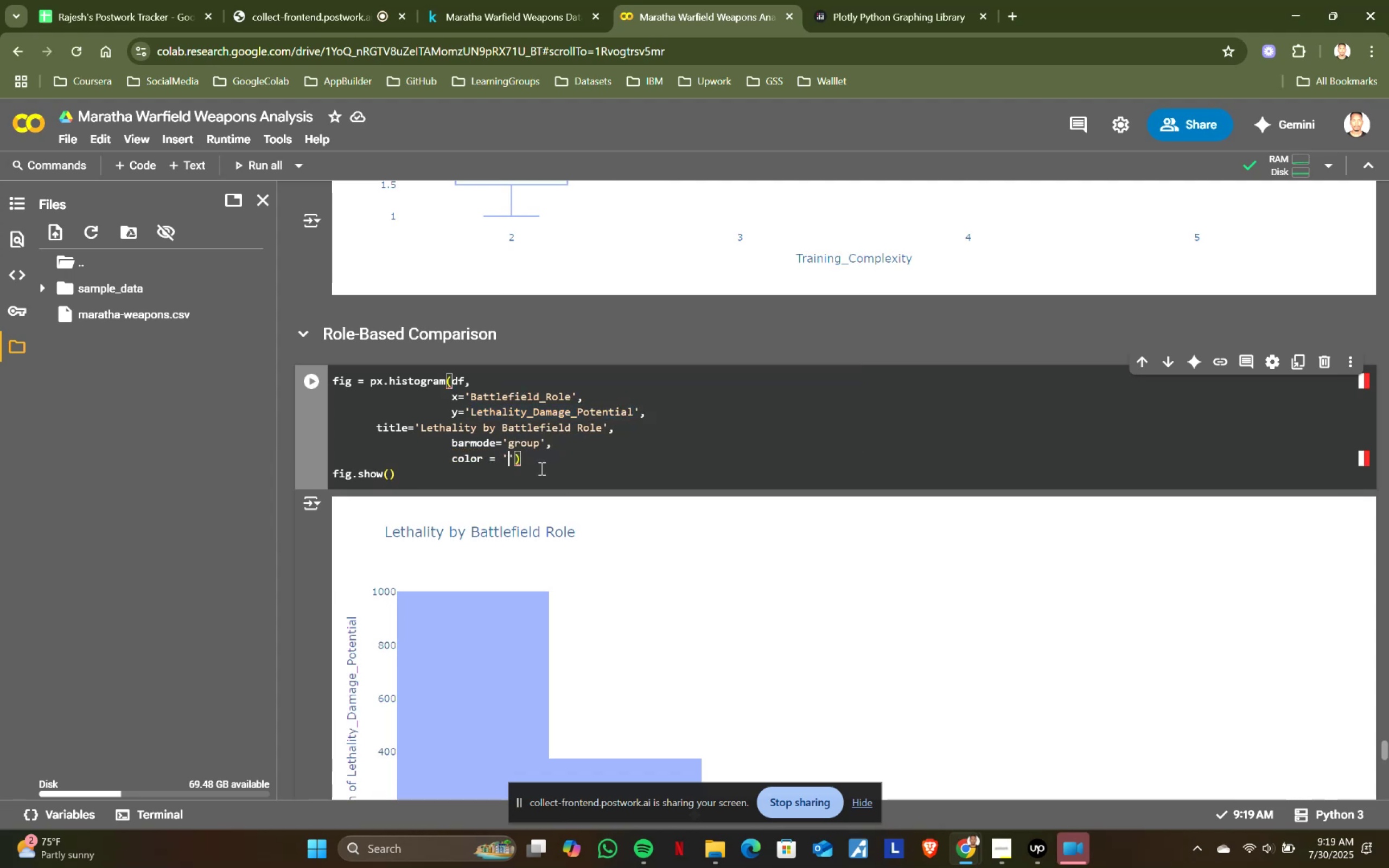 
key(Control+ControlLeft)
 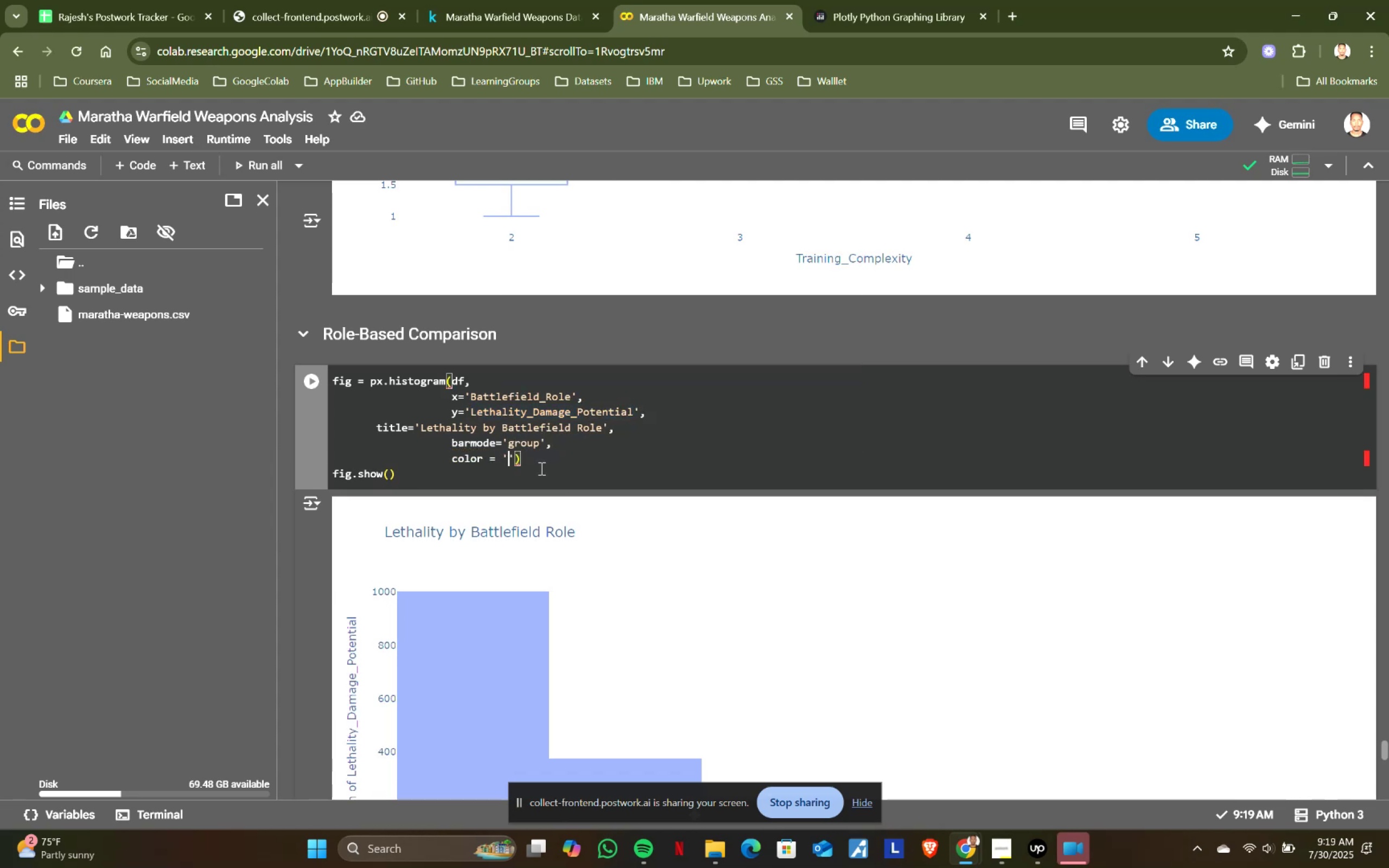 
key(Control+V)
 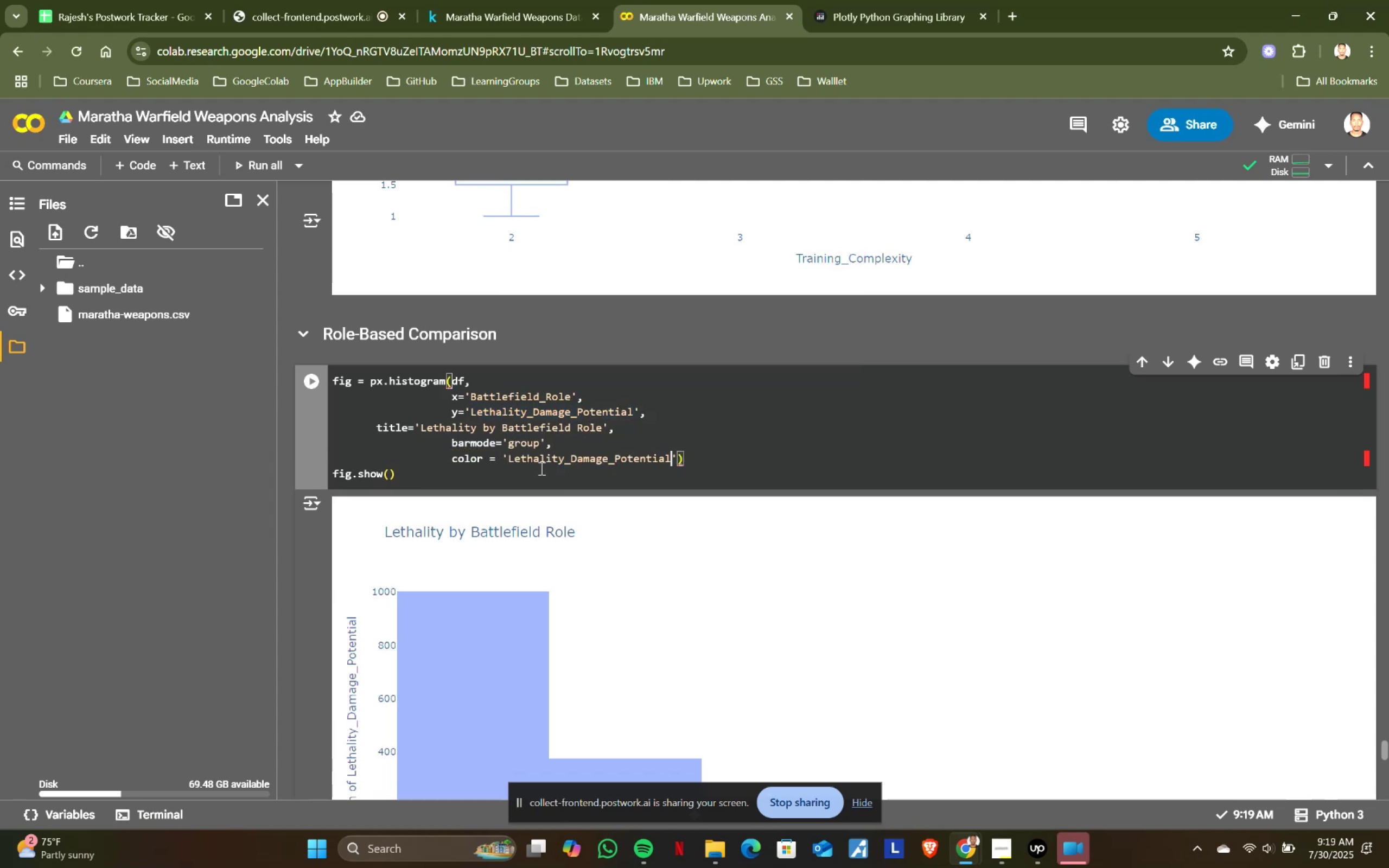 
key(Shift+ShiftRight)
 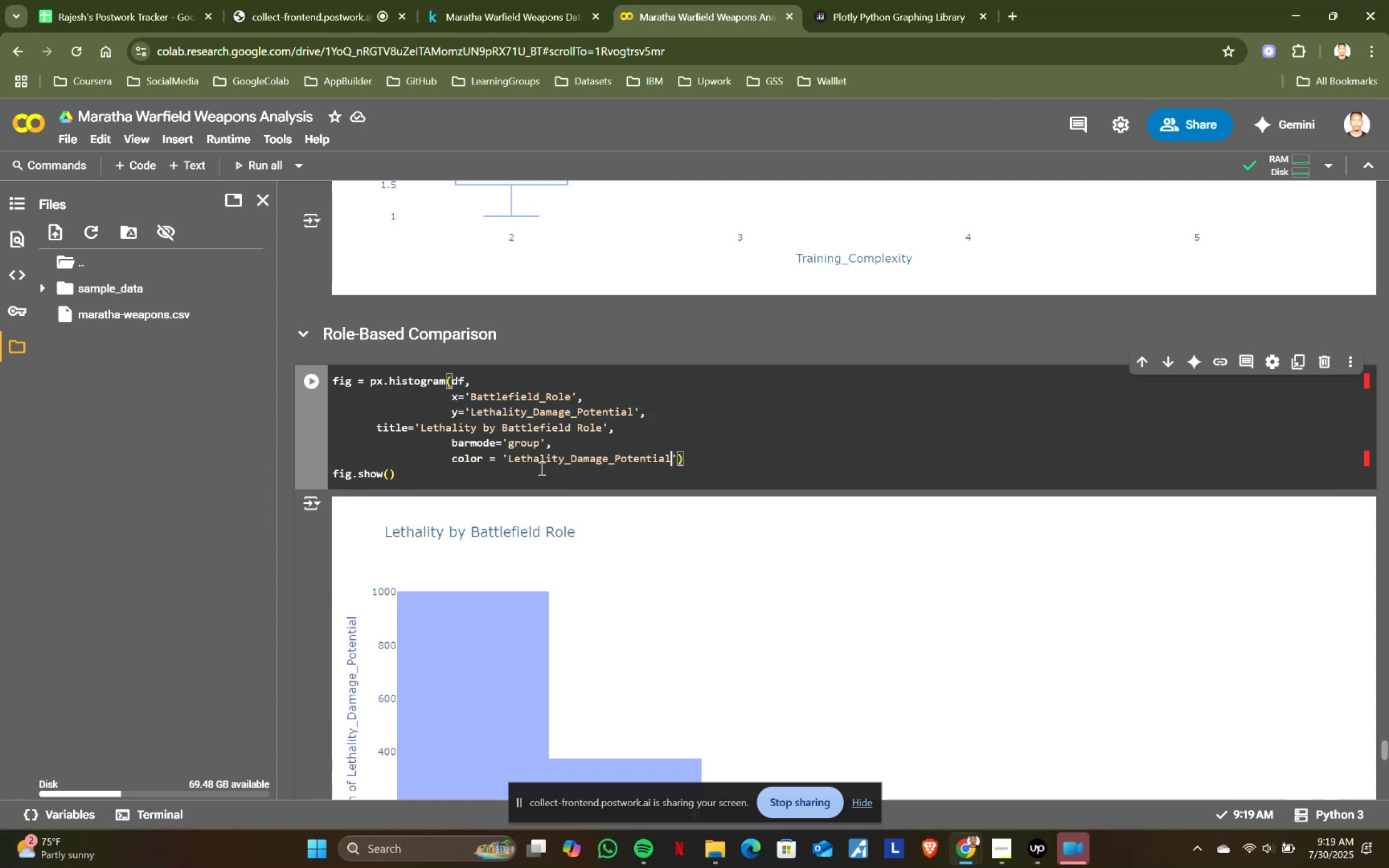 
key(Shift+Enter)
 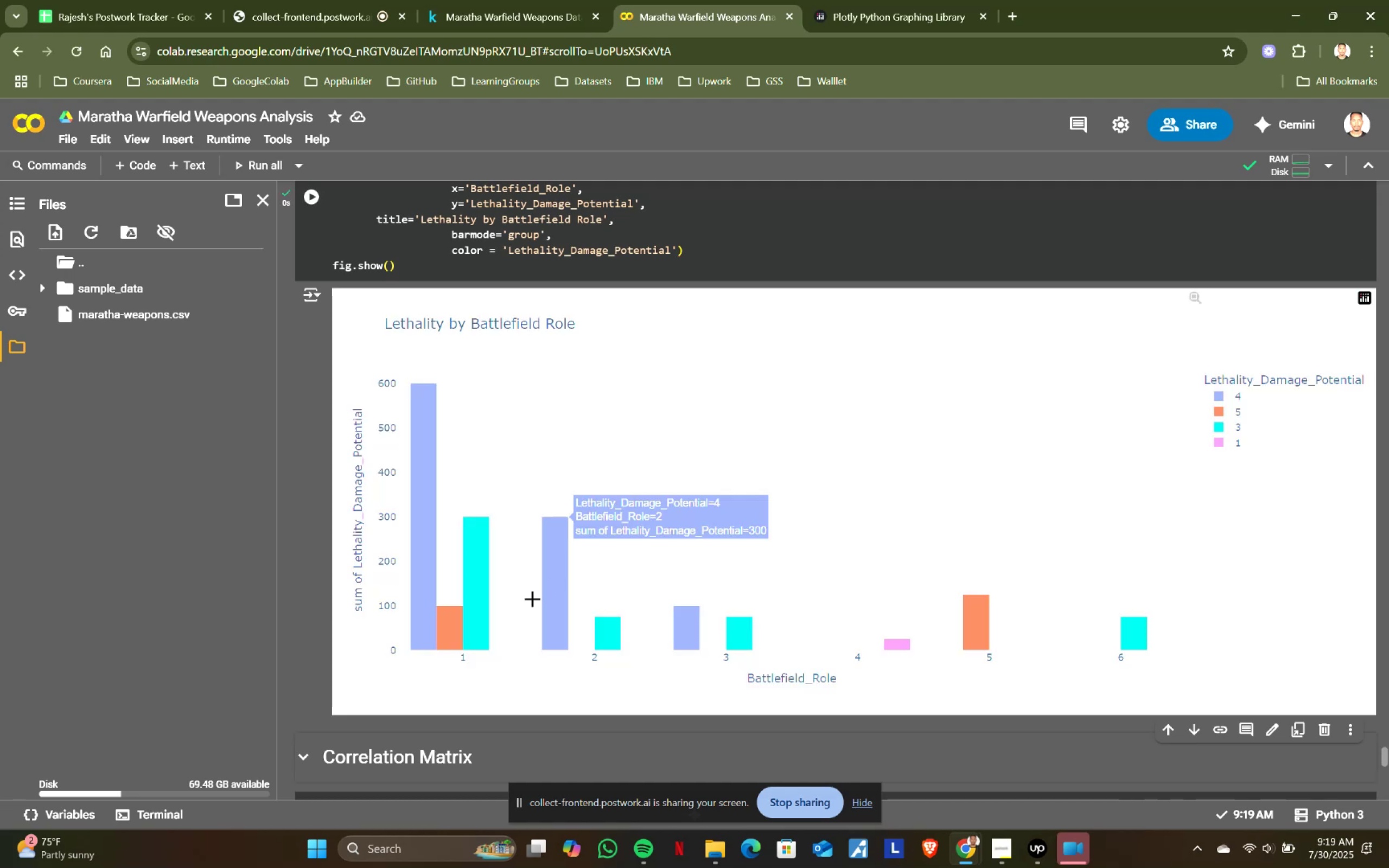 
scroll: coordinate [786, 548], scroll_direction: none, amount: 0.0
 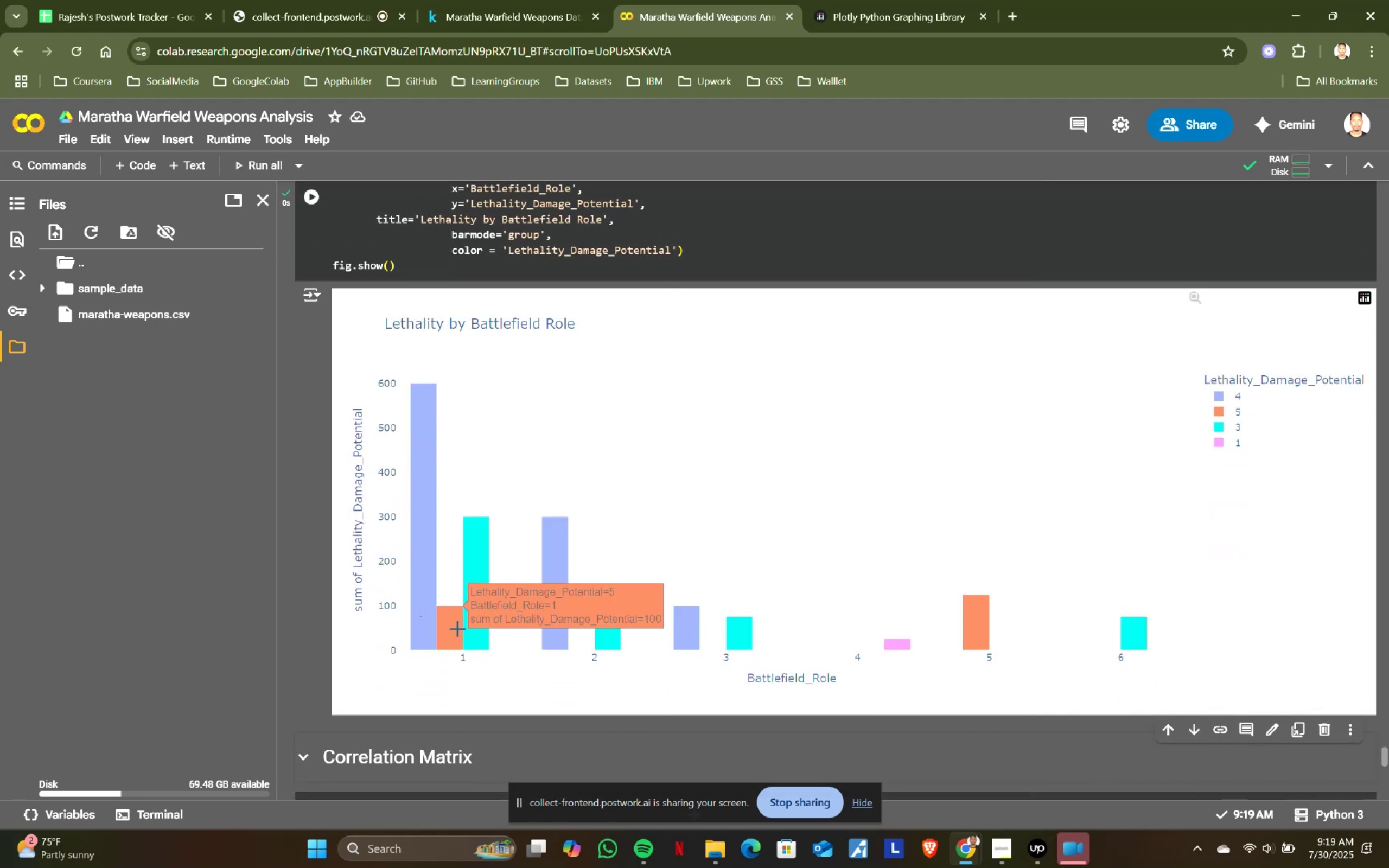 
wait(8.26)
 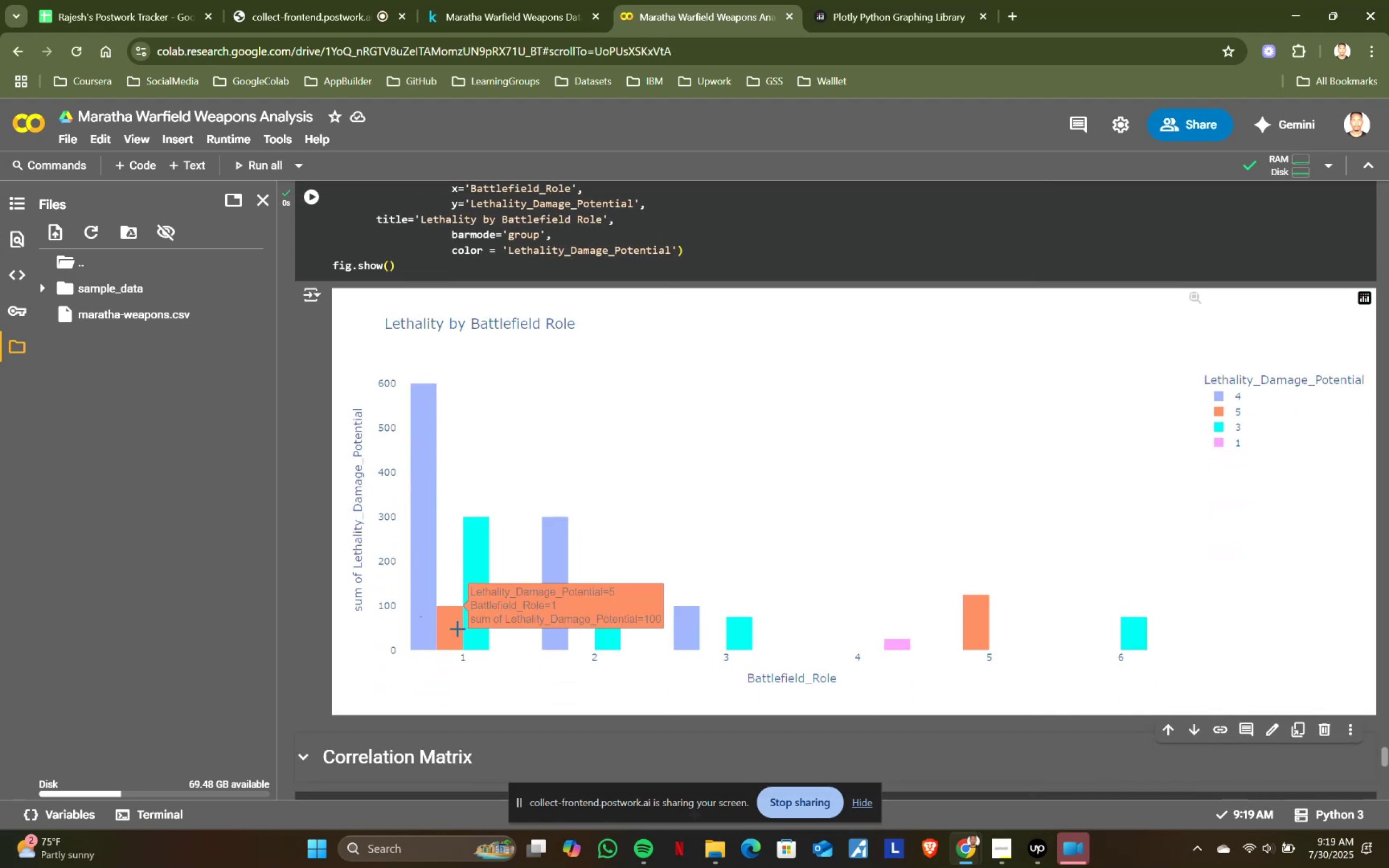 
scroll: coordinate [630, 557], scroll_direction: down, amount: 3.0
 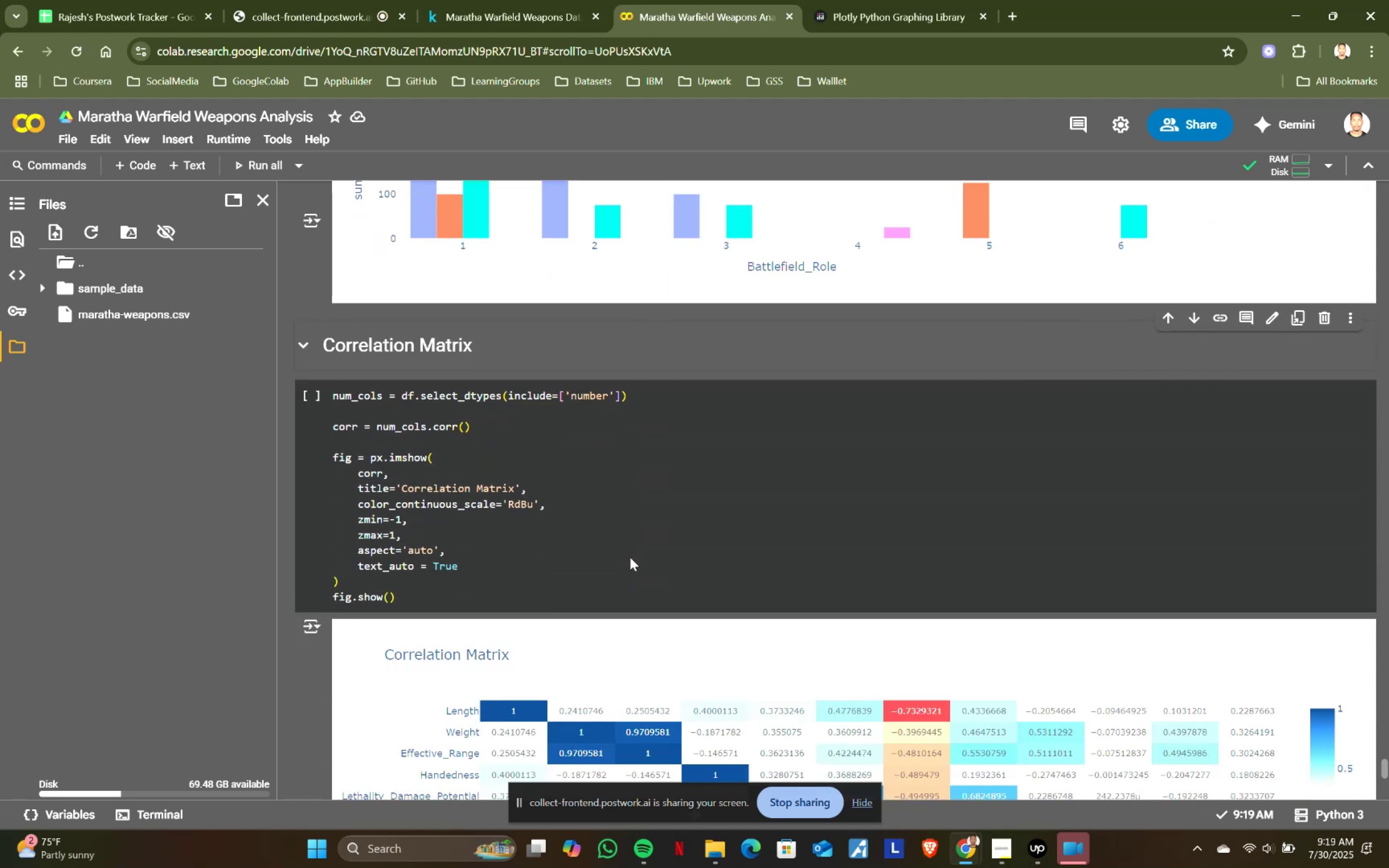 
scroll: coordinate [593, 202], scroll_direction: up, amount: 21.0
 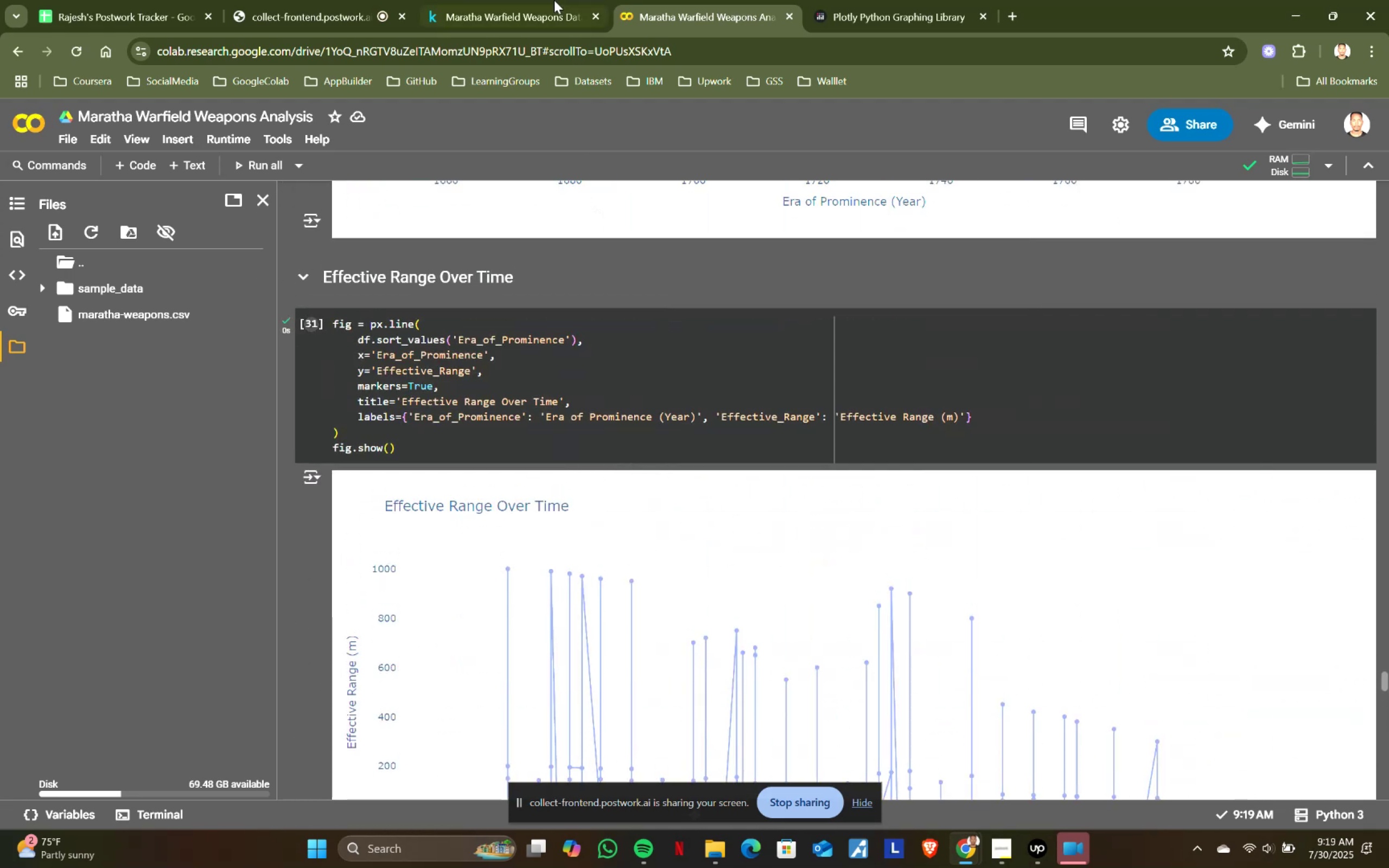 
left_click([536, 0])
 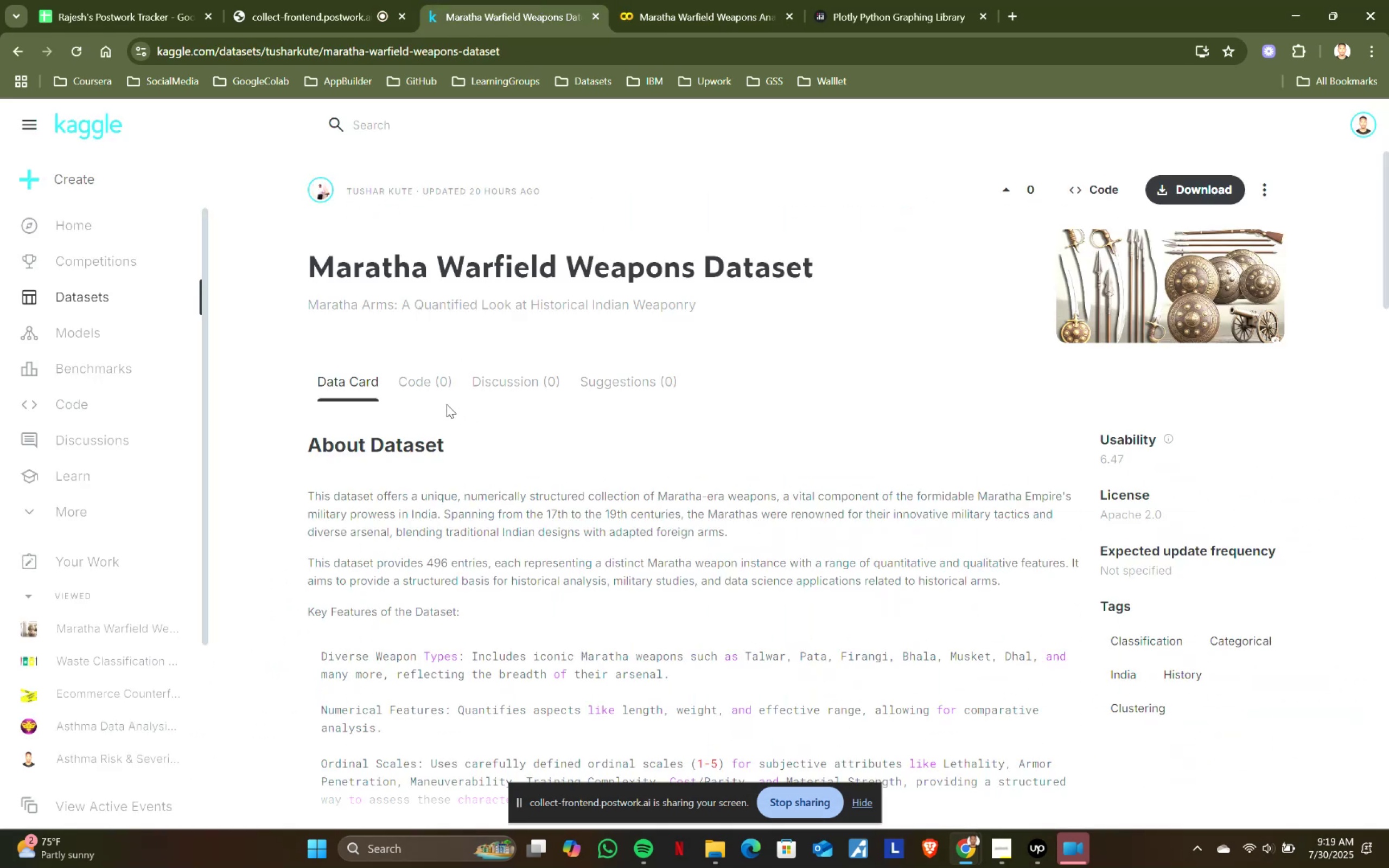 
left_click([432, 387])
 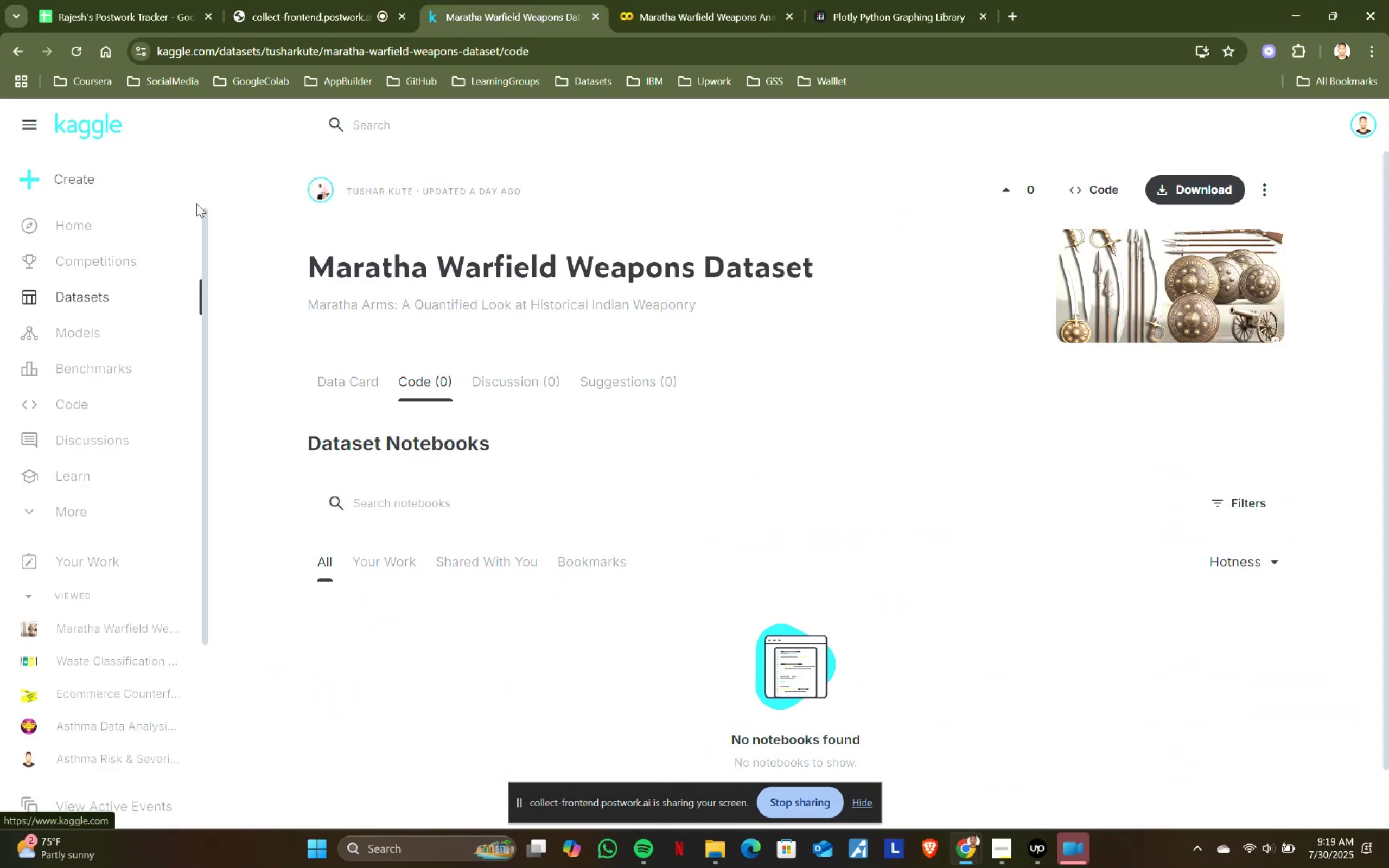 
left_click([81, 52])
 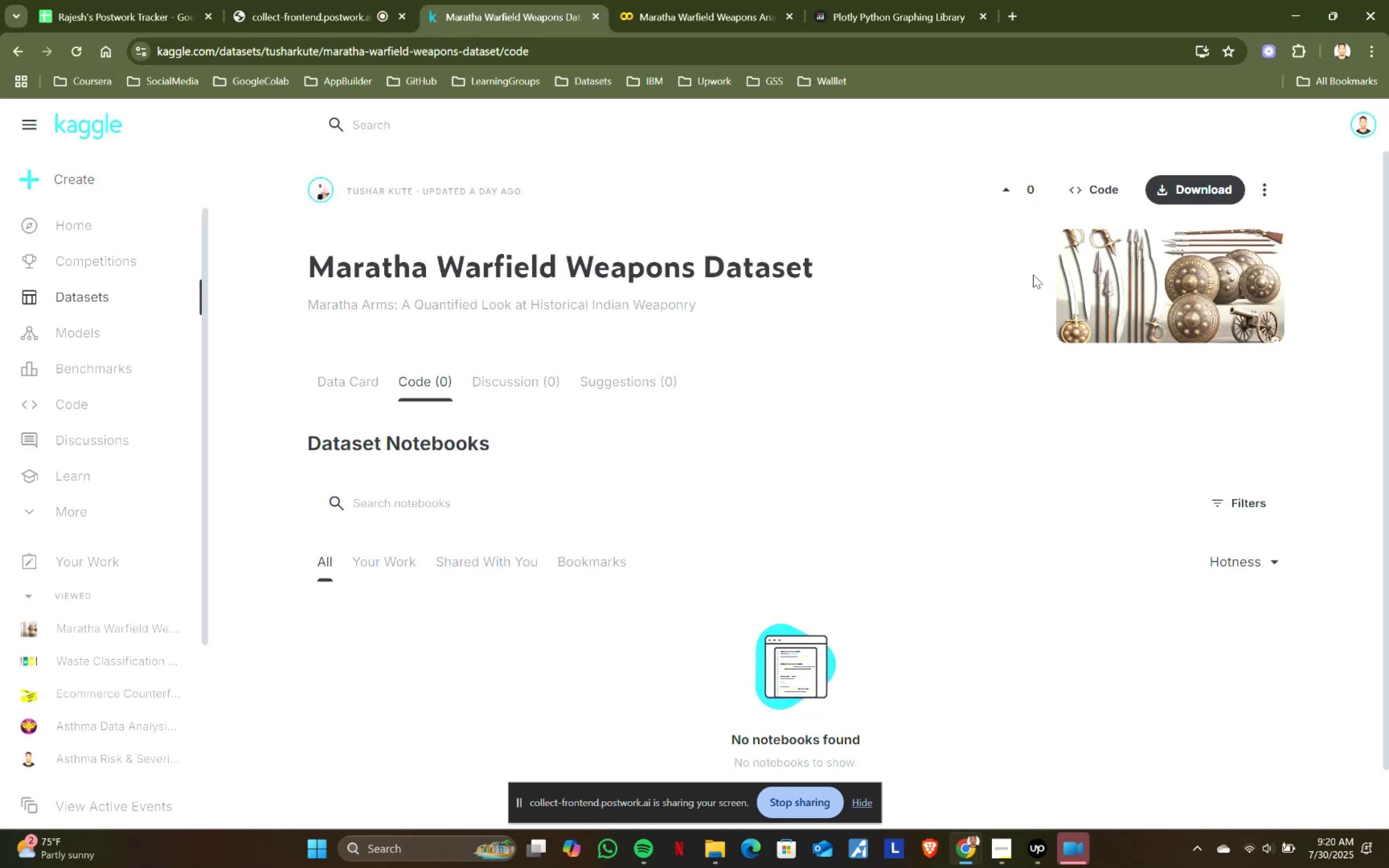 
left_click([1104, 191])
 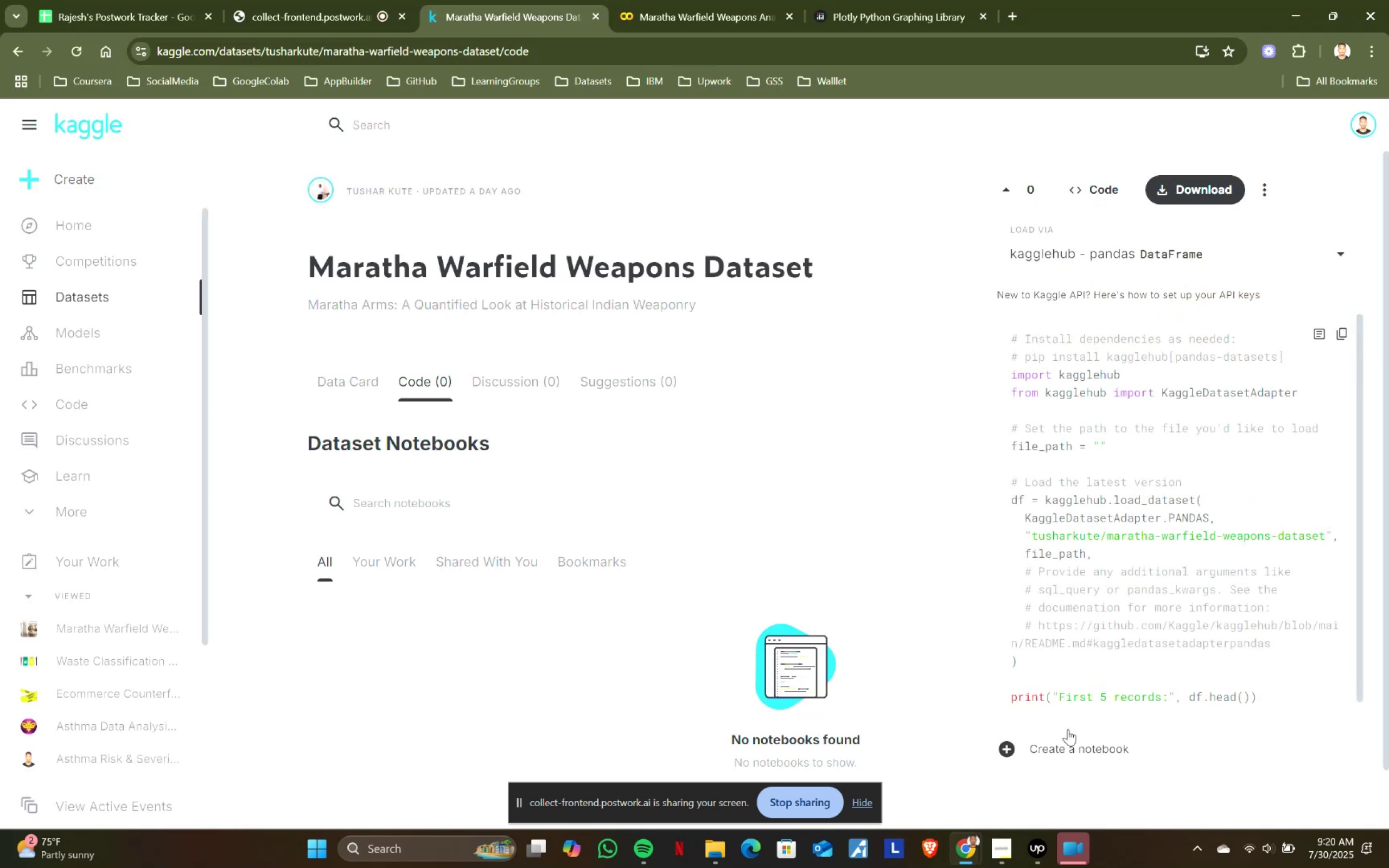 
left_click([1071, 751])
 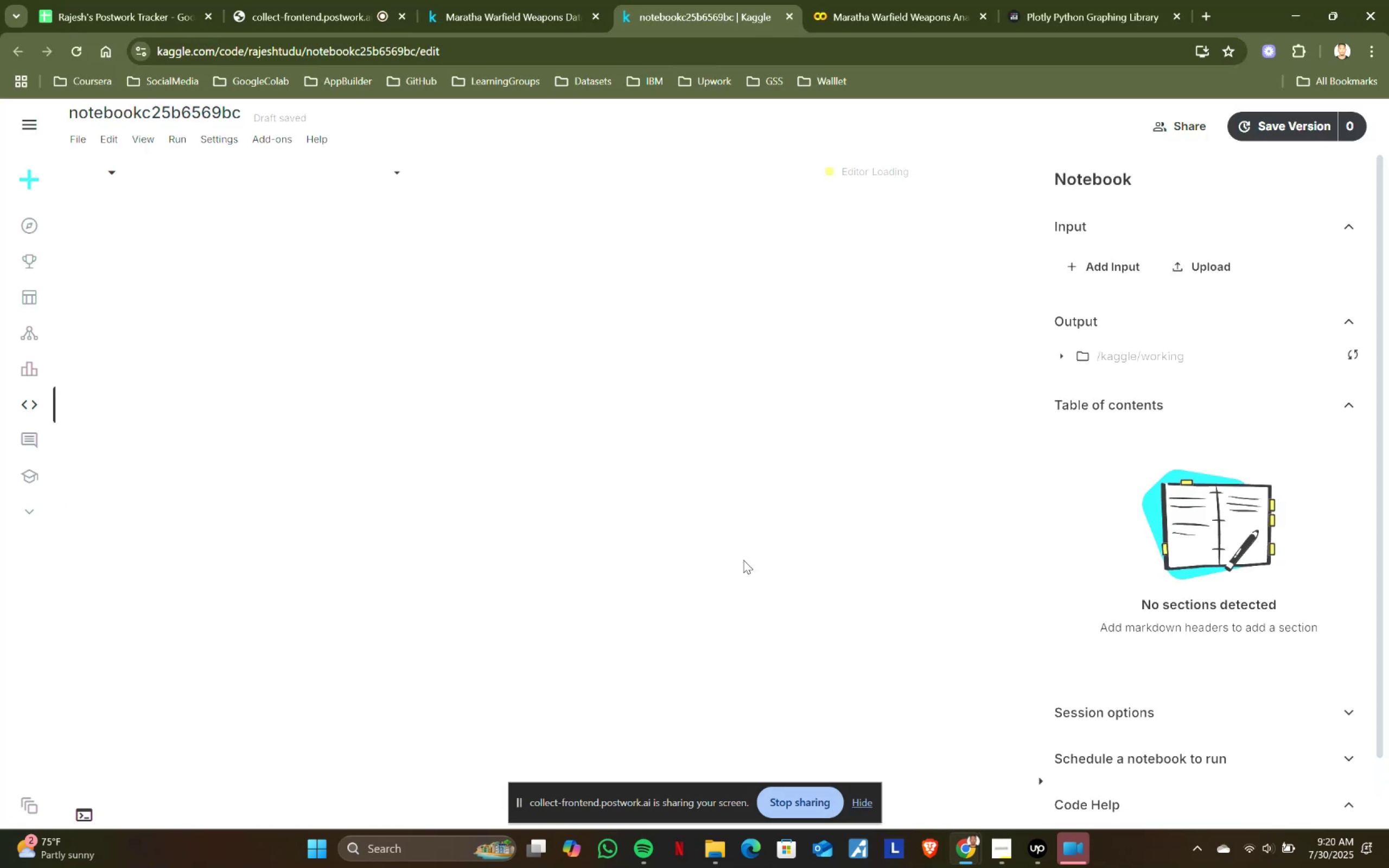 
wait(5.34)
 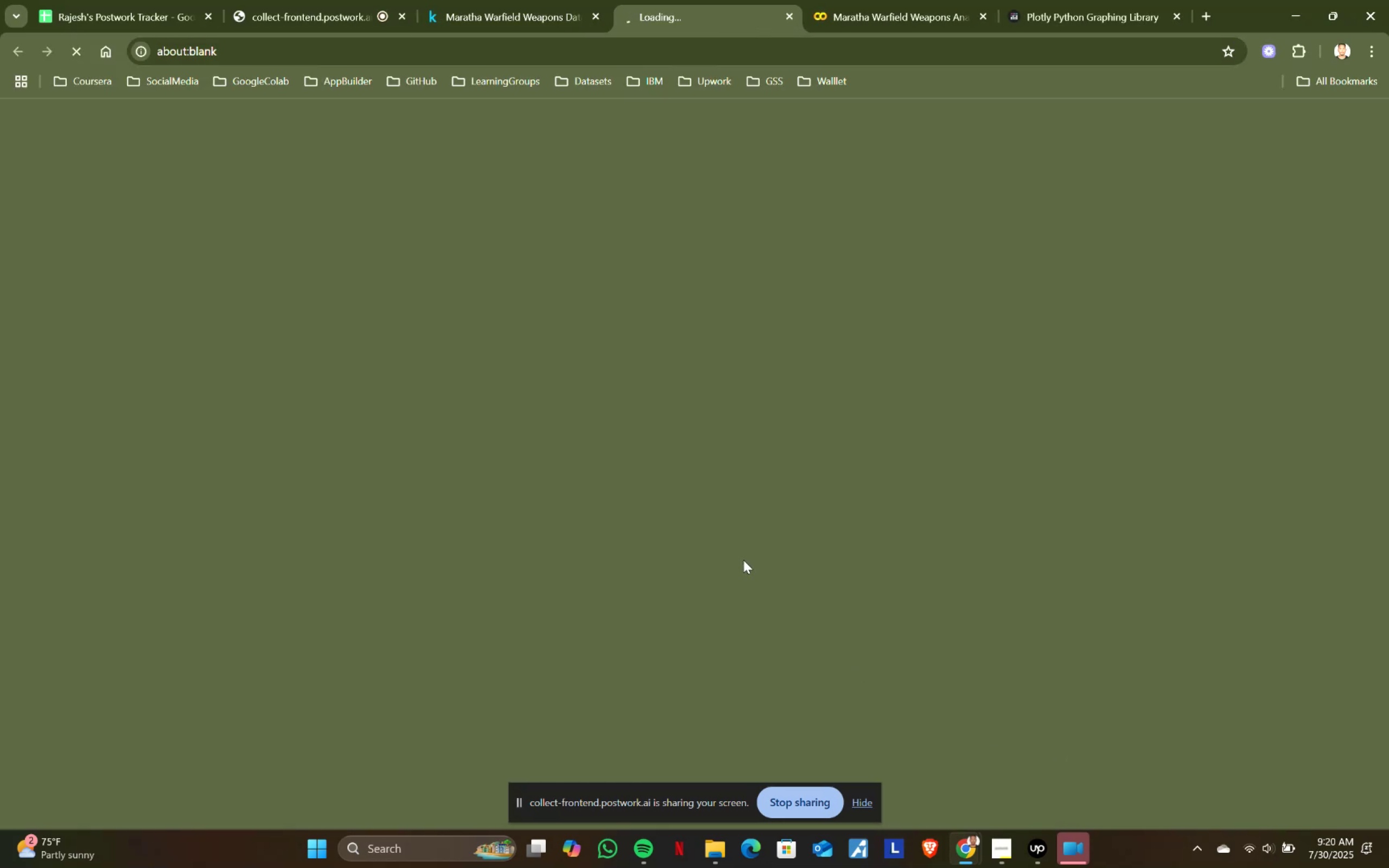 
left_click([856, 0])
 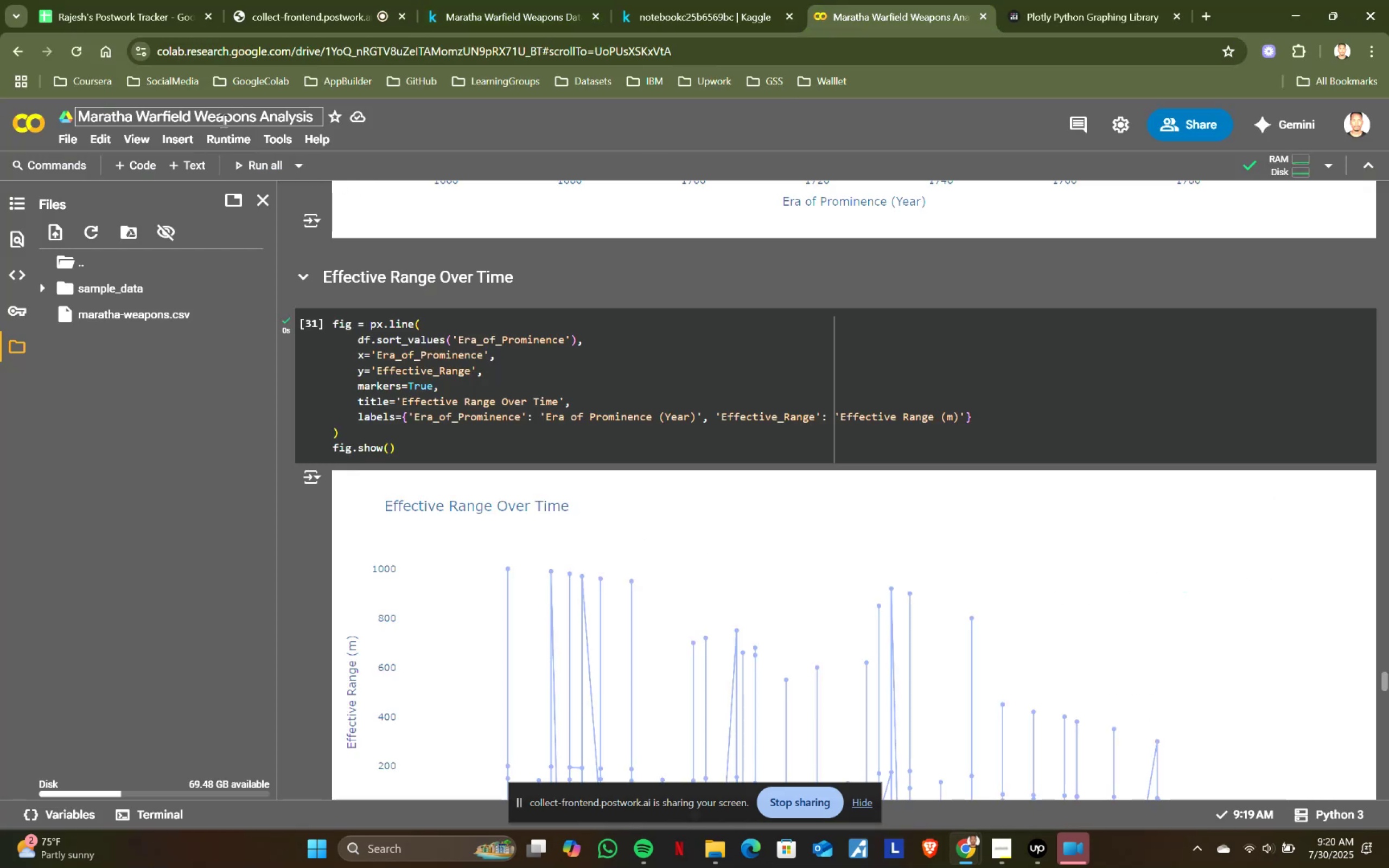 
double_click([222, 118])
 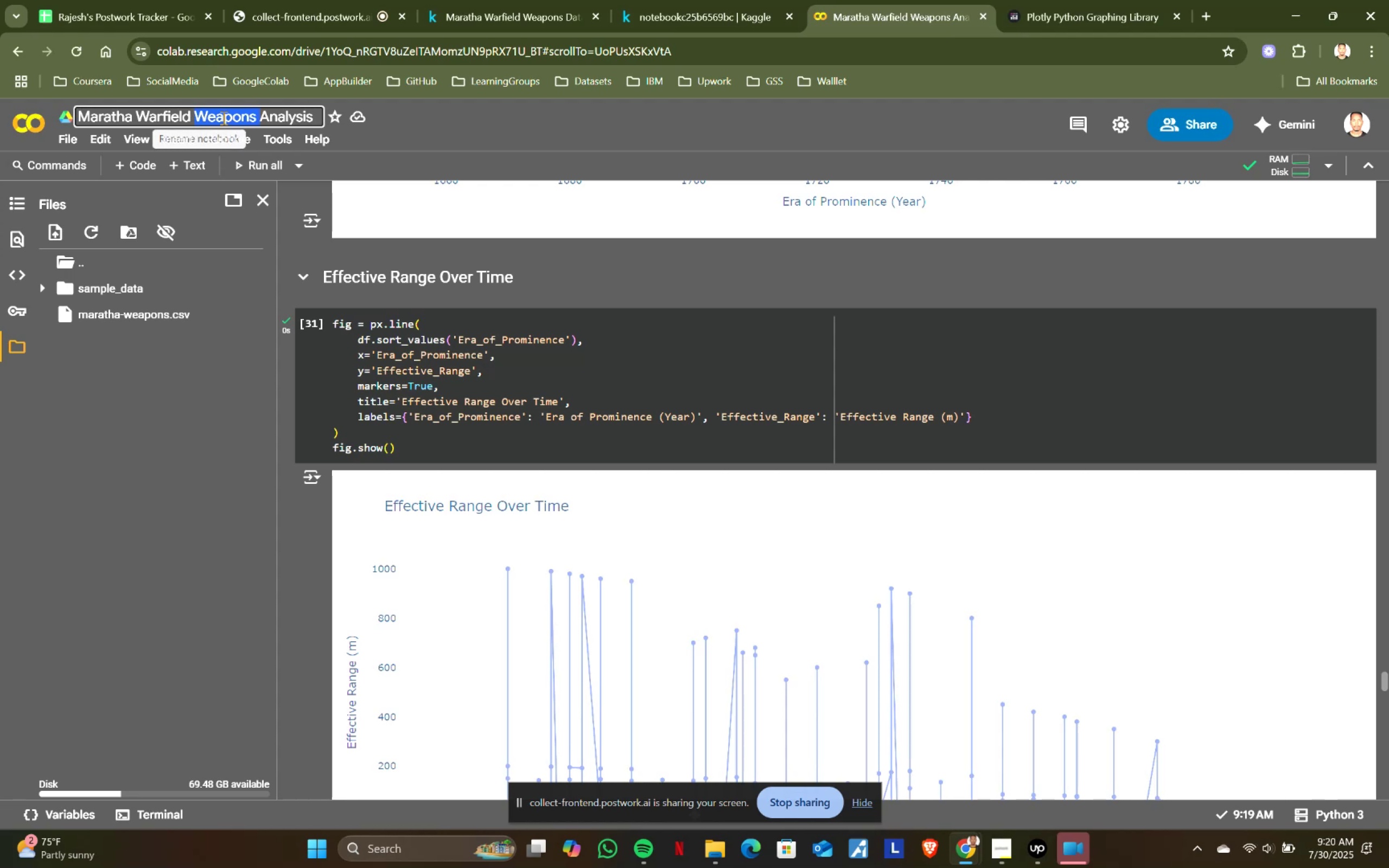 
triple_click([222, 118])
 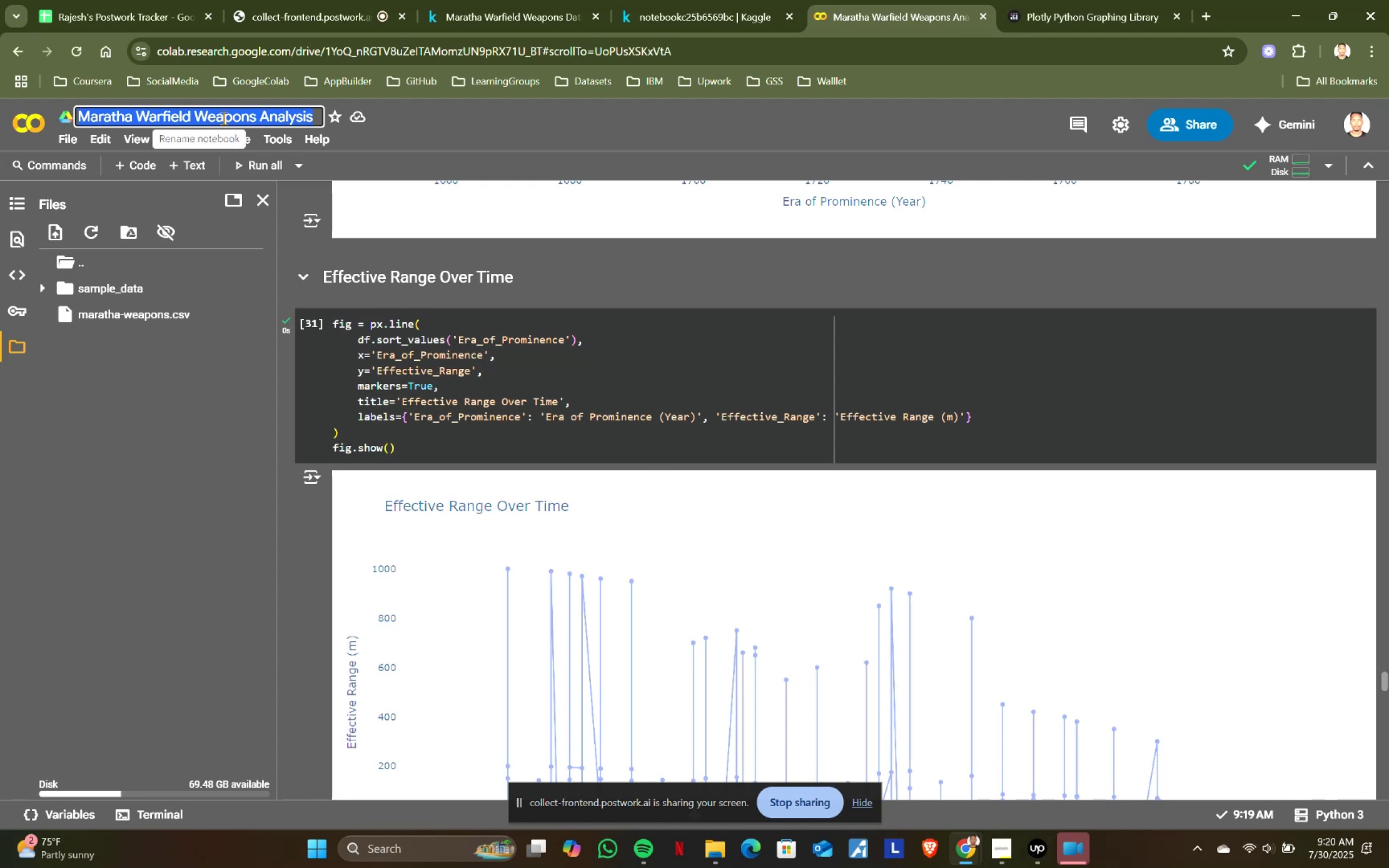 
key(Control+ControlLeft)
 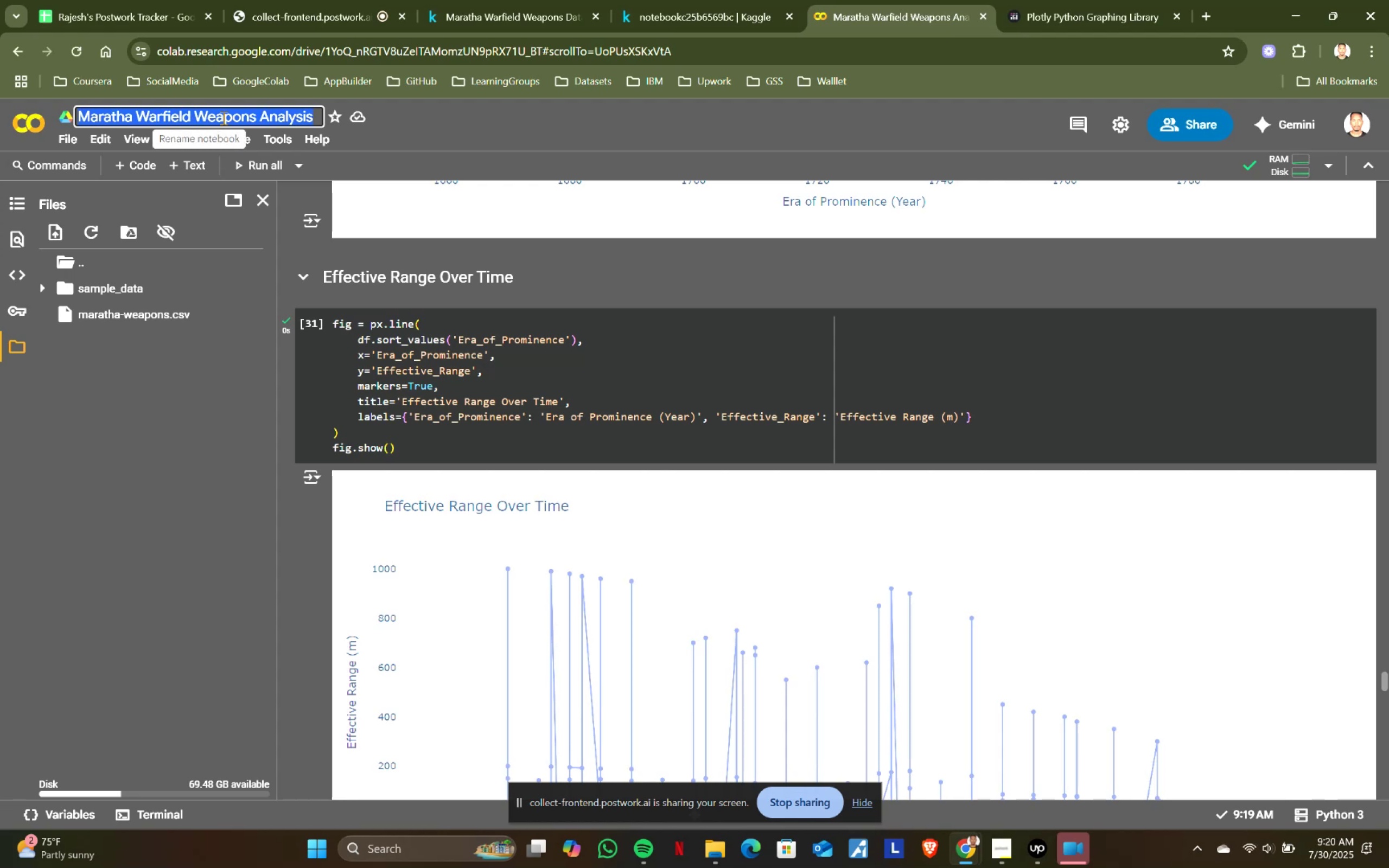 
key(Control+C)
 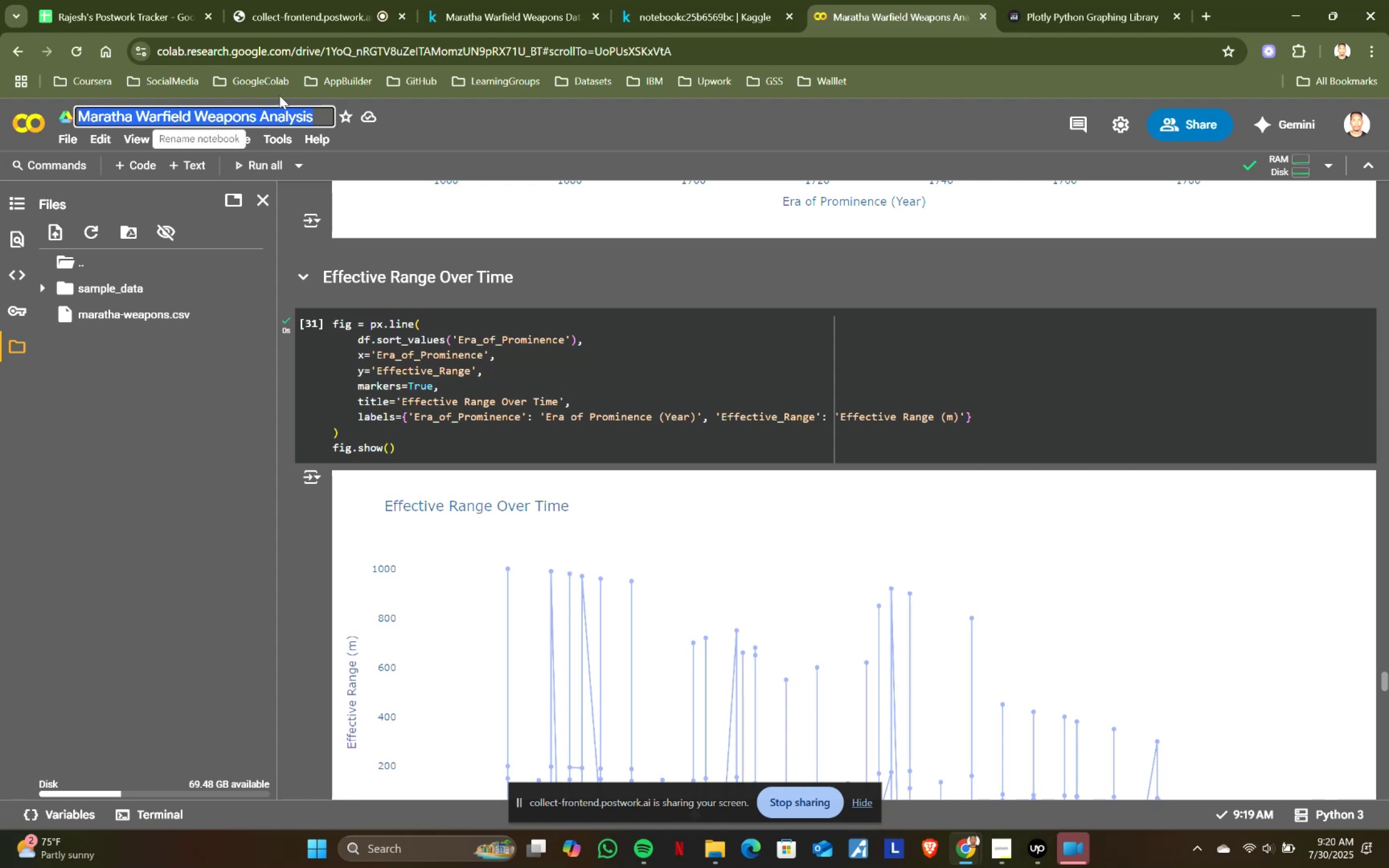 
key(Control+ControlLeft)
 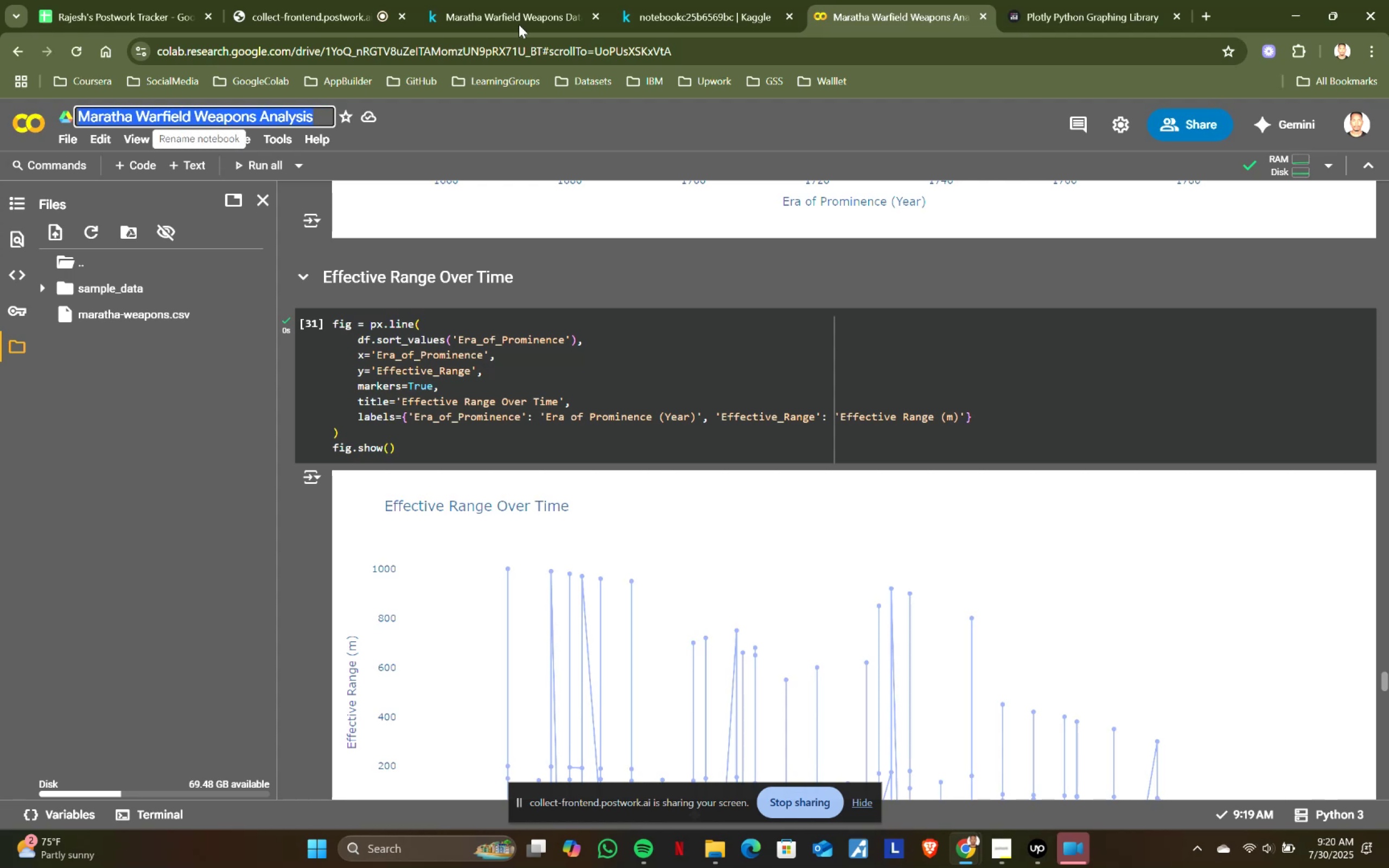 
key(Control+C)
 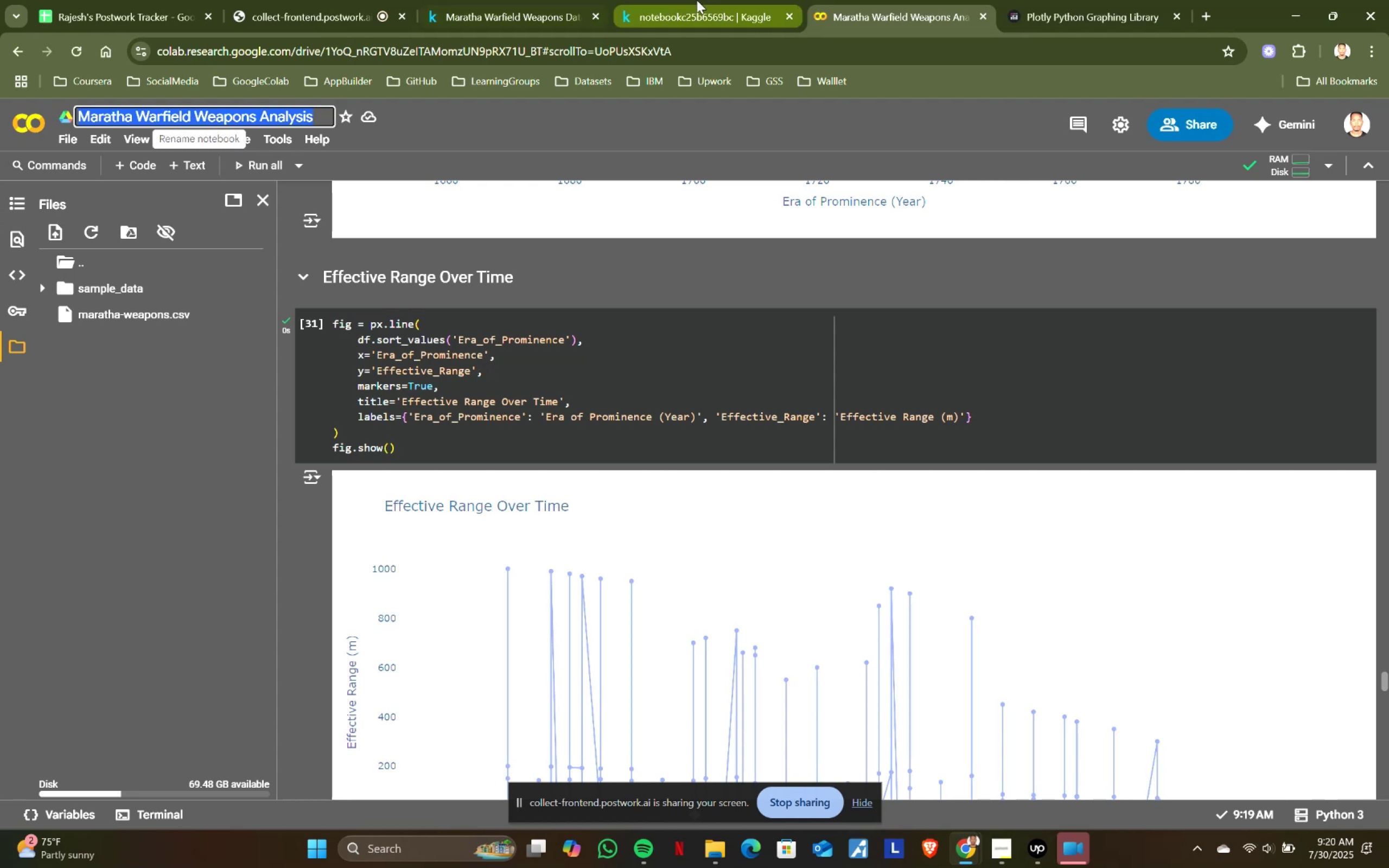 
left_click([697, 0])
 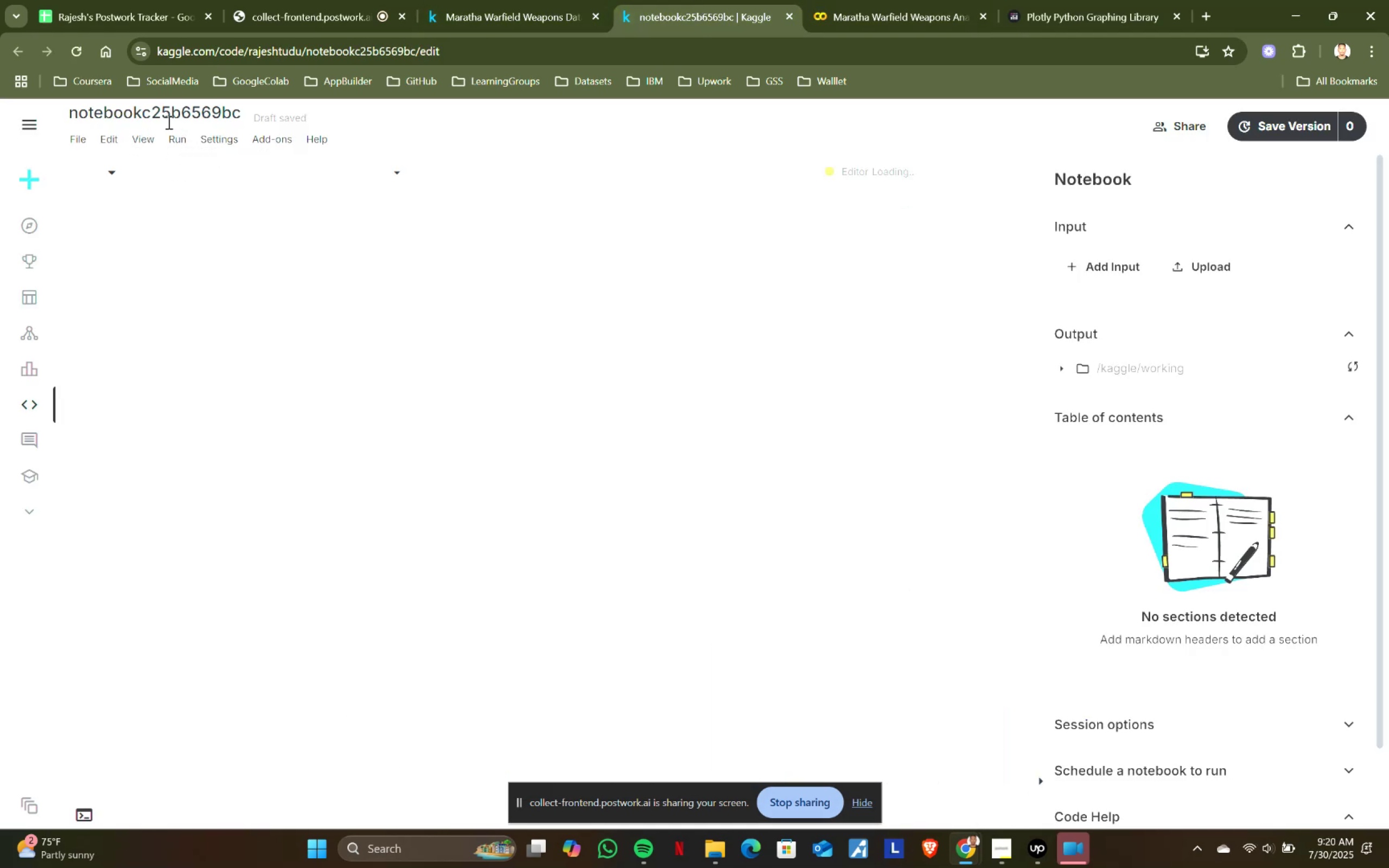 
left_click([168, 111])
 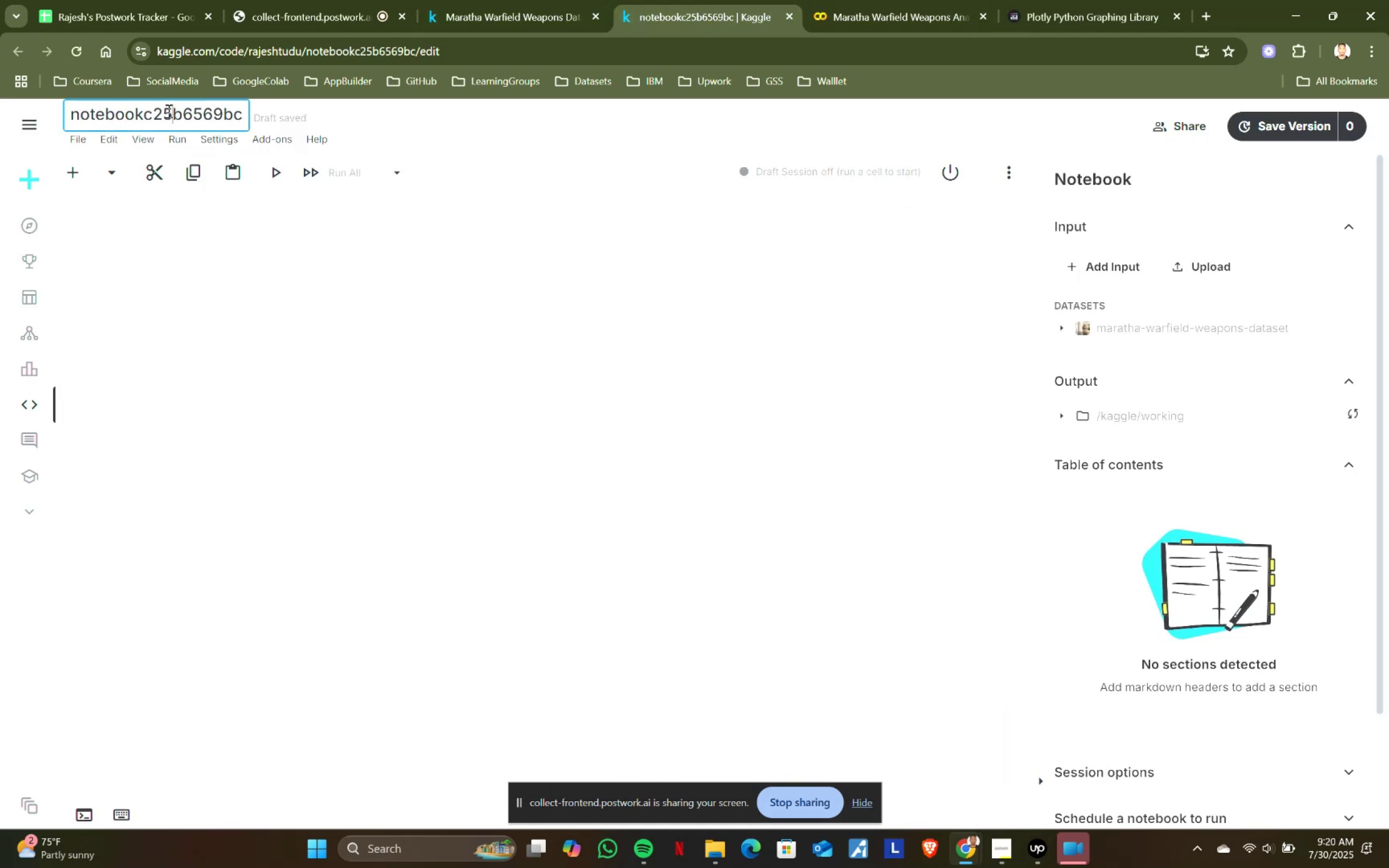 
key(Control+ControlLeft)
 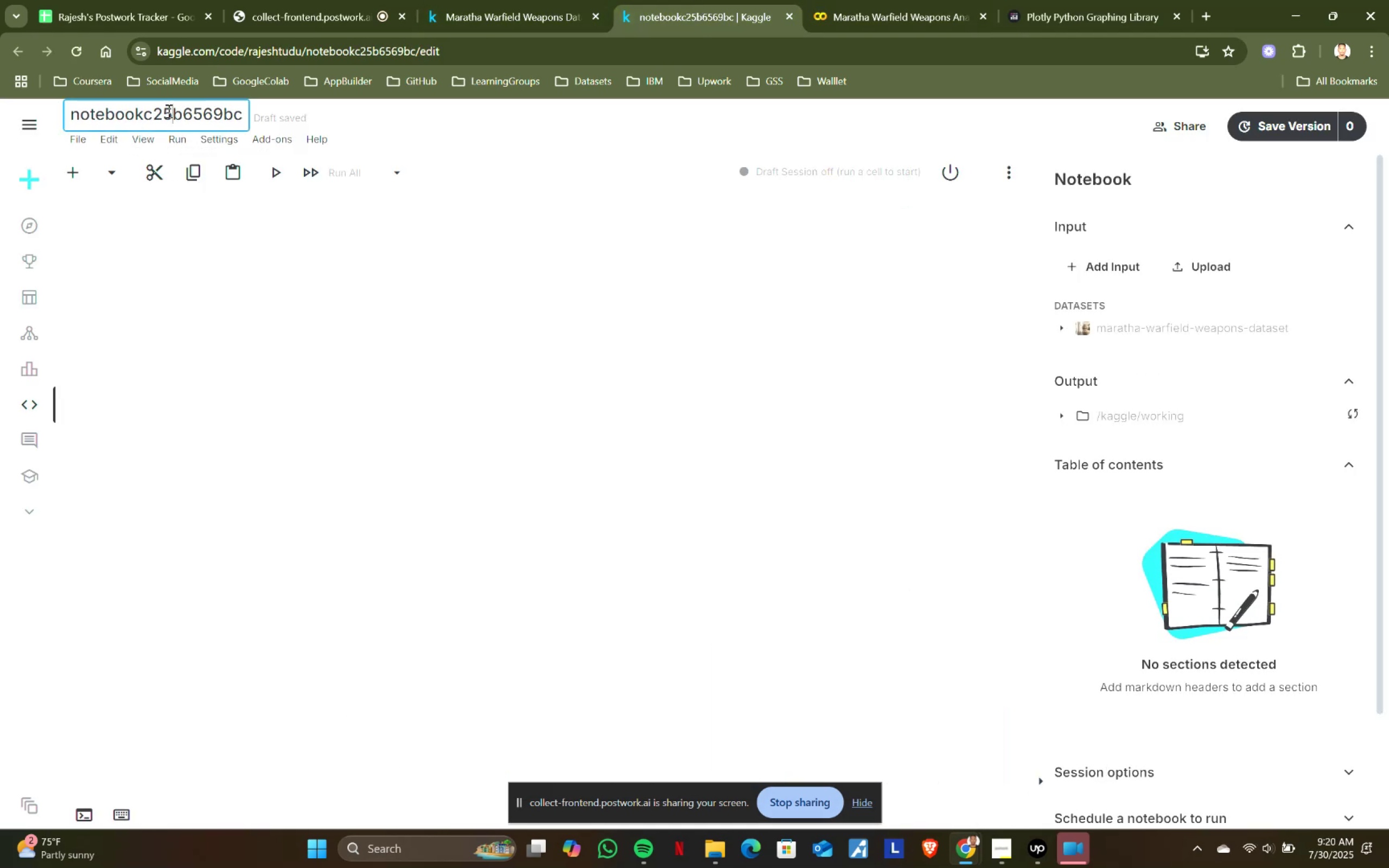 
key(Control+A)
 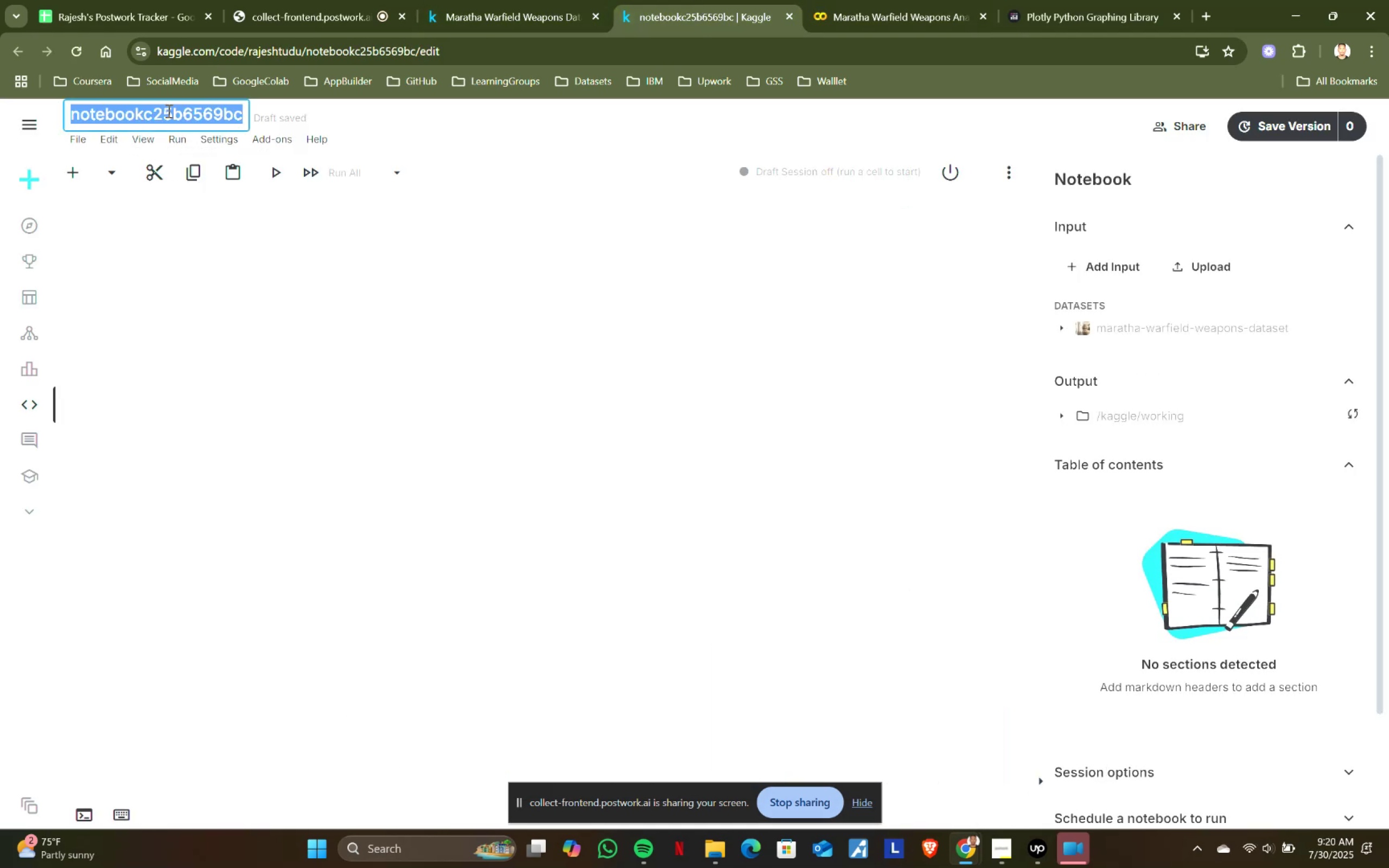 
key(Control+ControlLeft)
 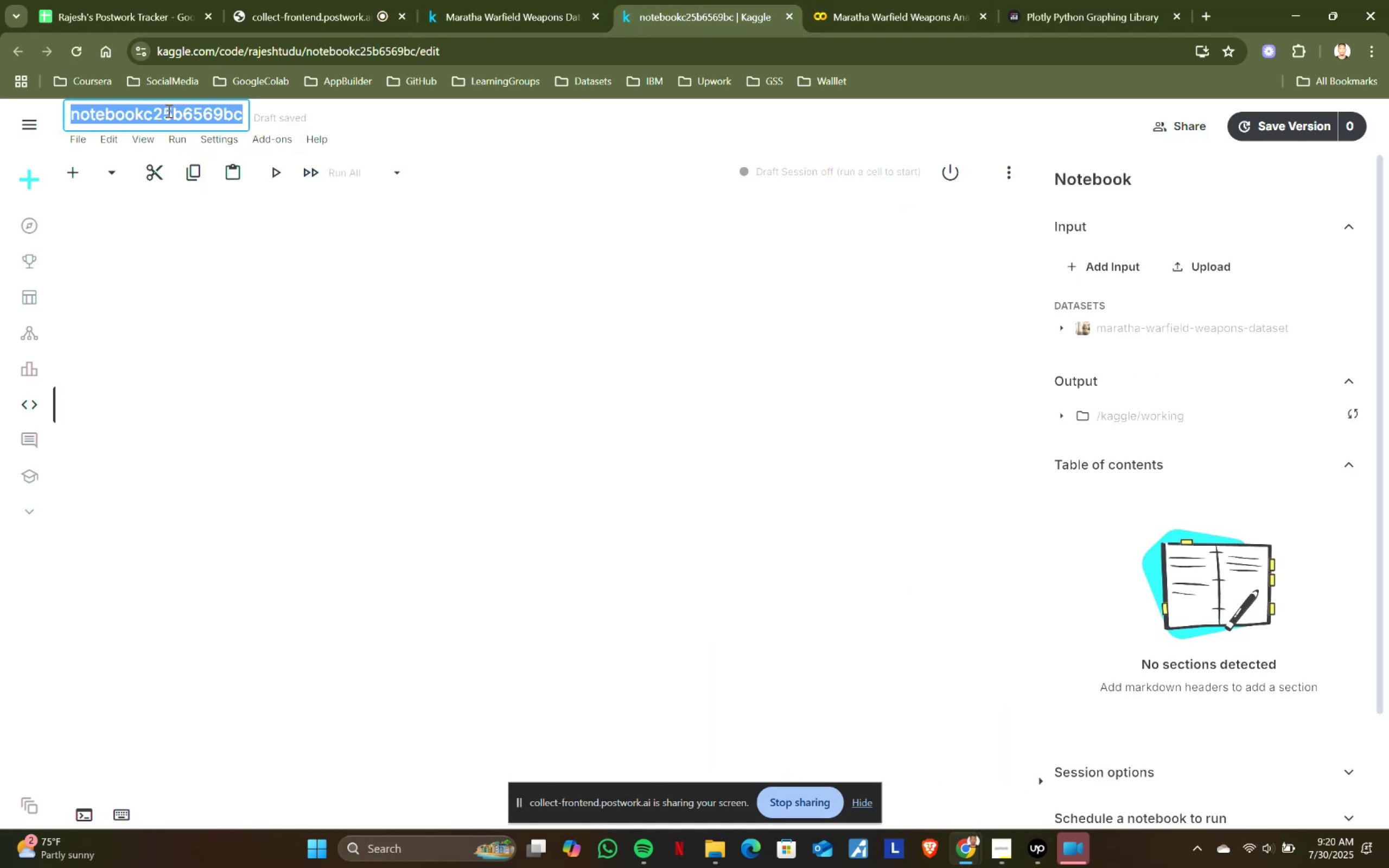 
key(Control+V)
 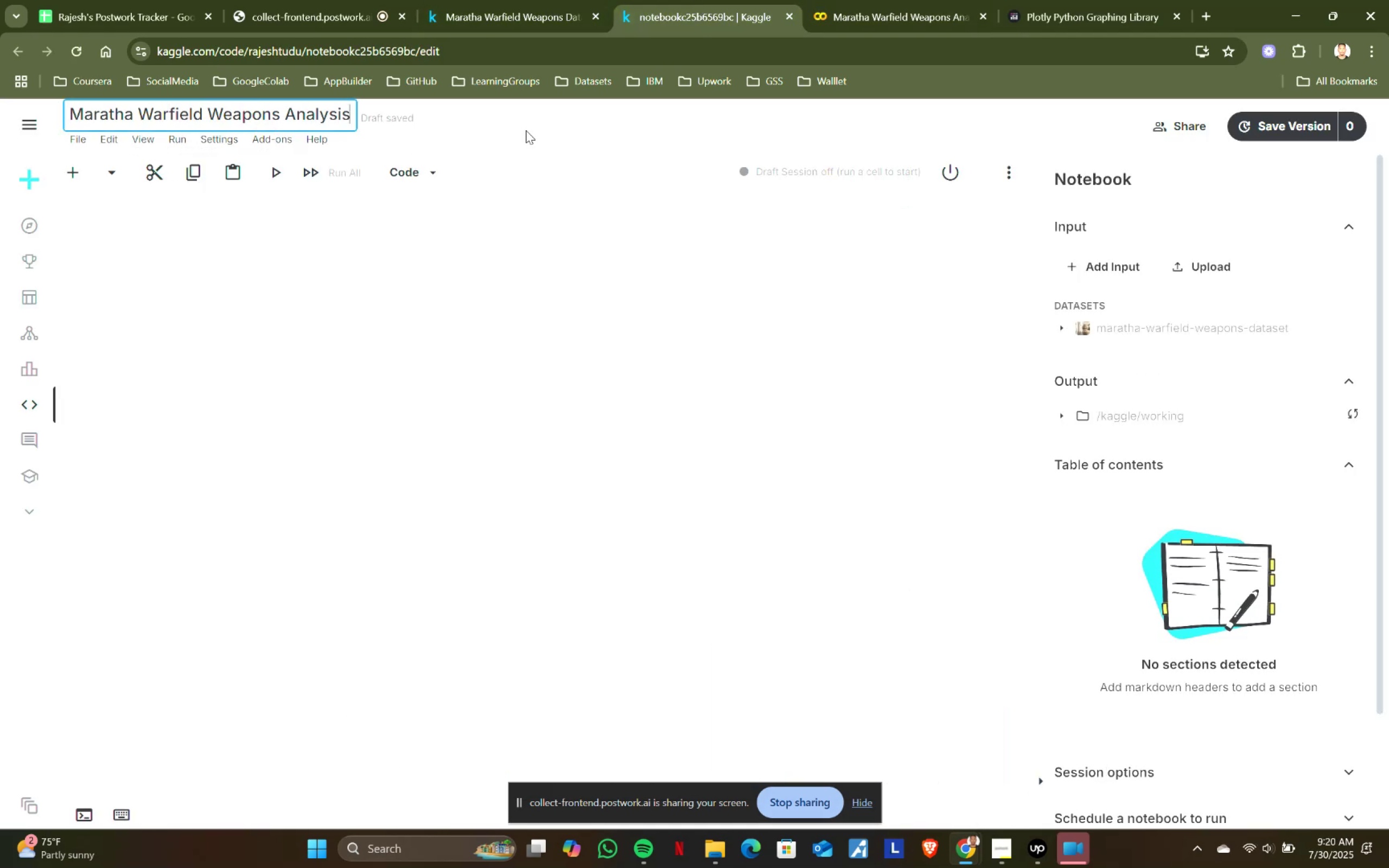 
left_click([545, 126])
 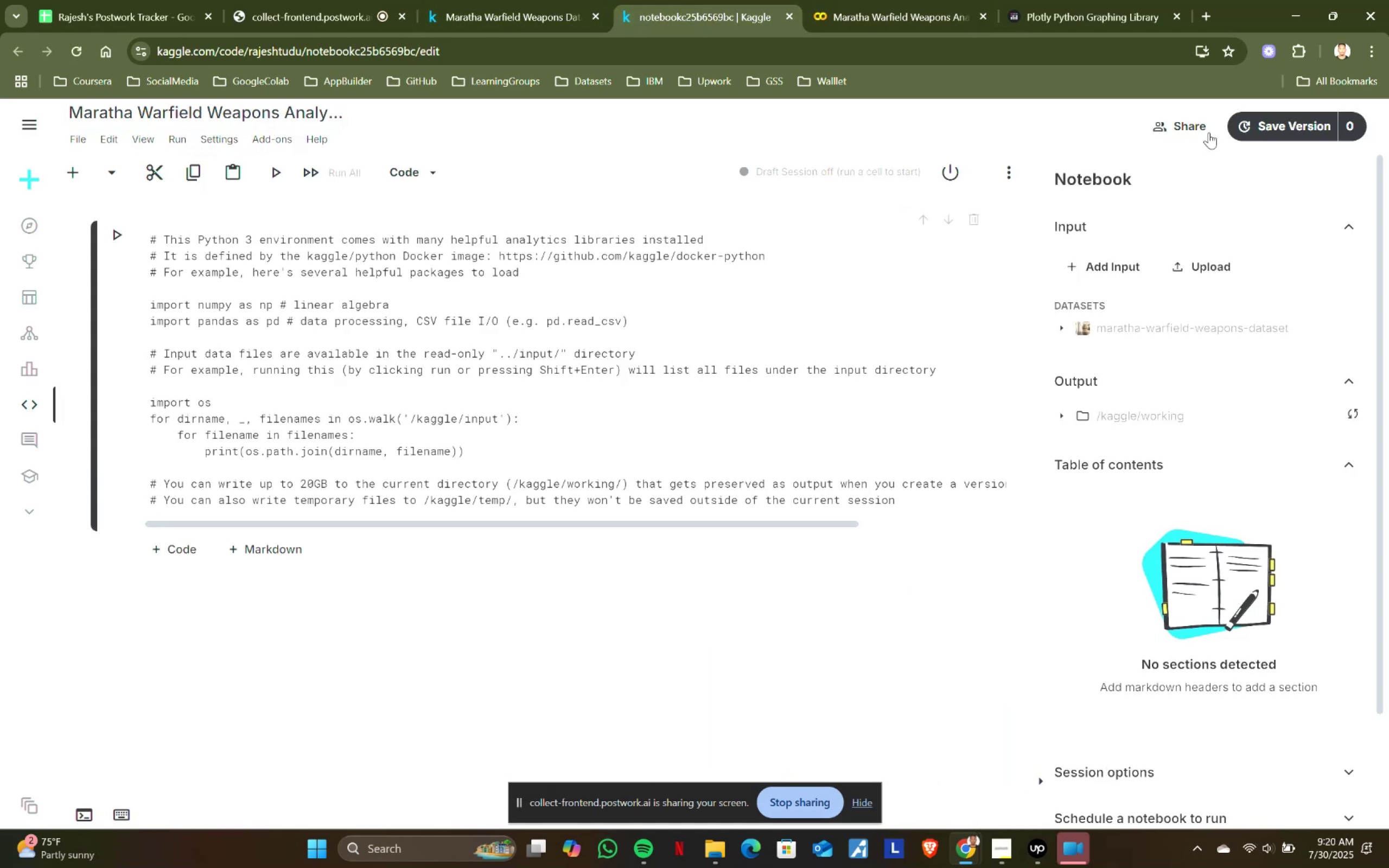 
left_click([1195, 123])
 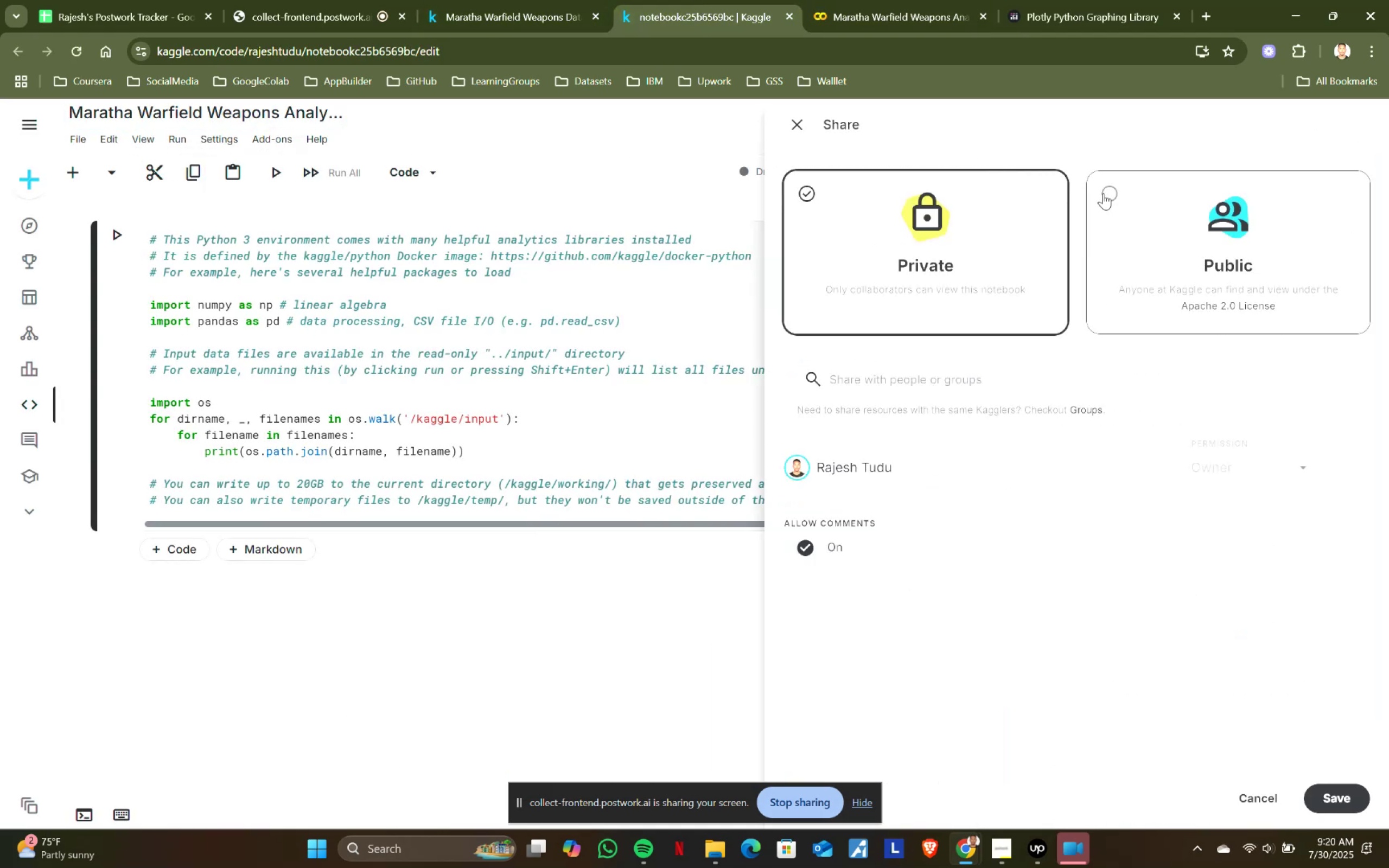 
left_click([1113, 195])
 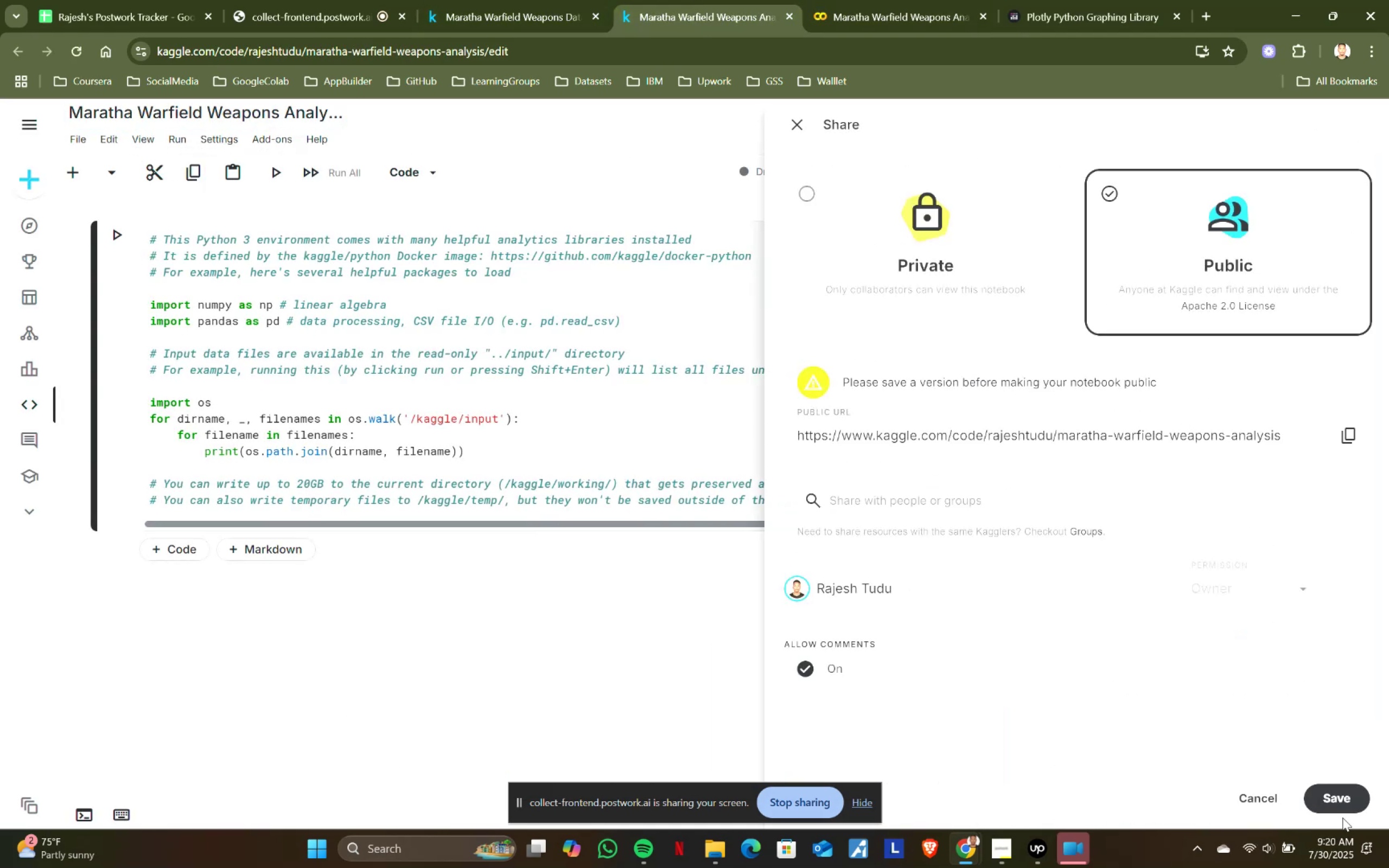 
left_click([1348, 800])
 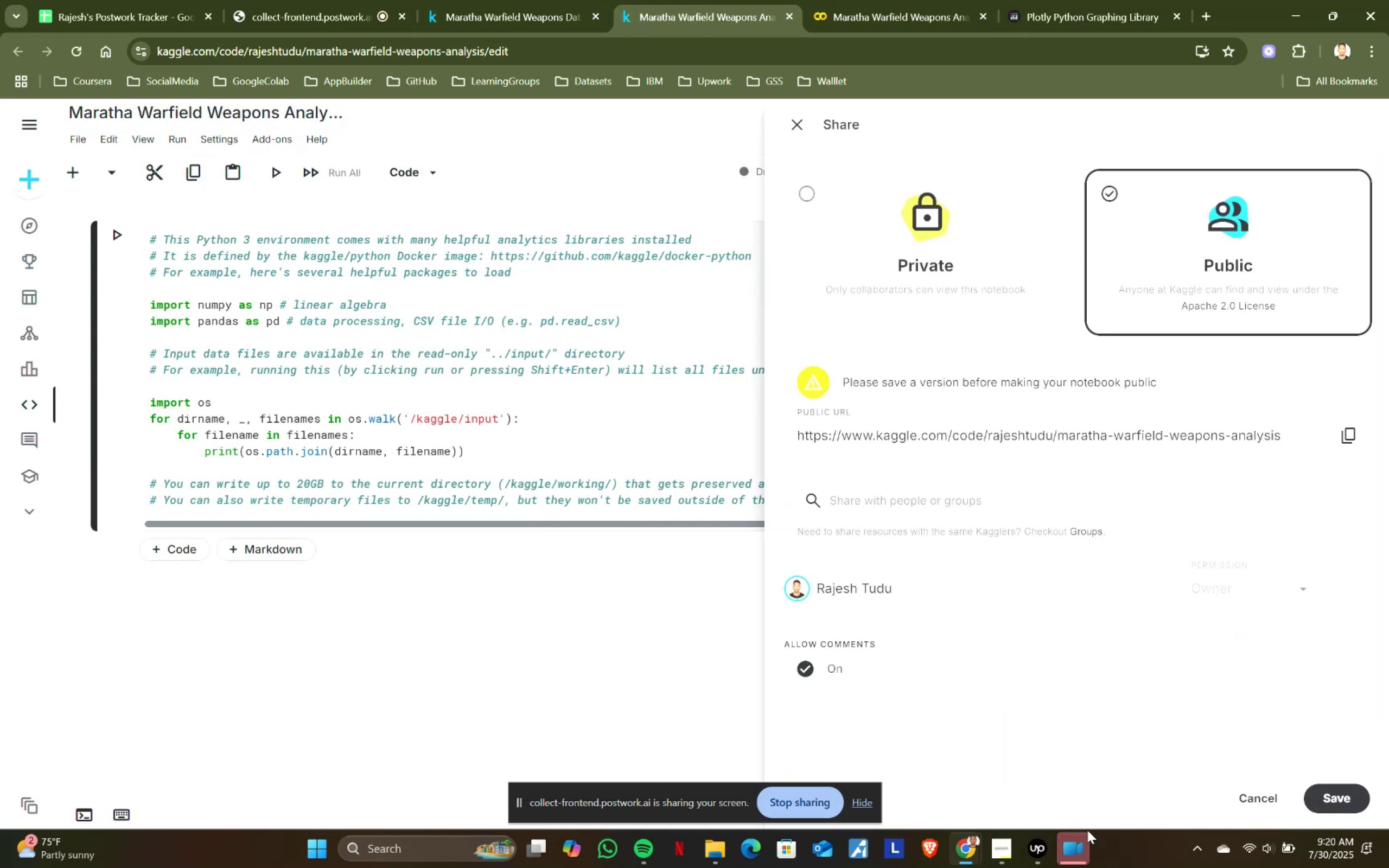 
left_click([1064, 844])
 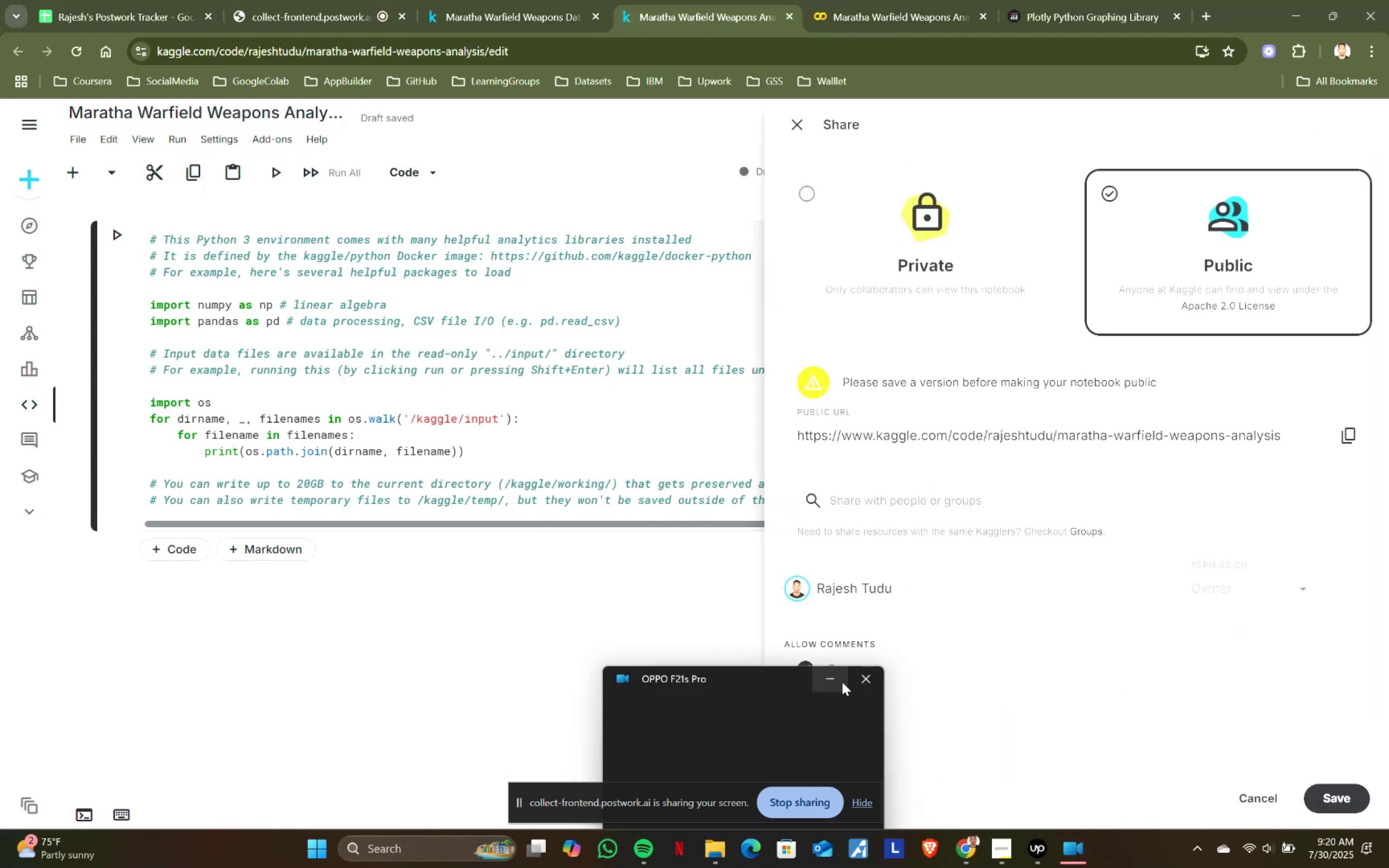 
left_click([865, 674])
 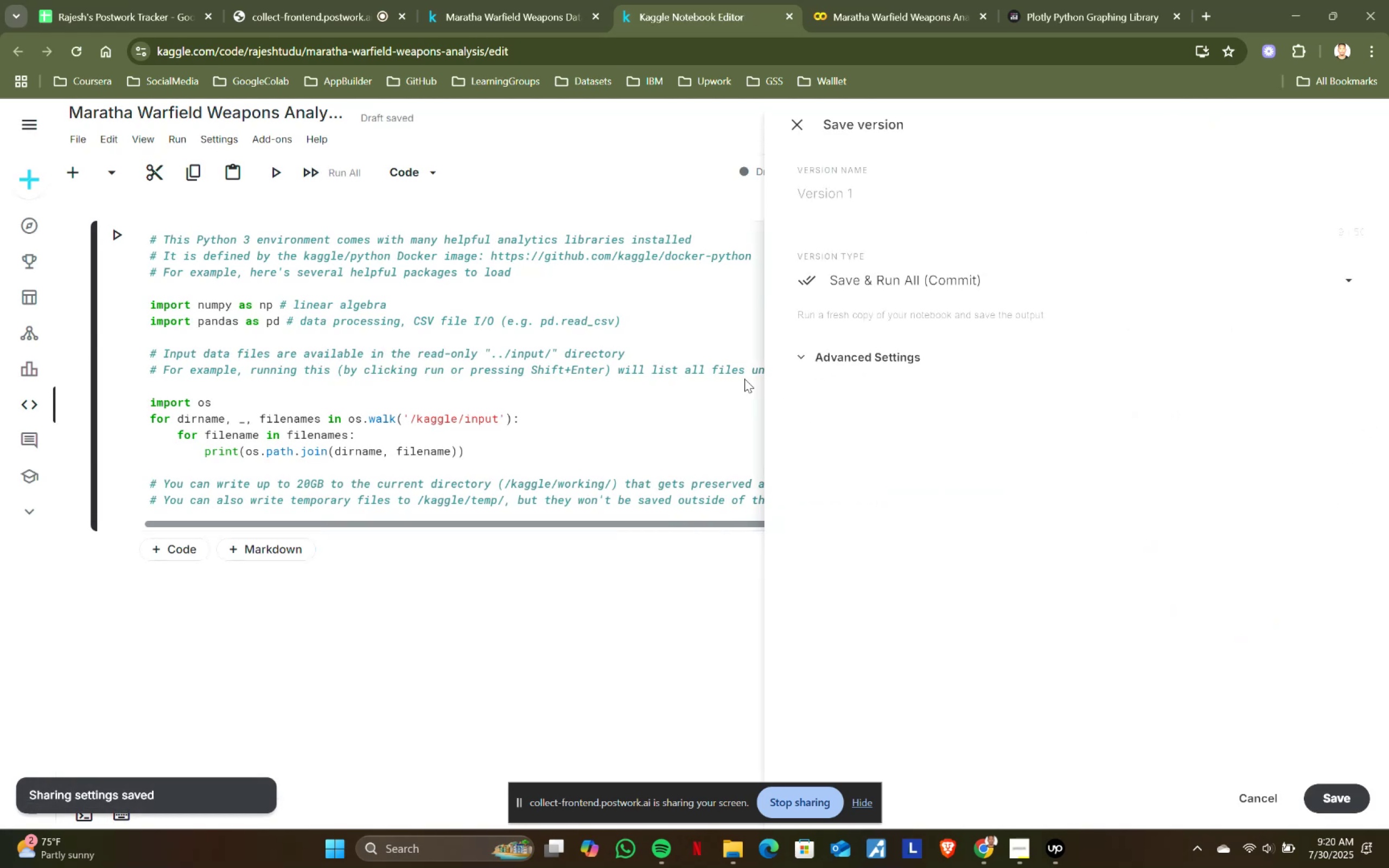 
left_click([799, 124])
 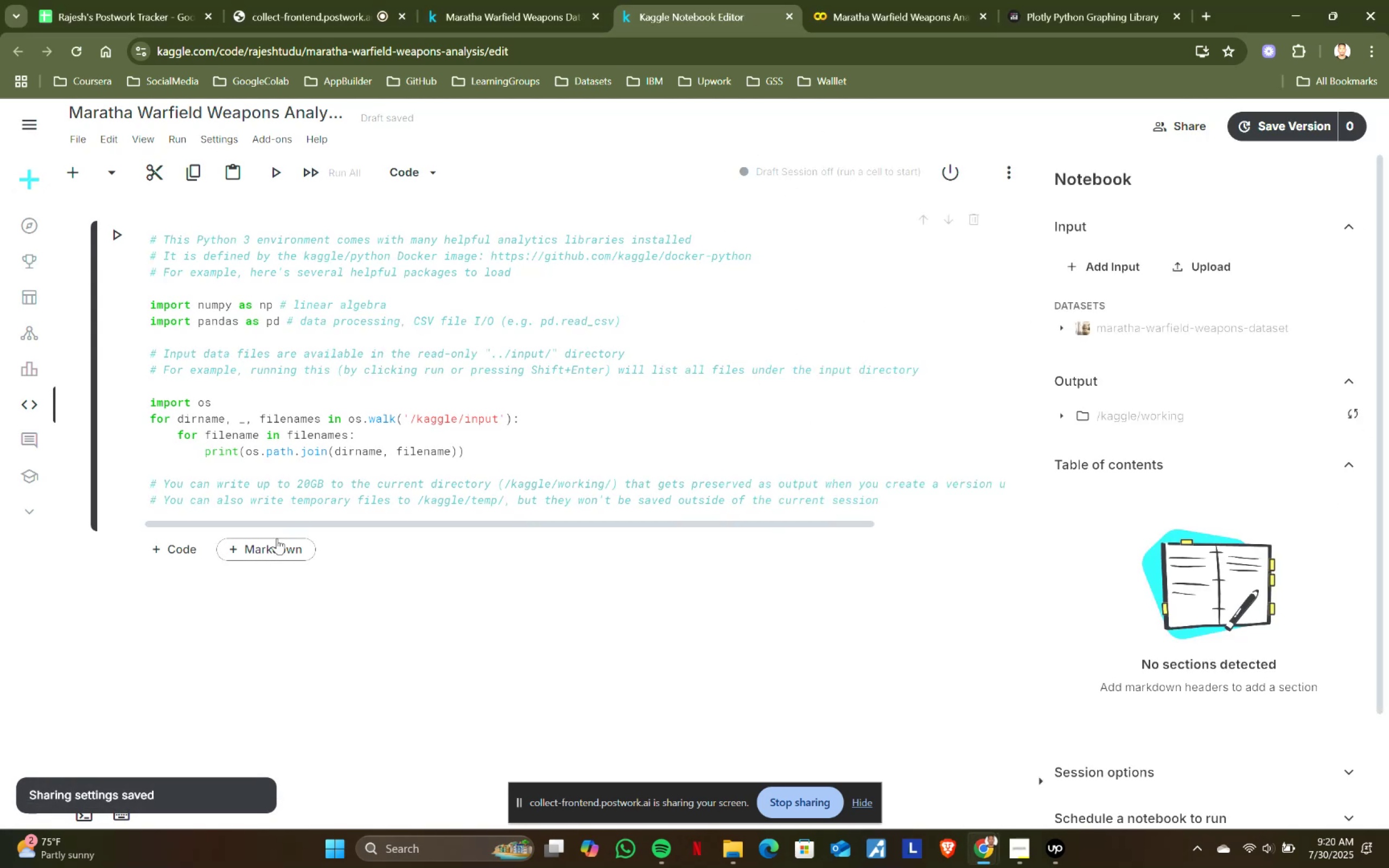 
left_click([360, 442])
 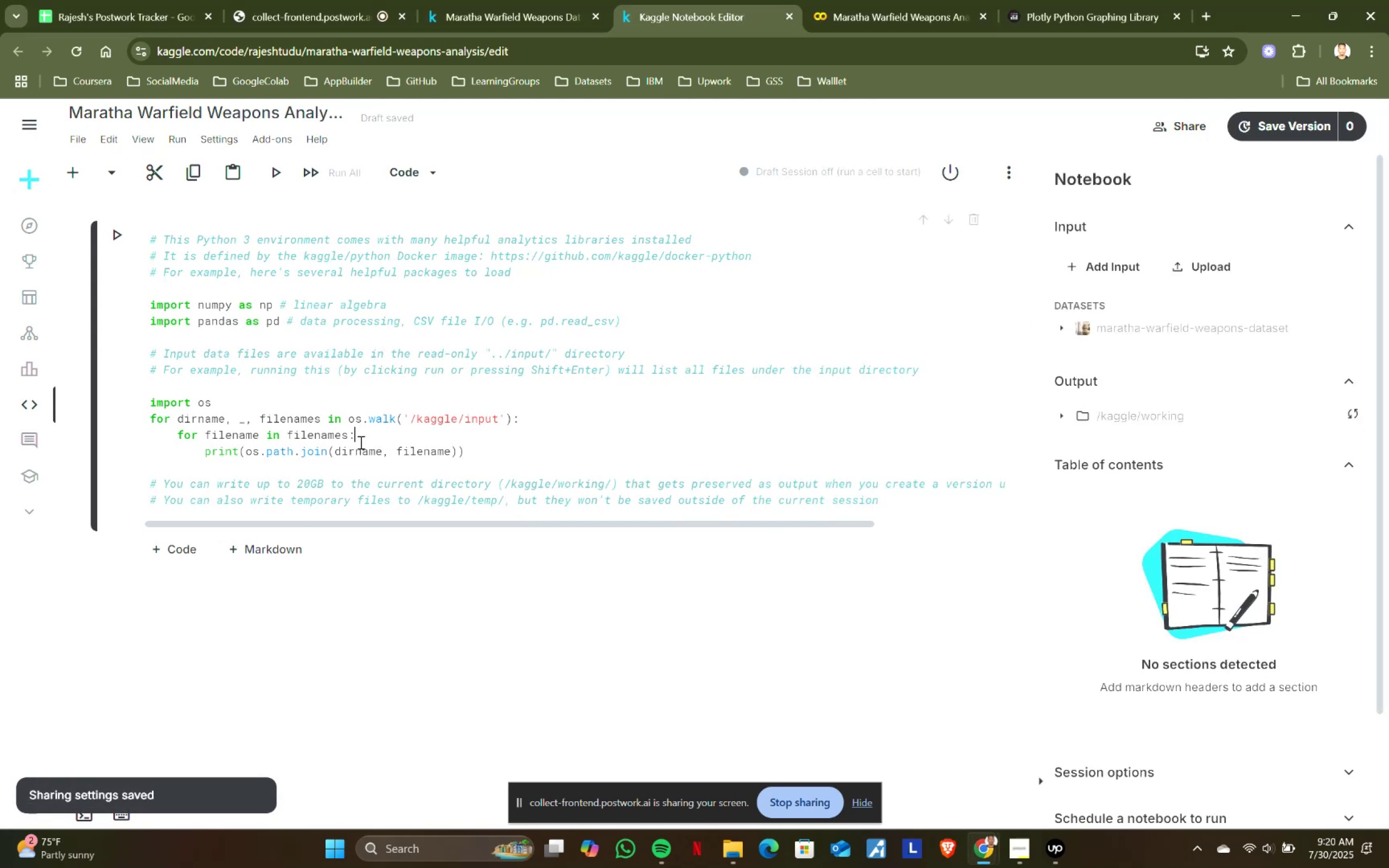 
key(Shift+ShiftRight)
 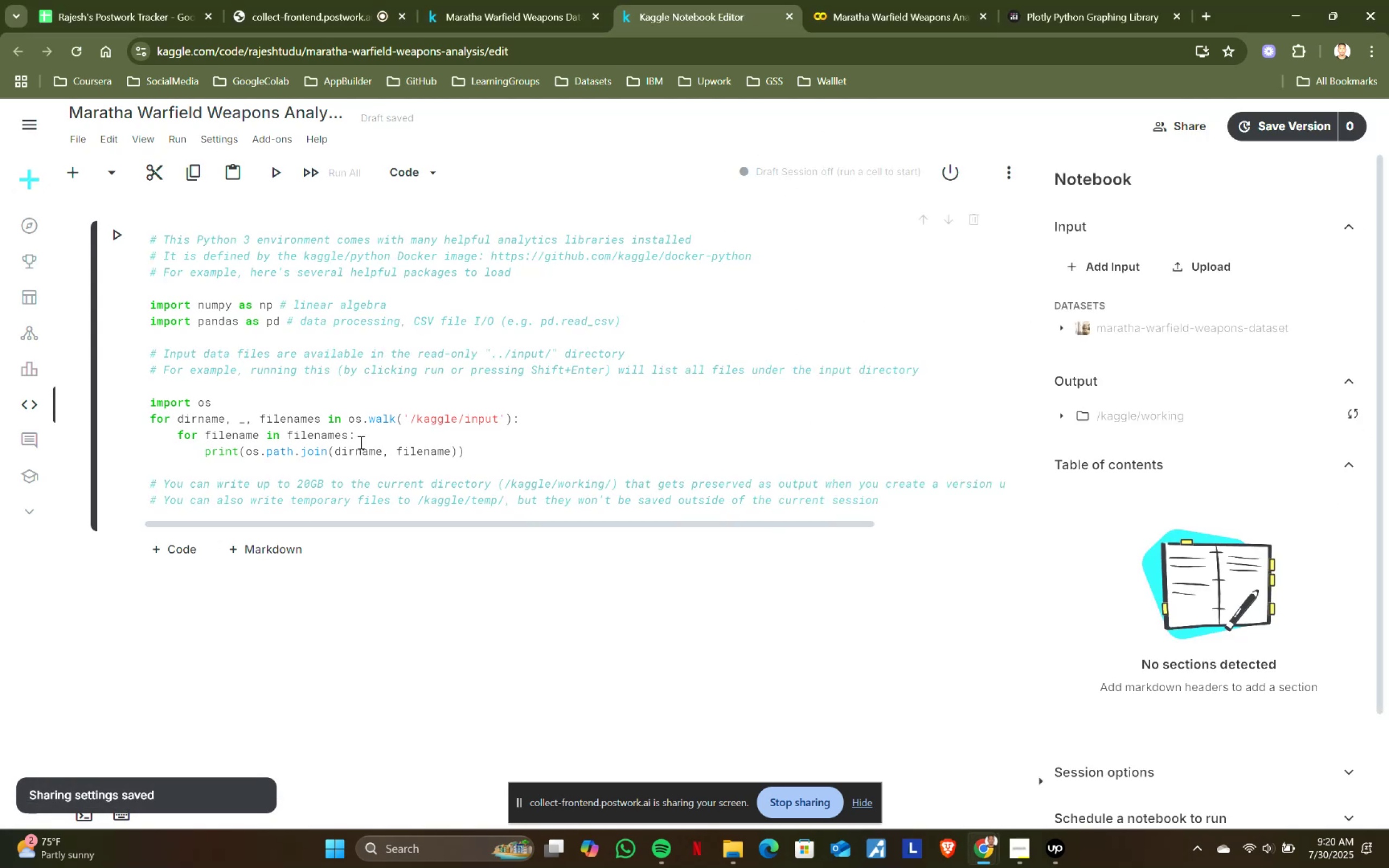 
key(Shift+Enter)
 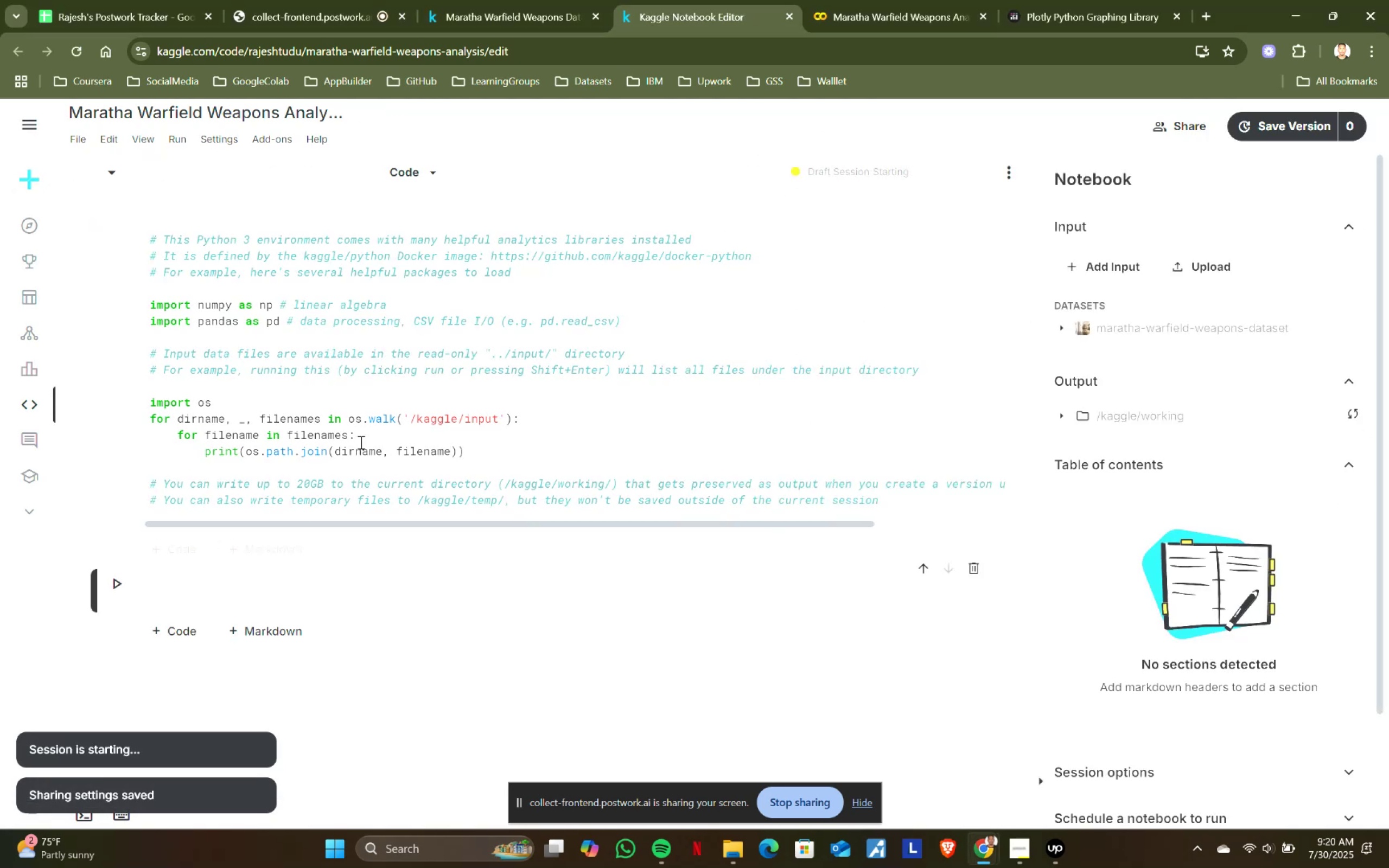 
left_click_drag(start_coordinate=[1388, 379], to_coordinate=[1388, 369])
 